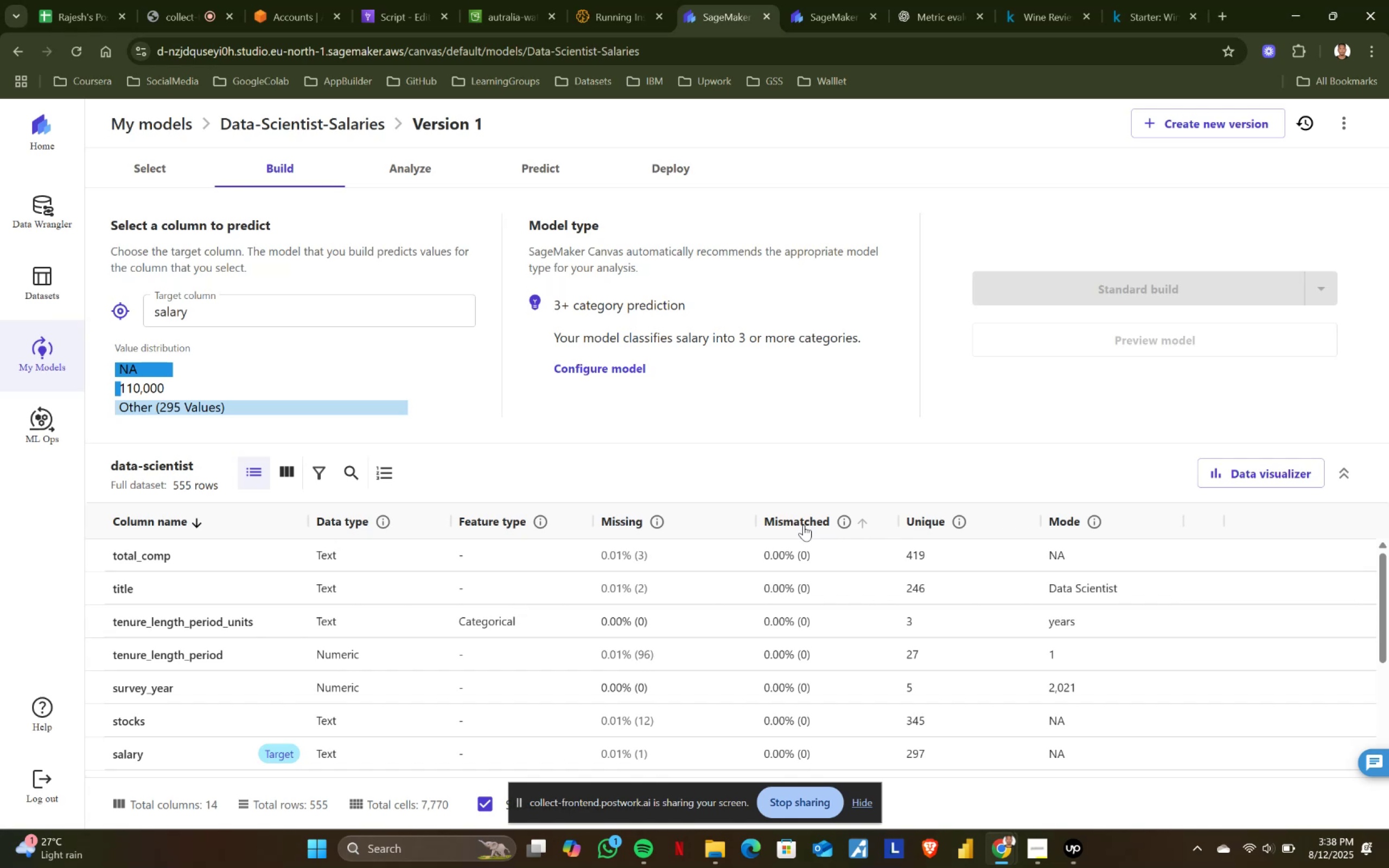 
left_click([1276, 471])
 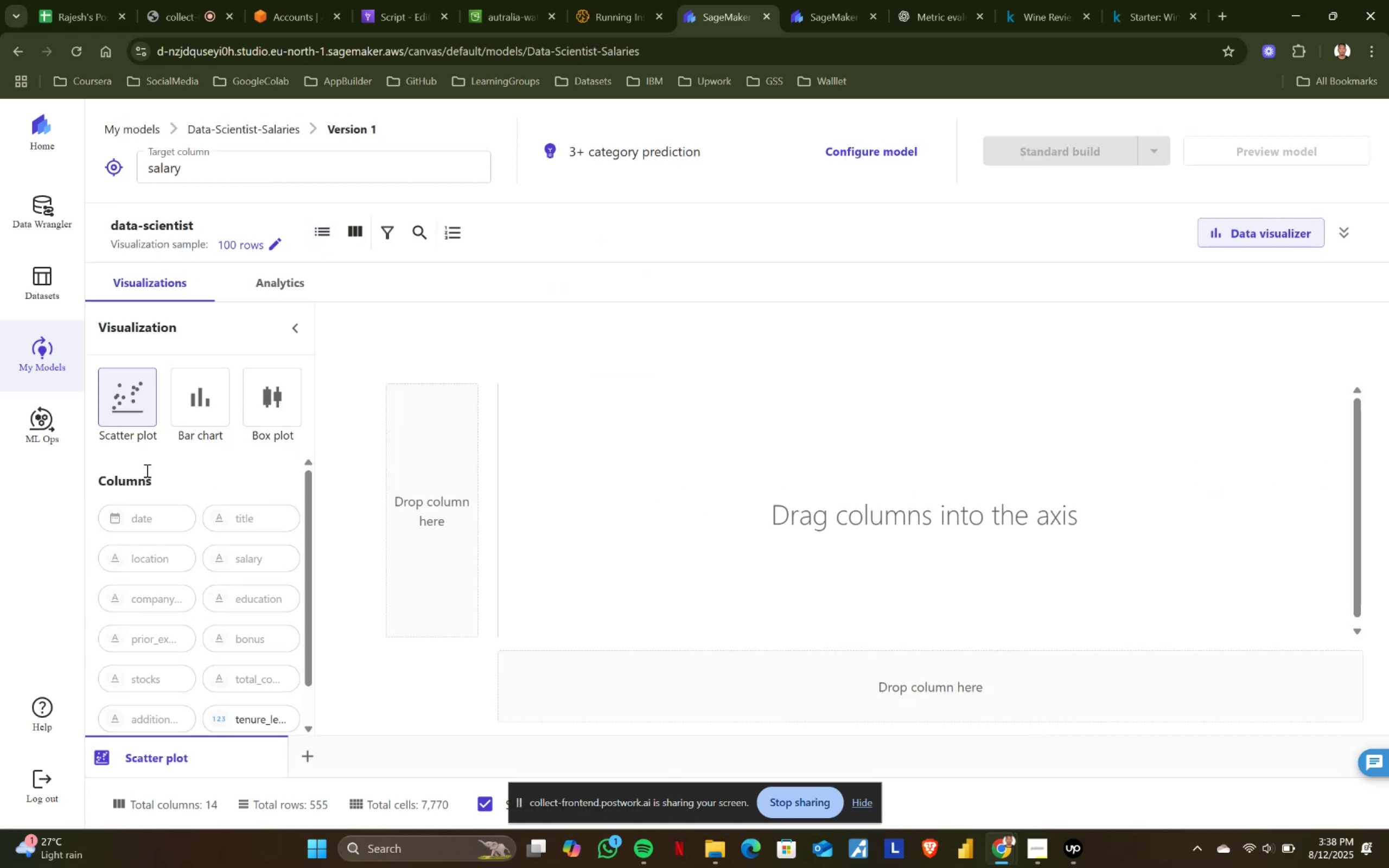 
left_click([206, 395])
 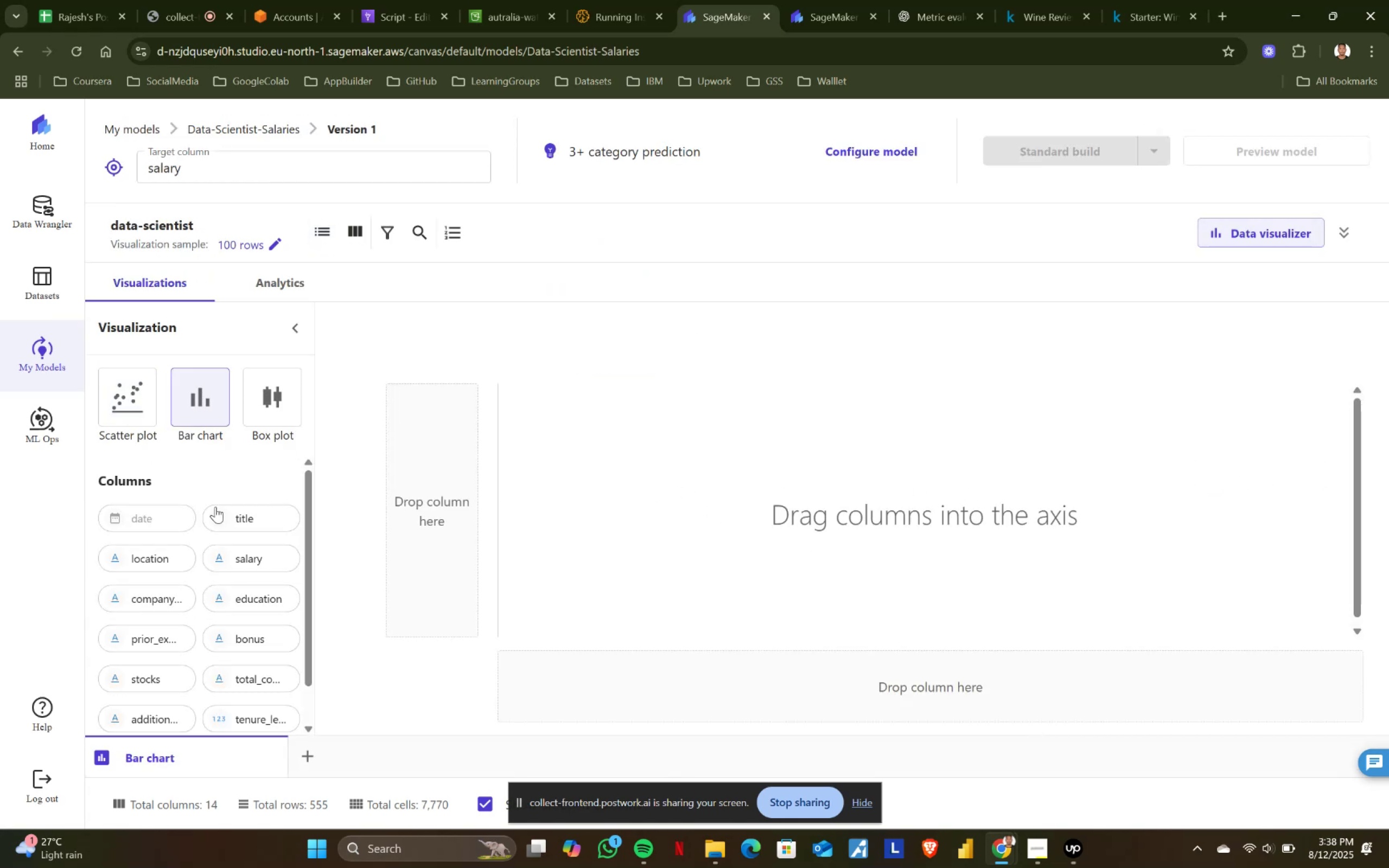 
left_click_drag(start_coordinate=[239, 514], to_coordinate=[565, 669])
 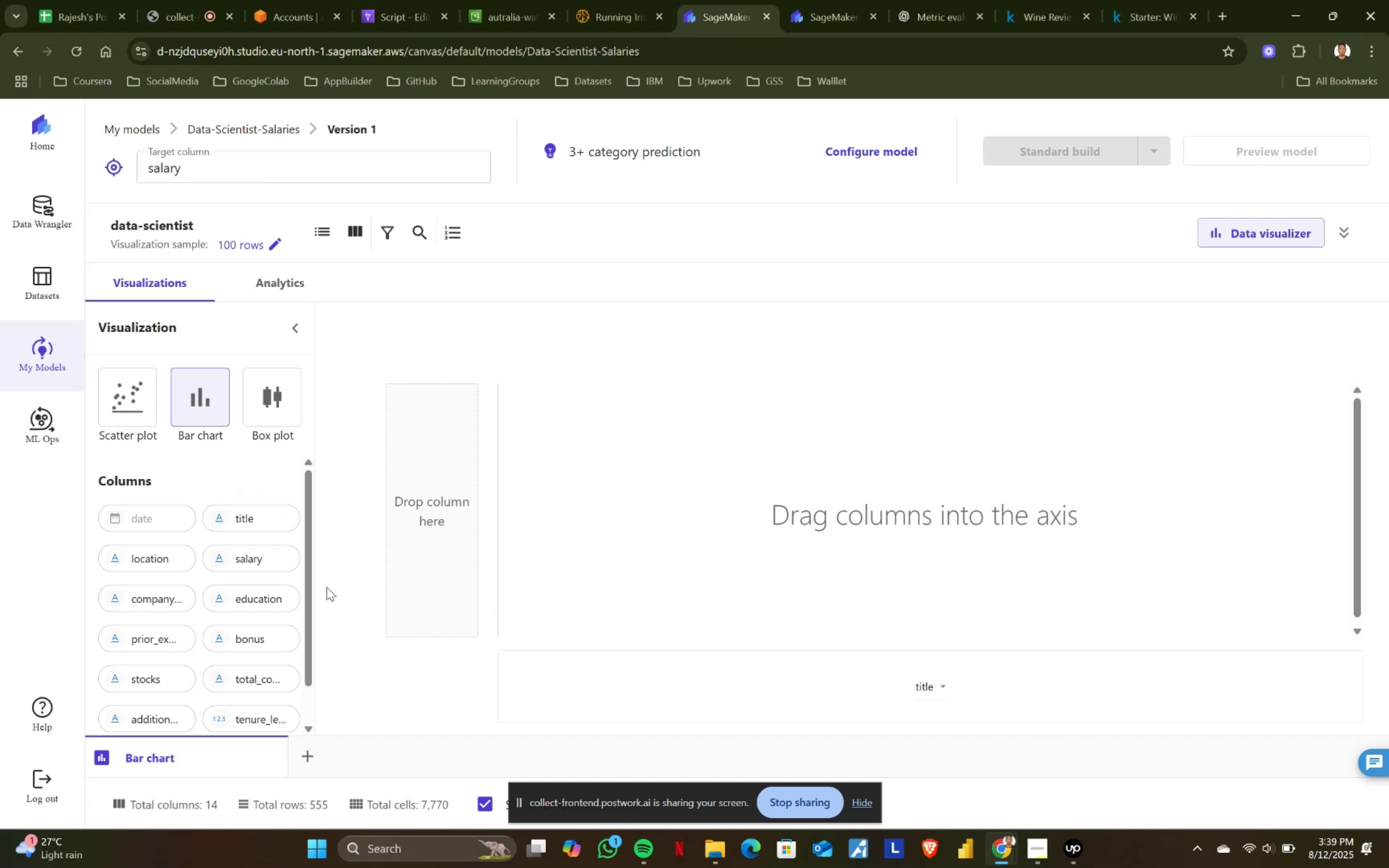 
left_click_drag(start_coordinate=[244, 561], to_coordinate=[233, 581])
 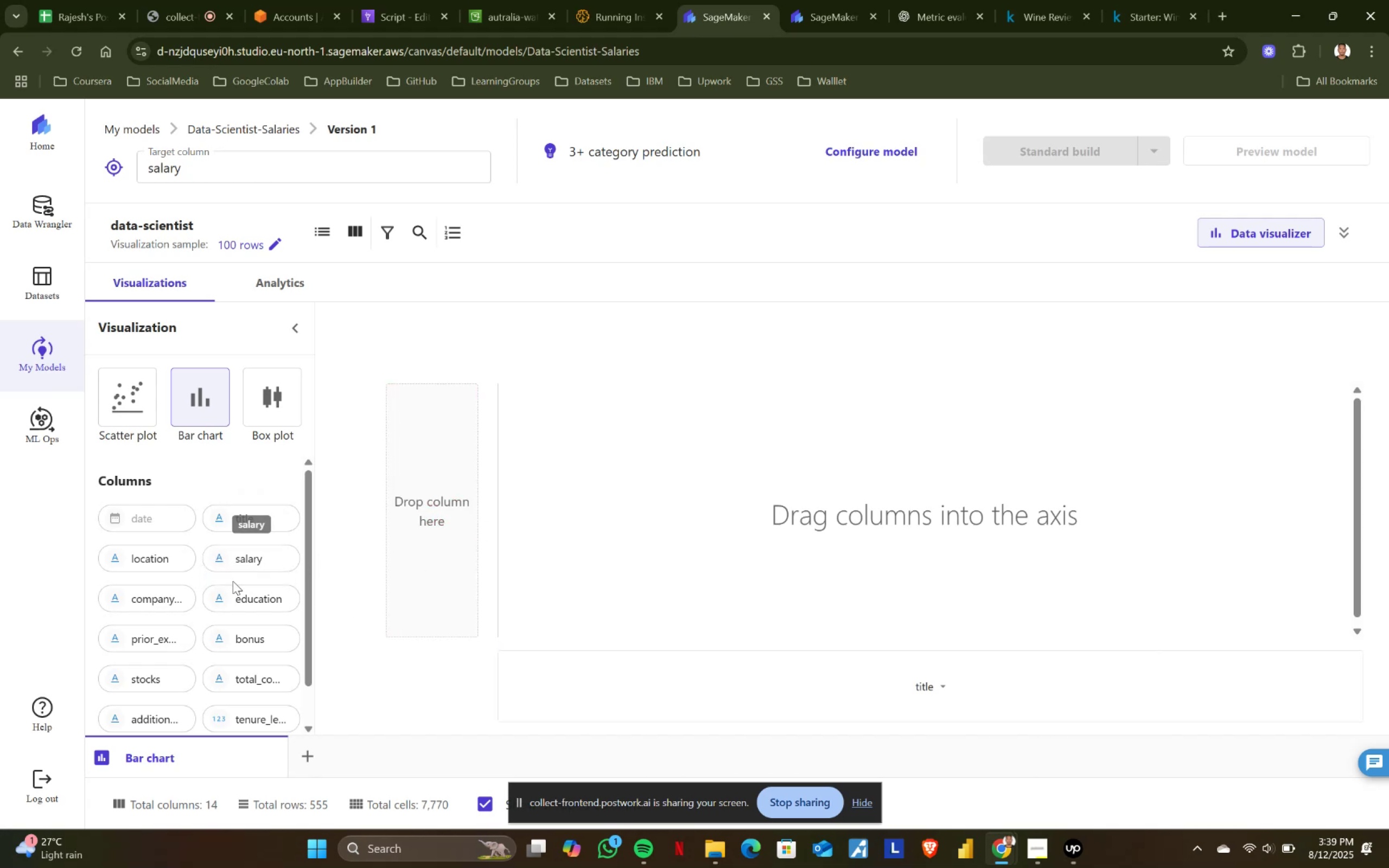 
scroll: coordinate [231, 679], scroll_direction: down, amount: 4.0
 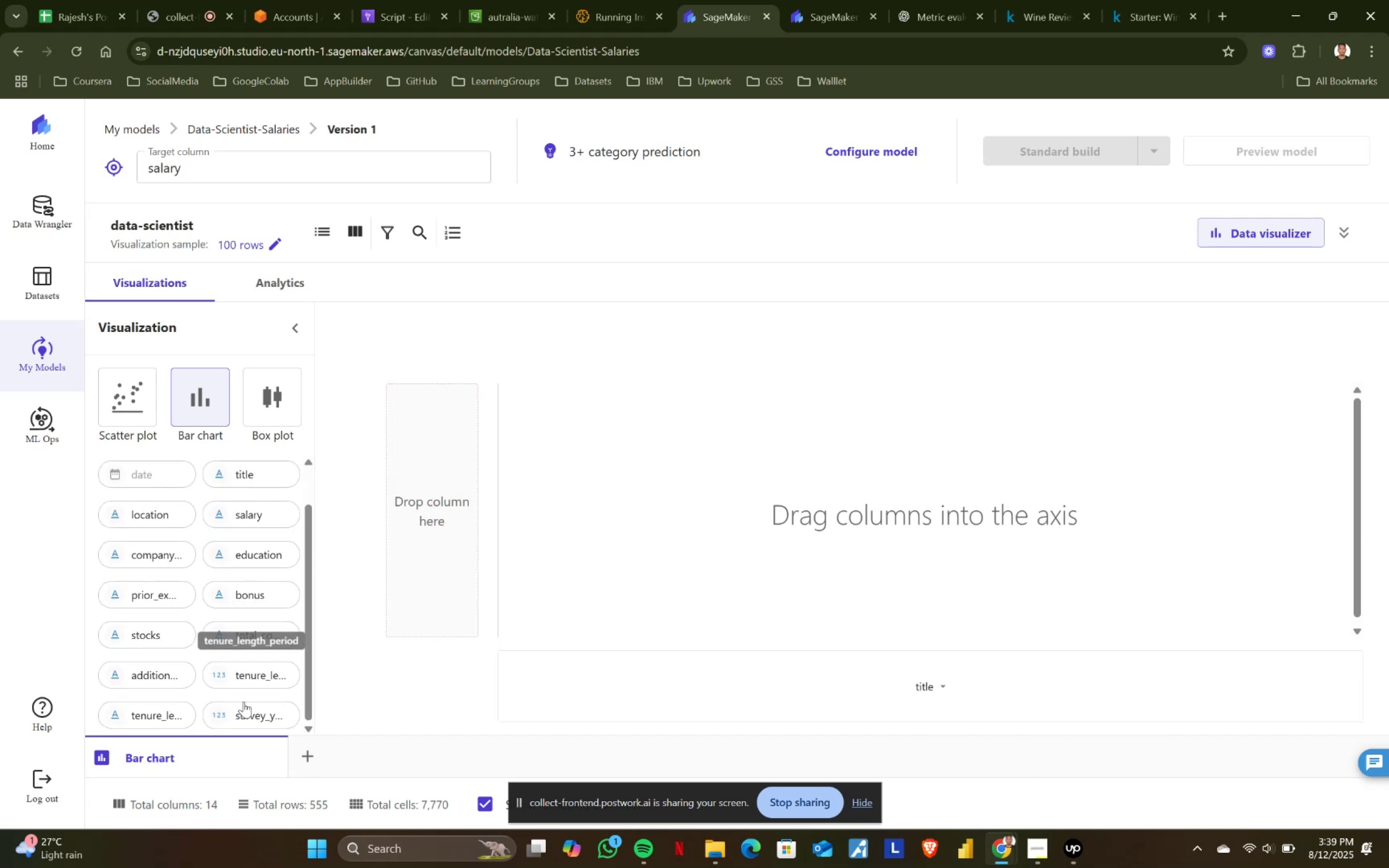 
left_click_drag(start_coordinate=[249, 709], to_coordinate=[410, 539])
 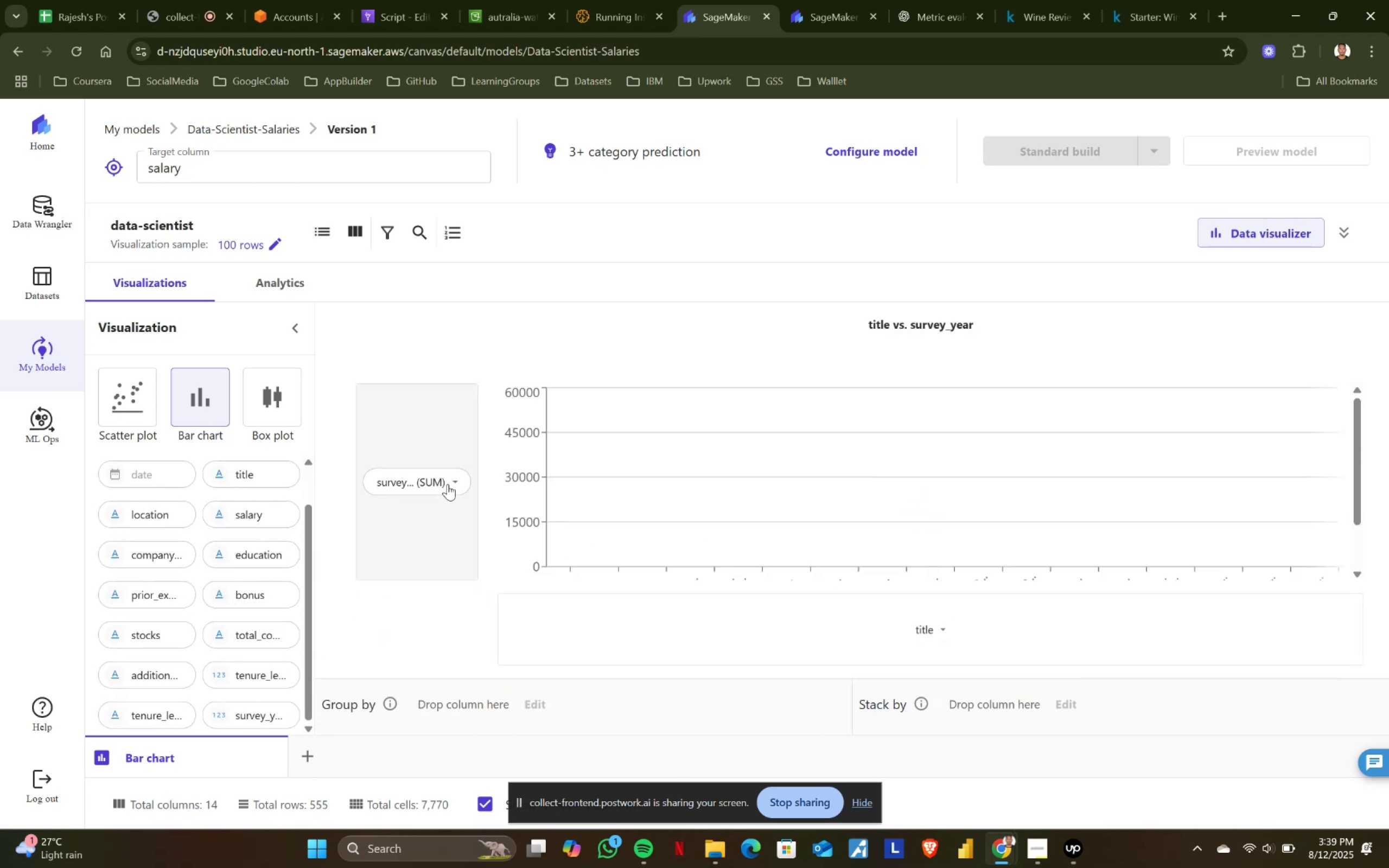 
scroll: coordinate [911, 534], scroll_direction: down, amount: 3.0
 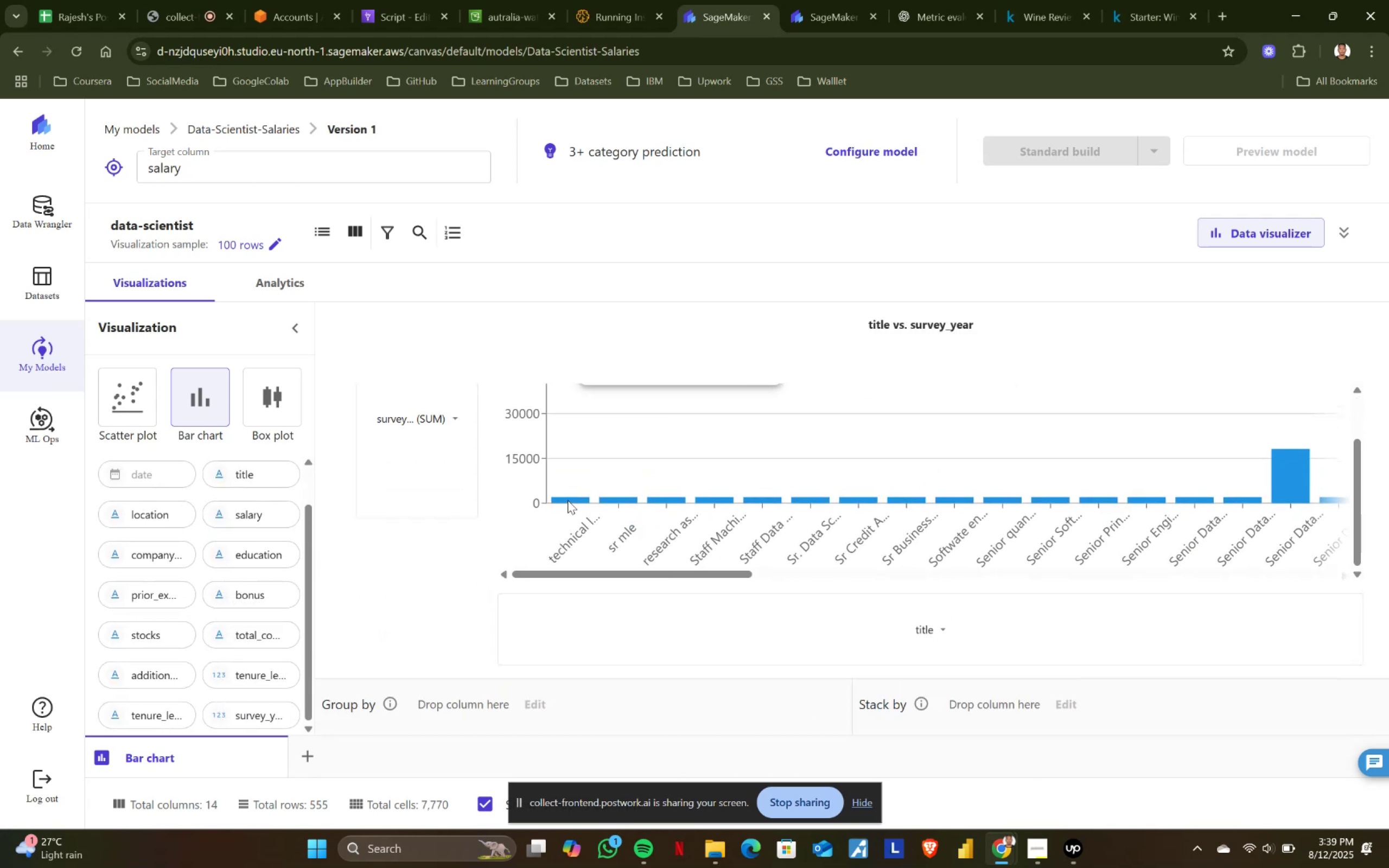 
scroll: coordinate [573, 499], scroll_direction: up, amount: 3.0
 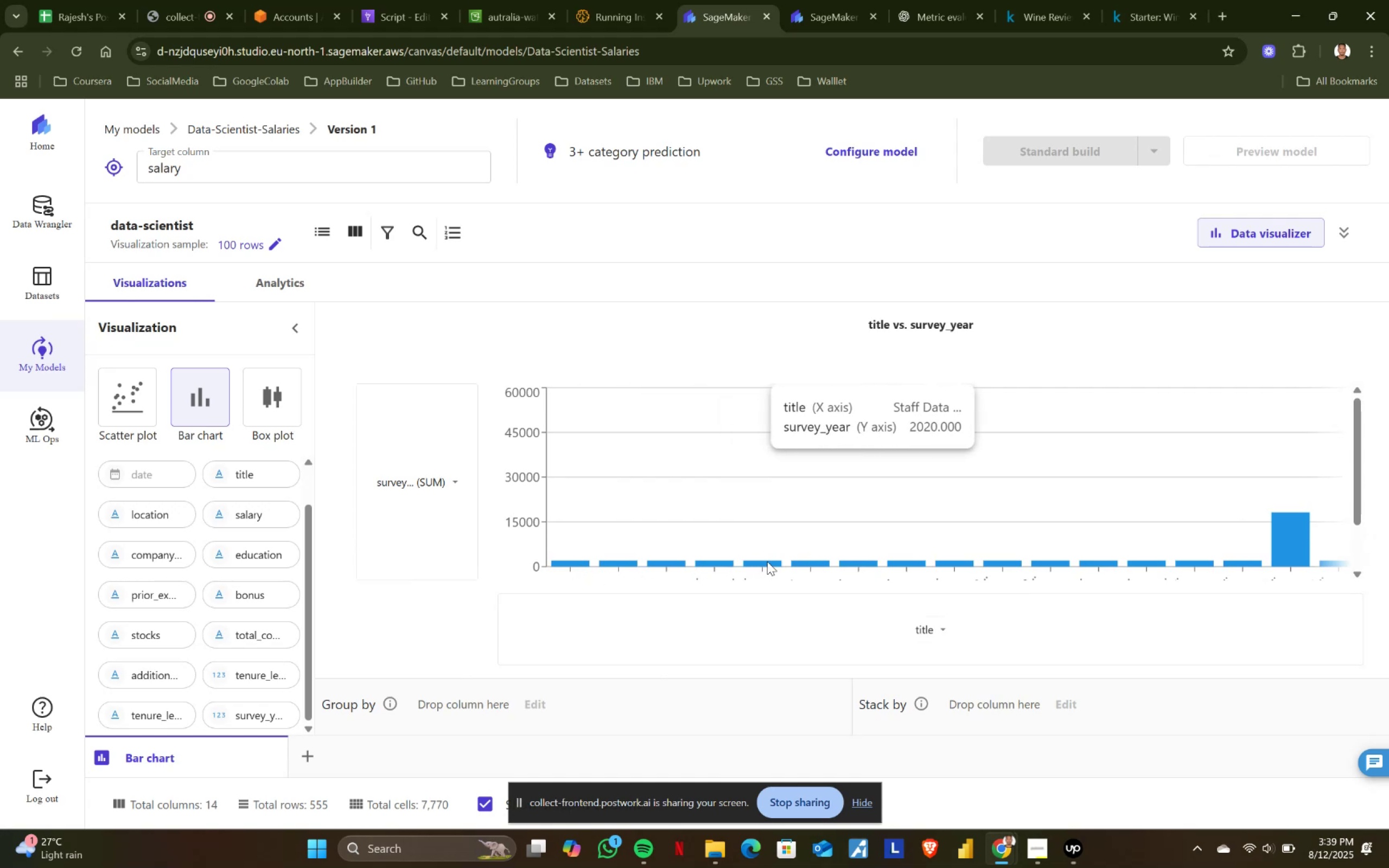 
wait(12.48)
 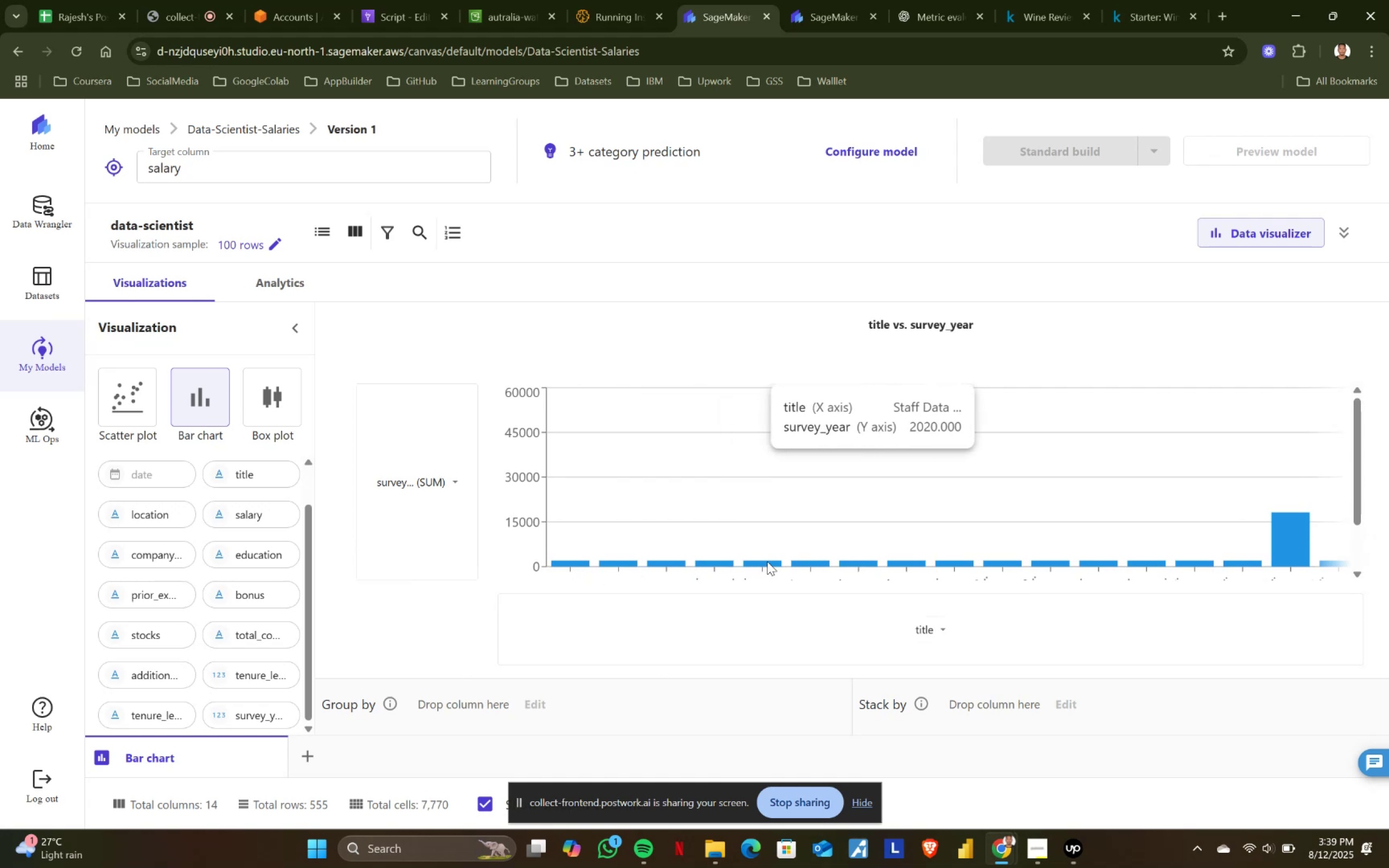 
scroll: coordinate [1262, 561], scroll_direction: down, amount: 4.0
 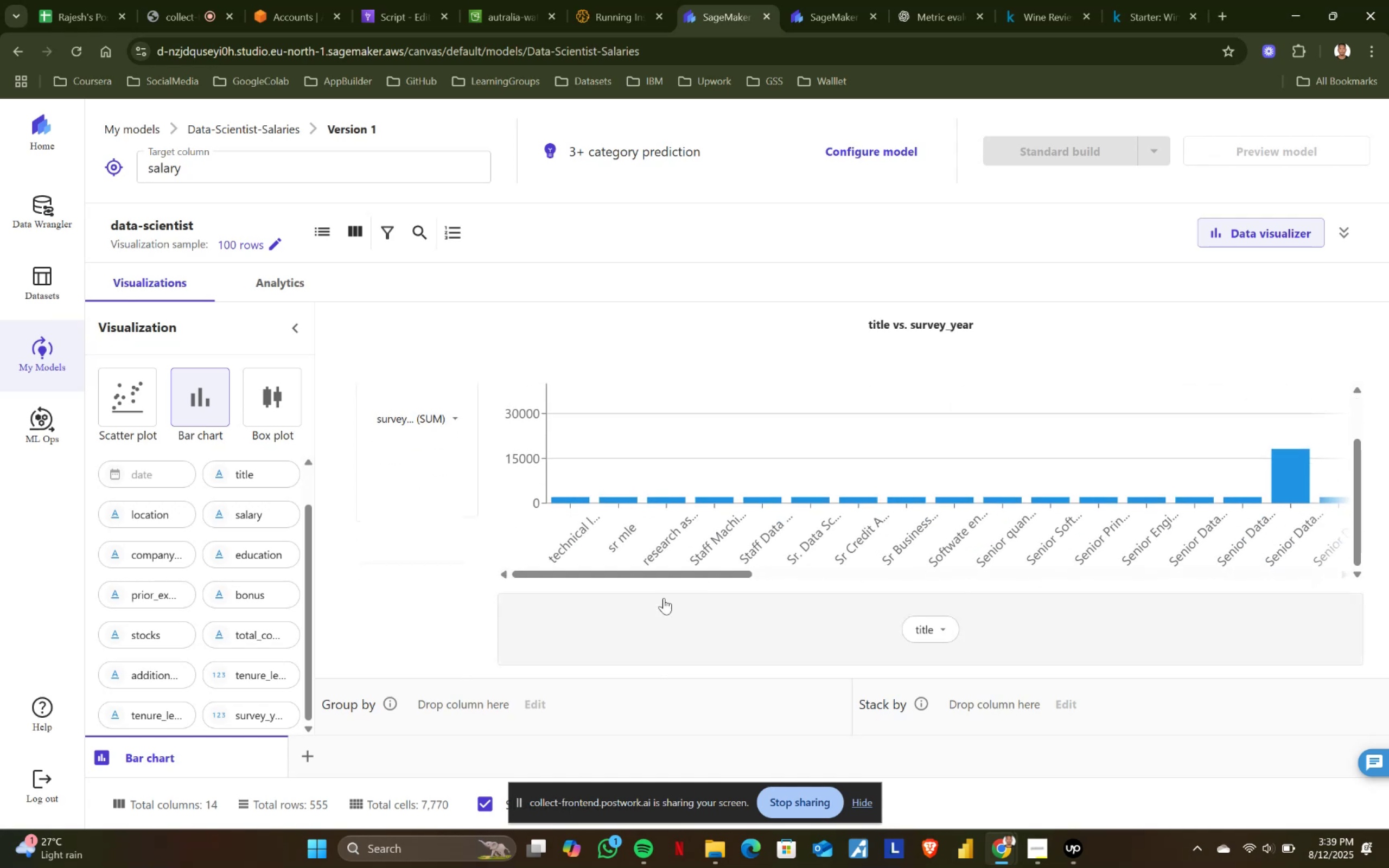 
left_click_drag(start_coordinate=[676, 573], to_coordinate=[0, 572])
 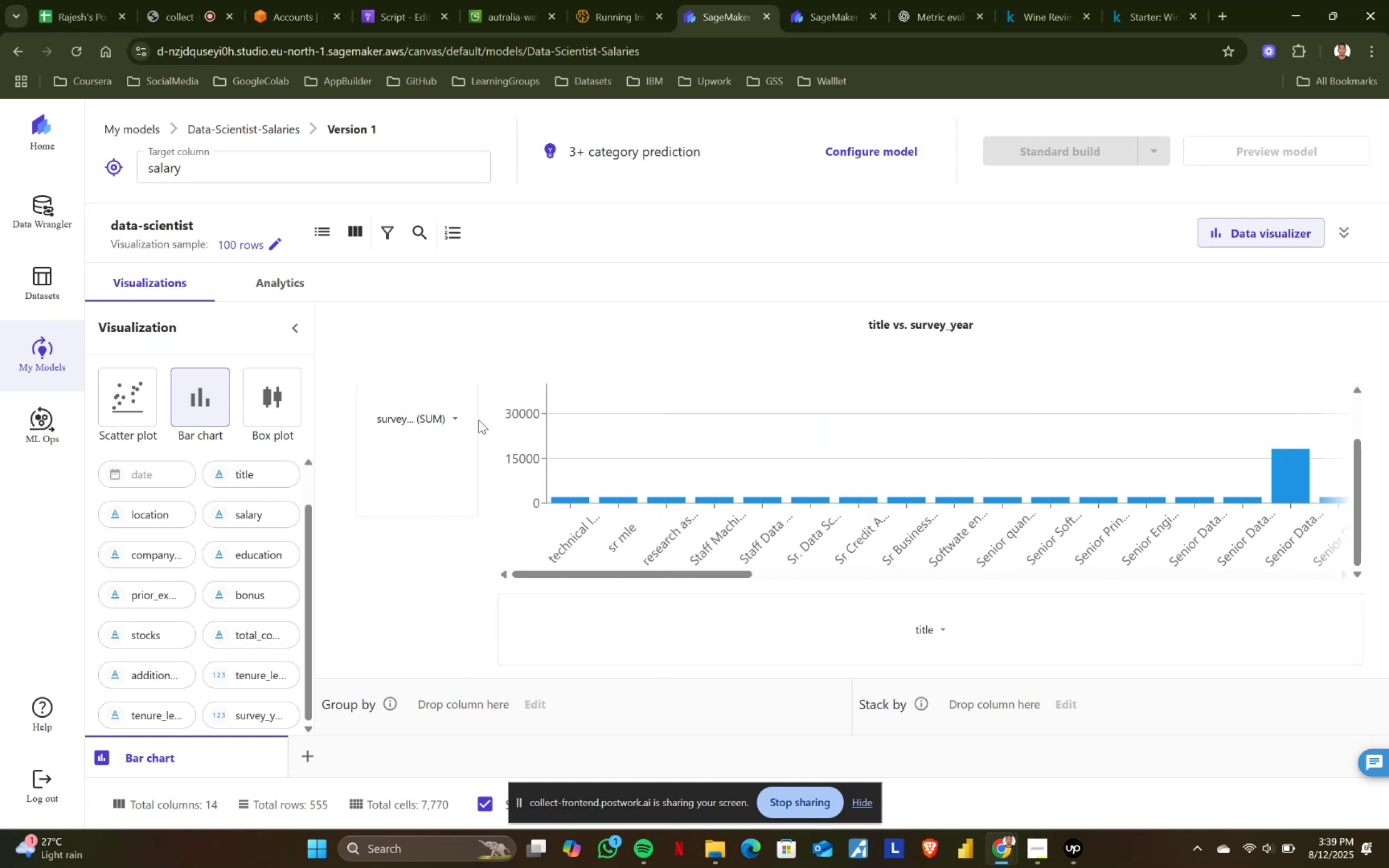 
left_click([457, 414])
 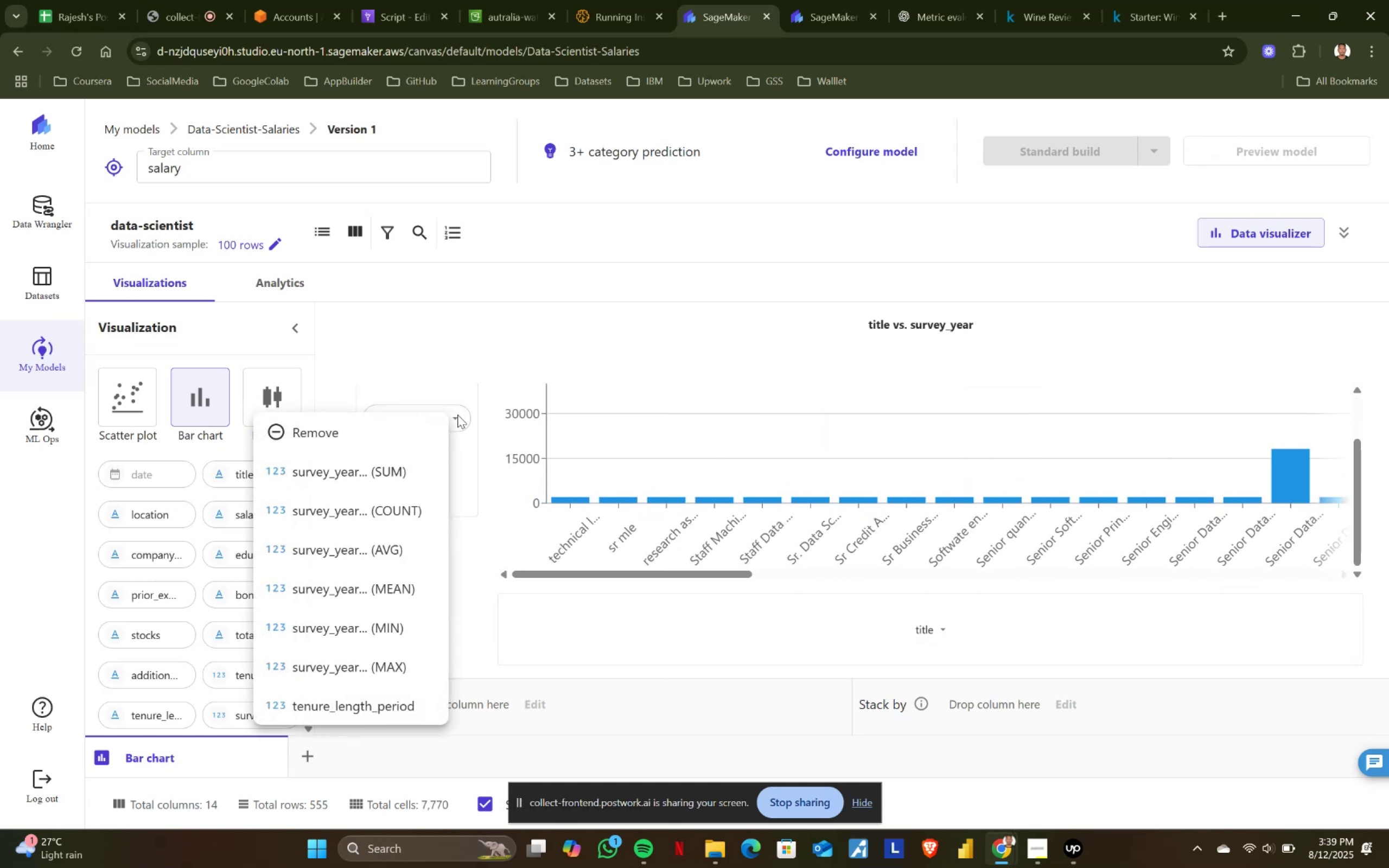 
scroll: coordinate [358, 546], scroll_direction: down, amount: 5.0
 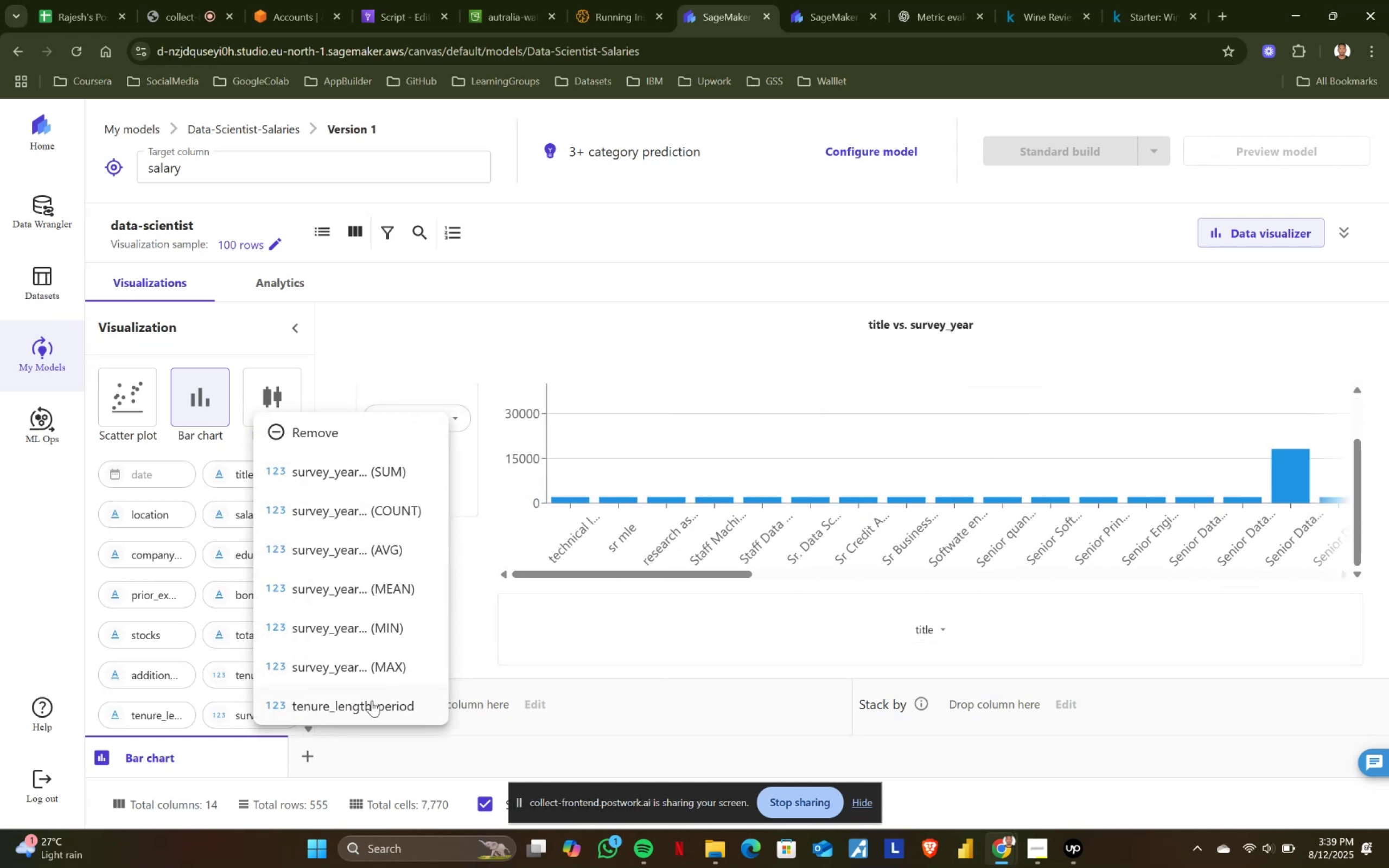 
left_click([371, 701])
 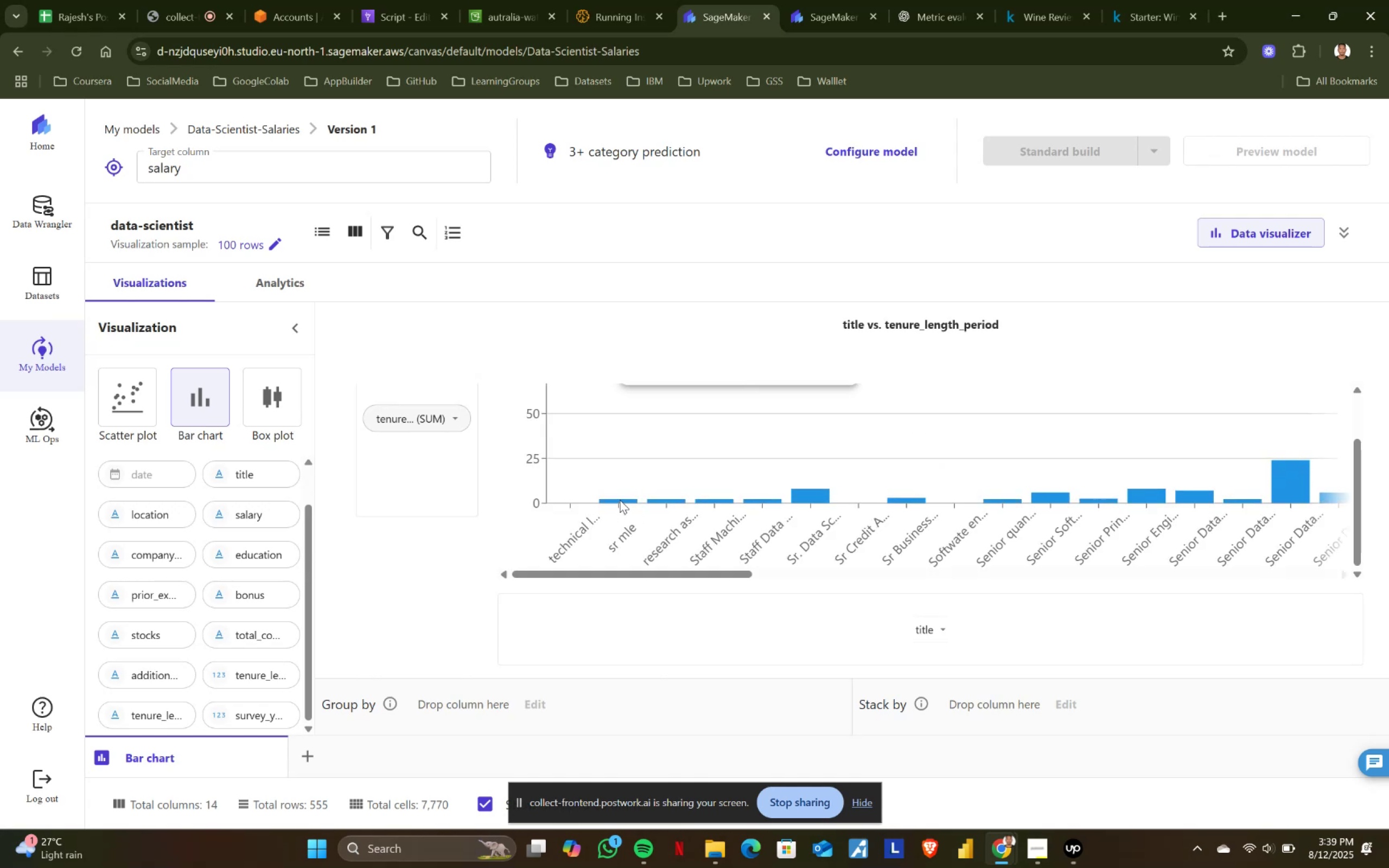 
scroll: coordinate [762, 492], scroll_direction: down, amount: 6.0
 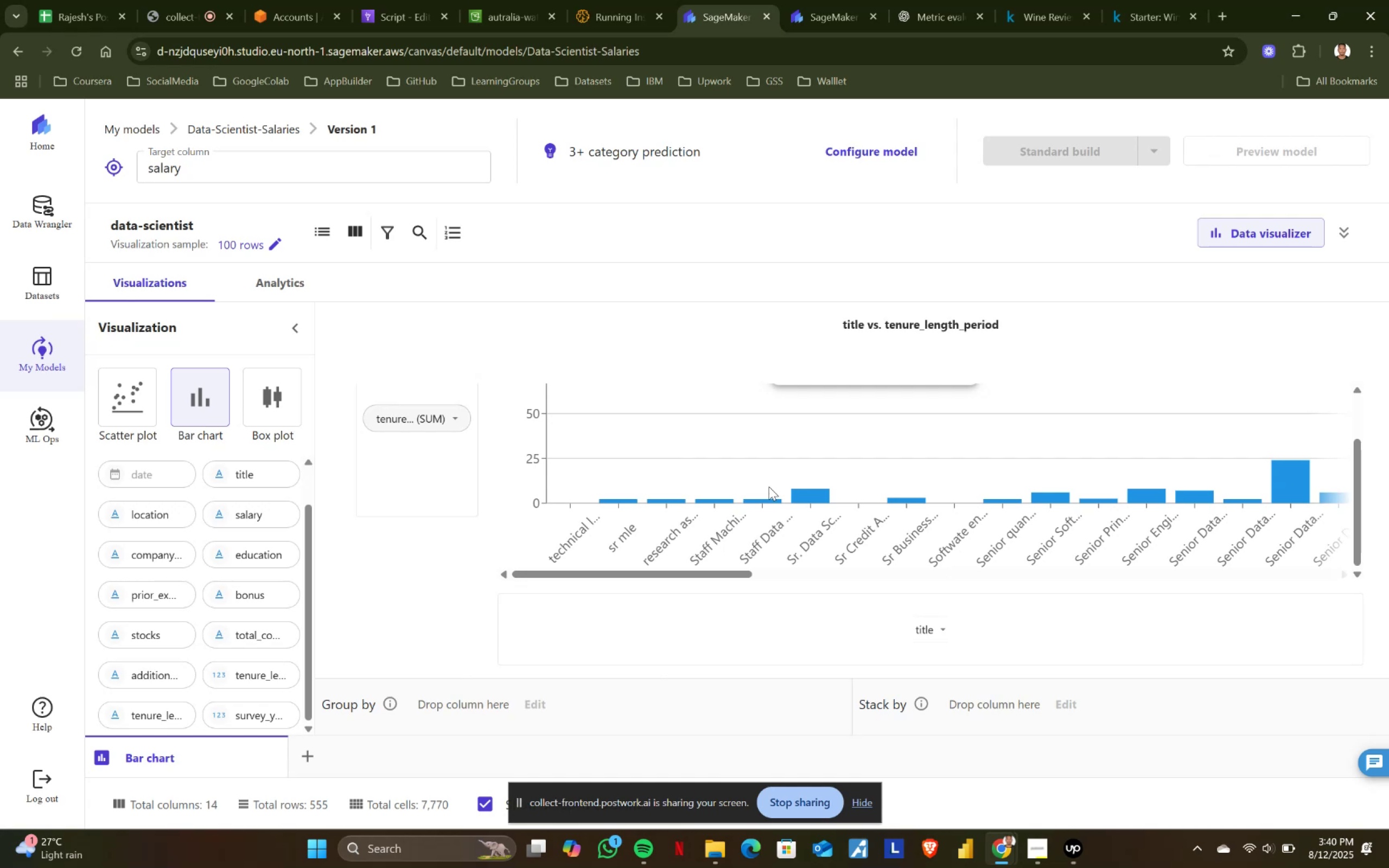 
wait(54.5)
 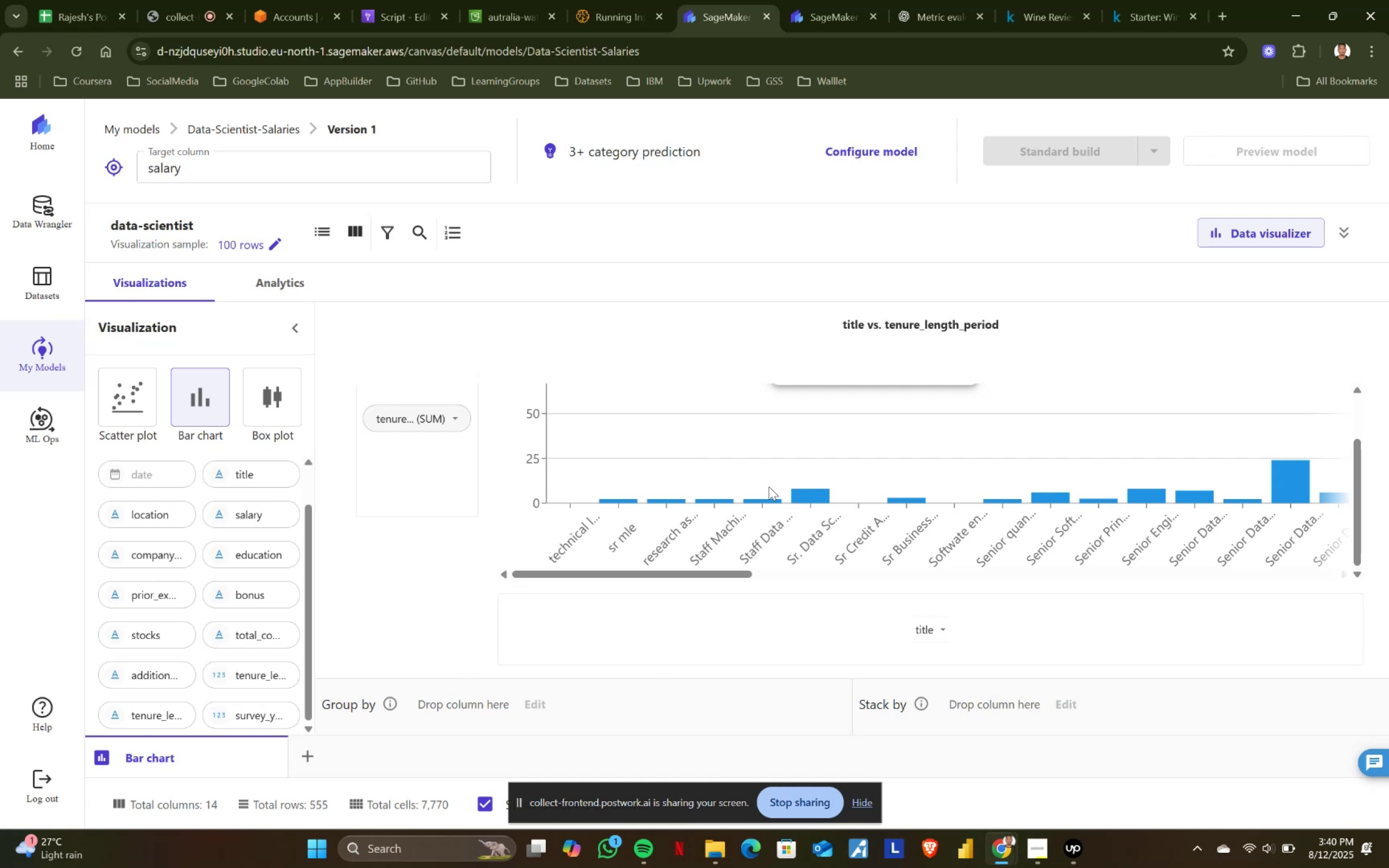 
left_click([943, 629])
 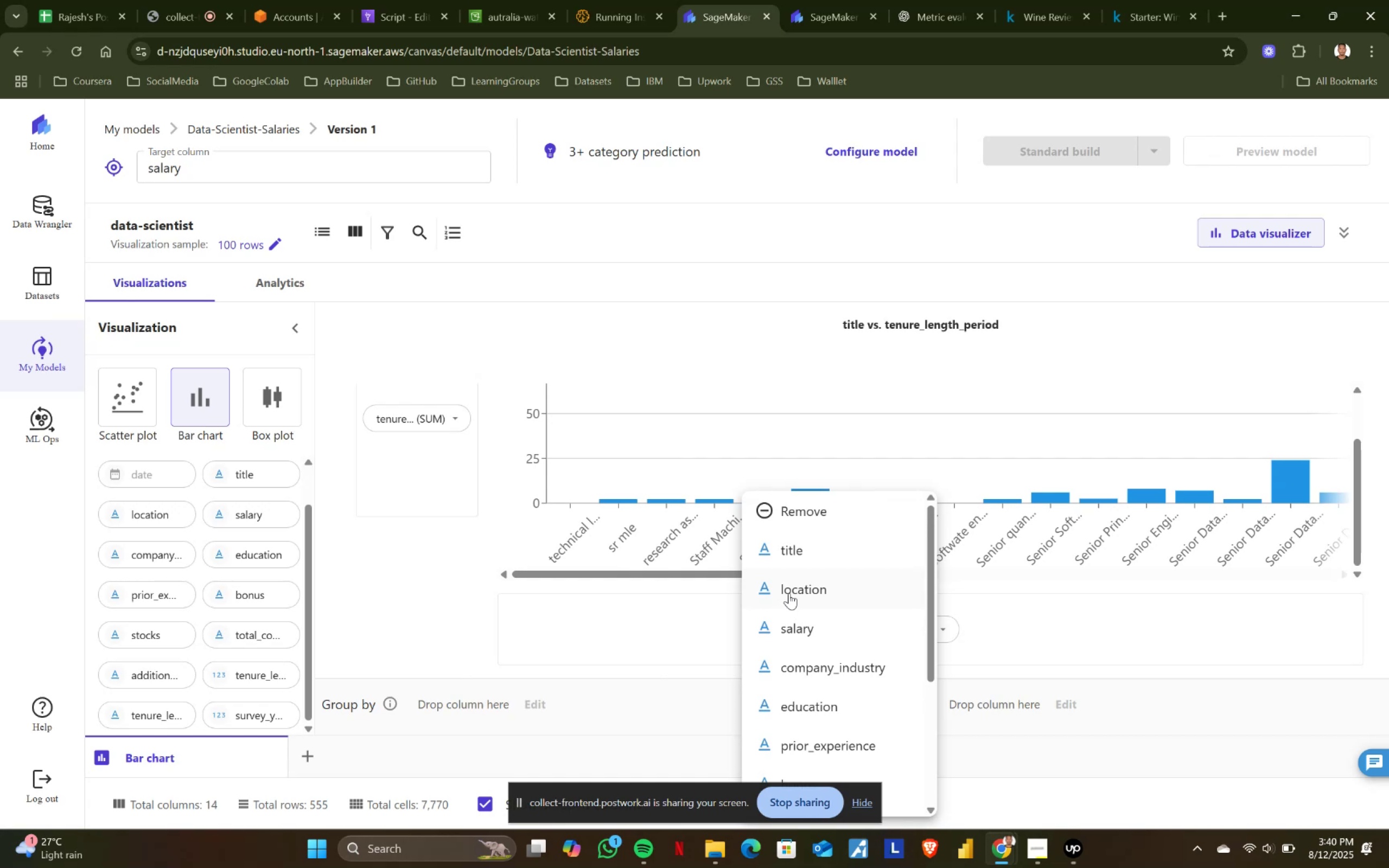 
left_click([1082, 655])
 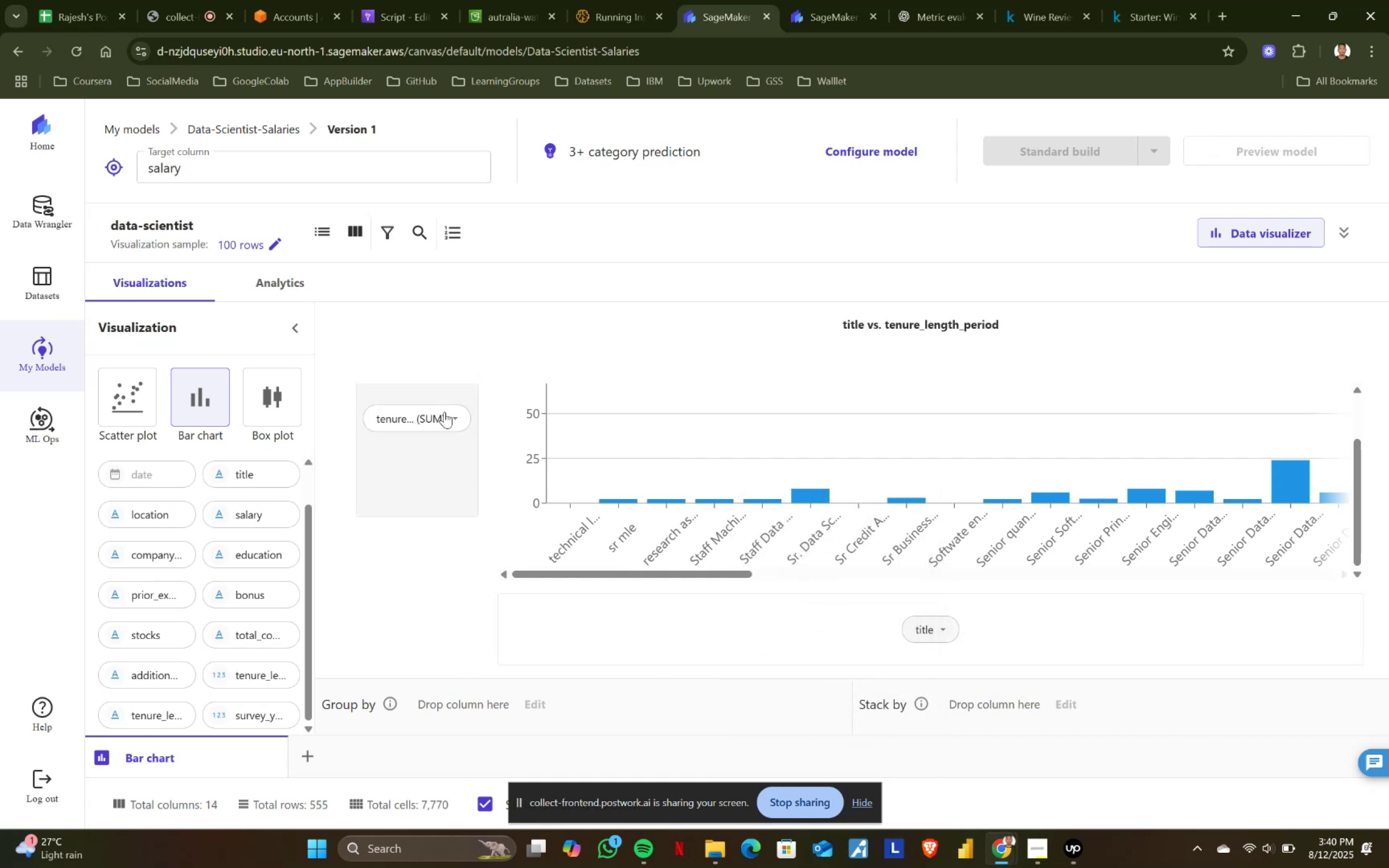 
left_click([456, 419])
 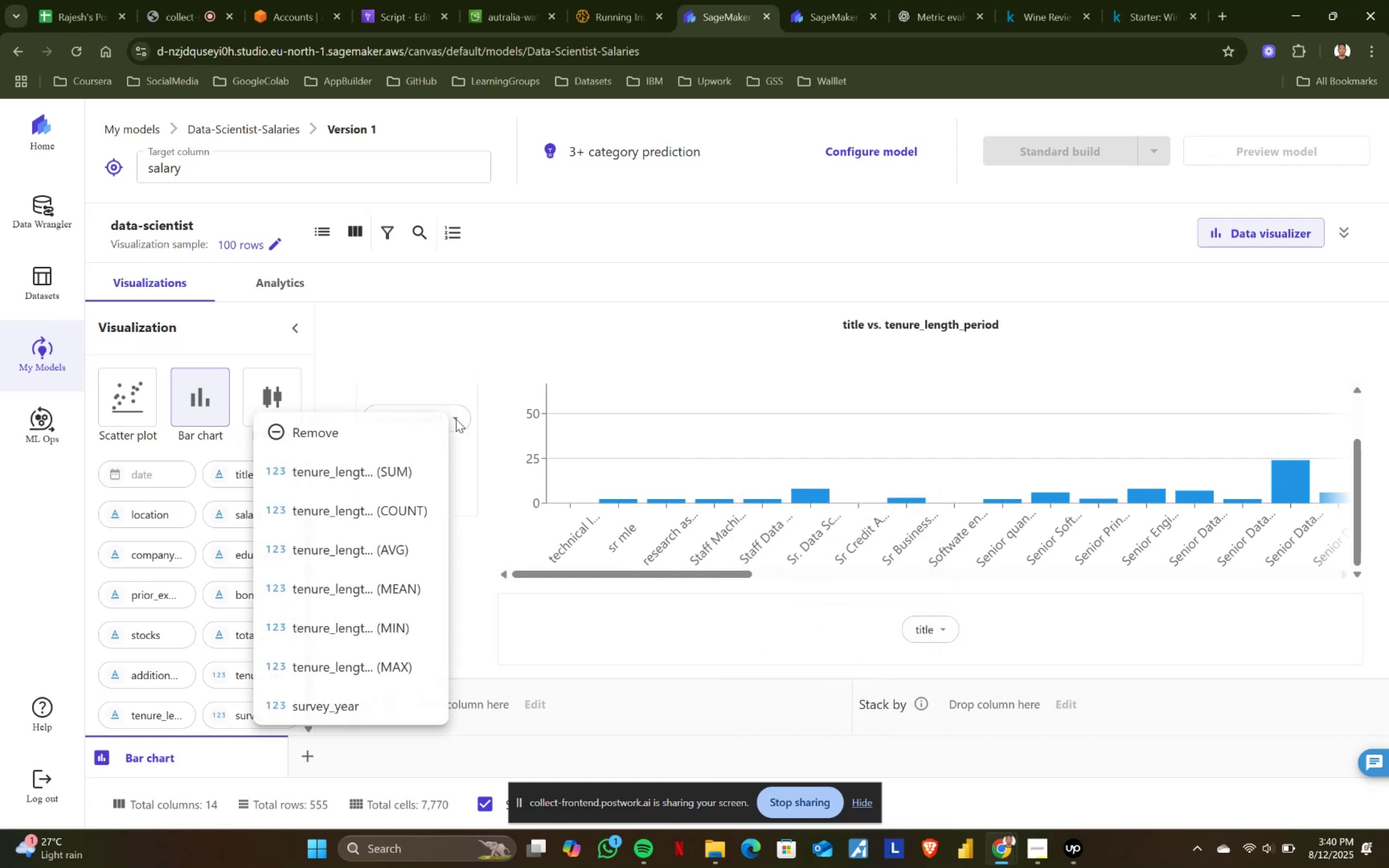 
scroll: coordinate [400, 572], scroll_direction: down, amount: 4.0
 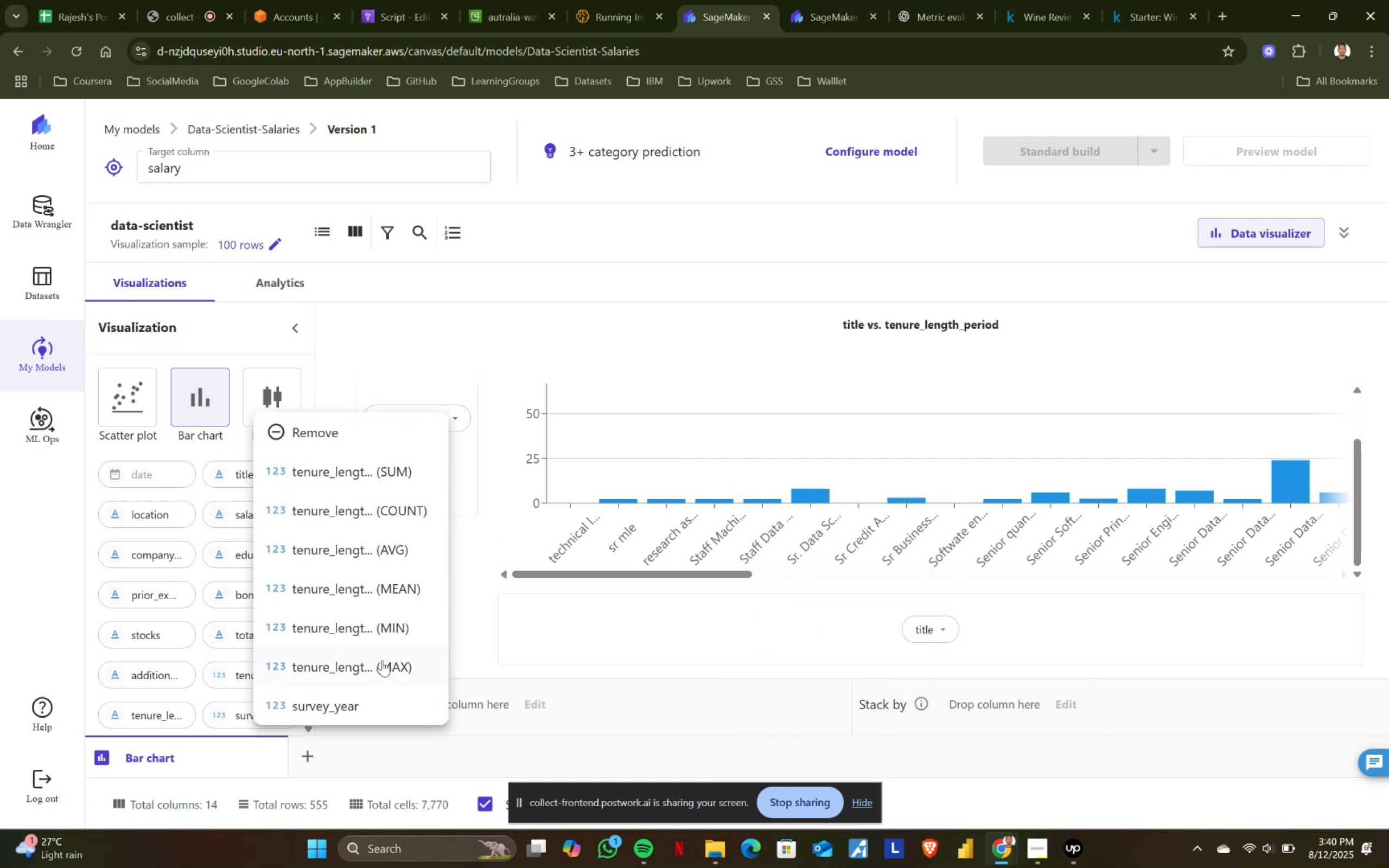 
left_click([386, 619])
 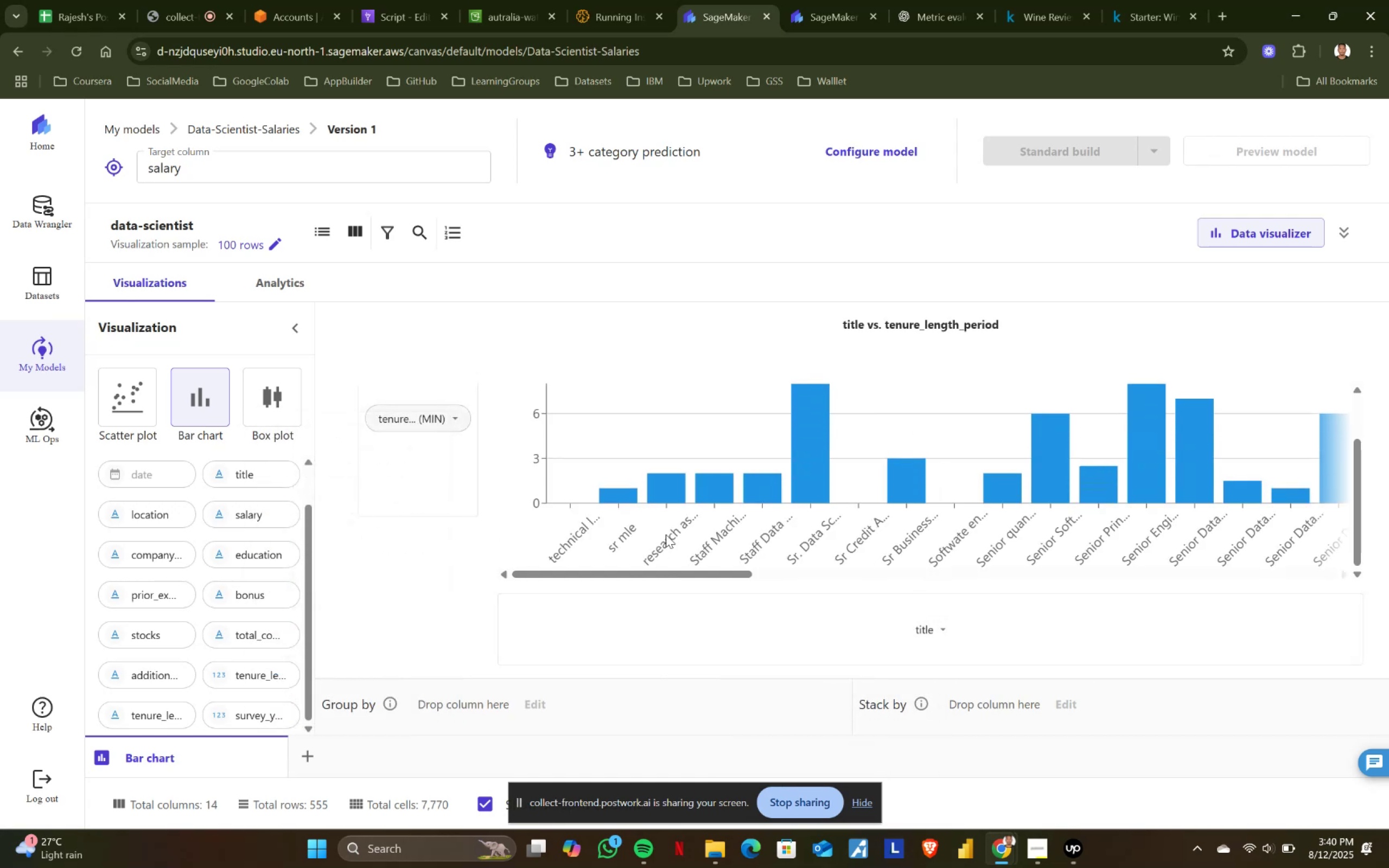 
scroll: coordinate [809, 481], scroll_direction: up, amount: 4.0
 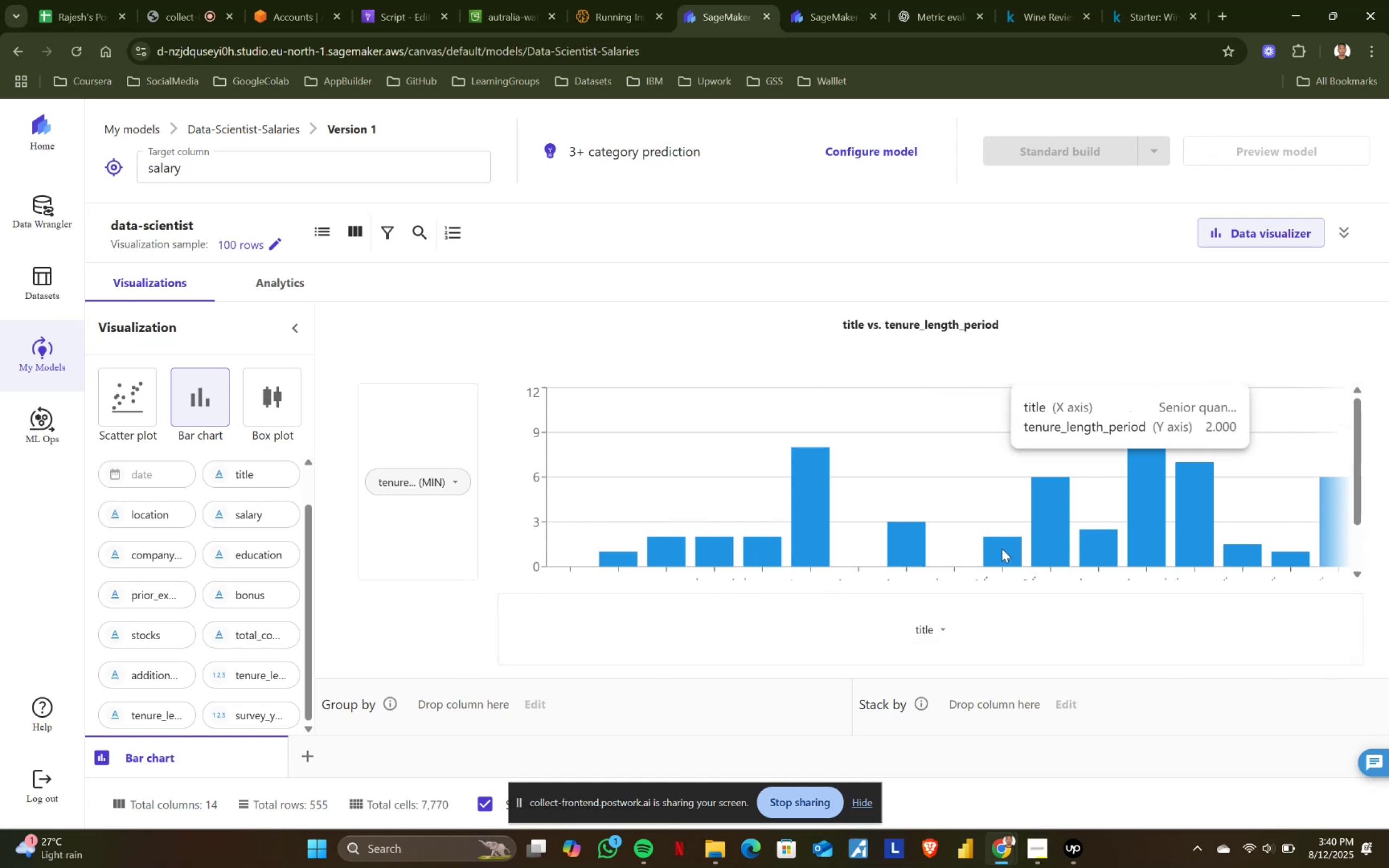 
wait(7.89)
 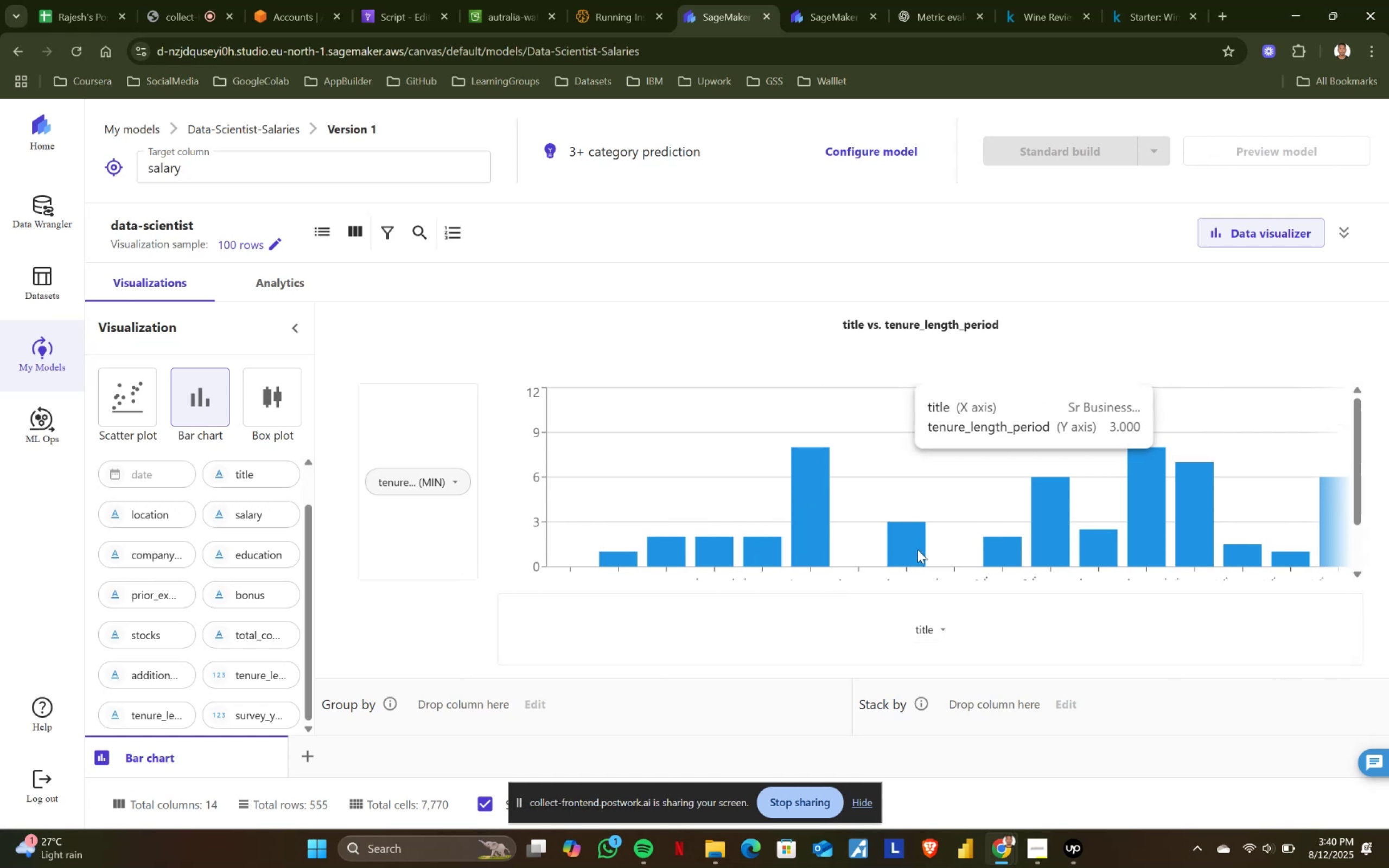 
scroll: coordinate [1043, 535], scroll_direction: none, amount: 0.0
 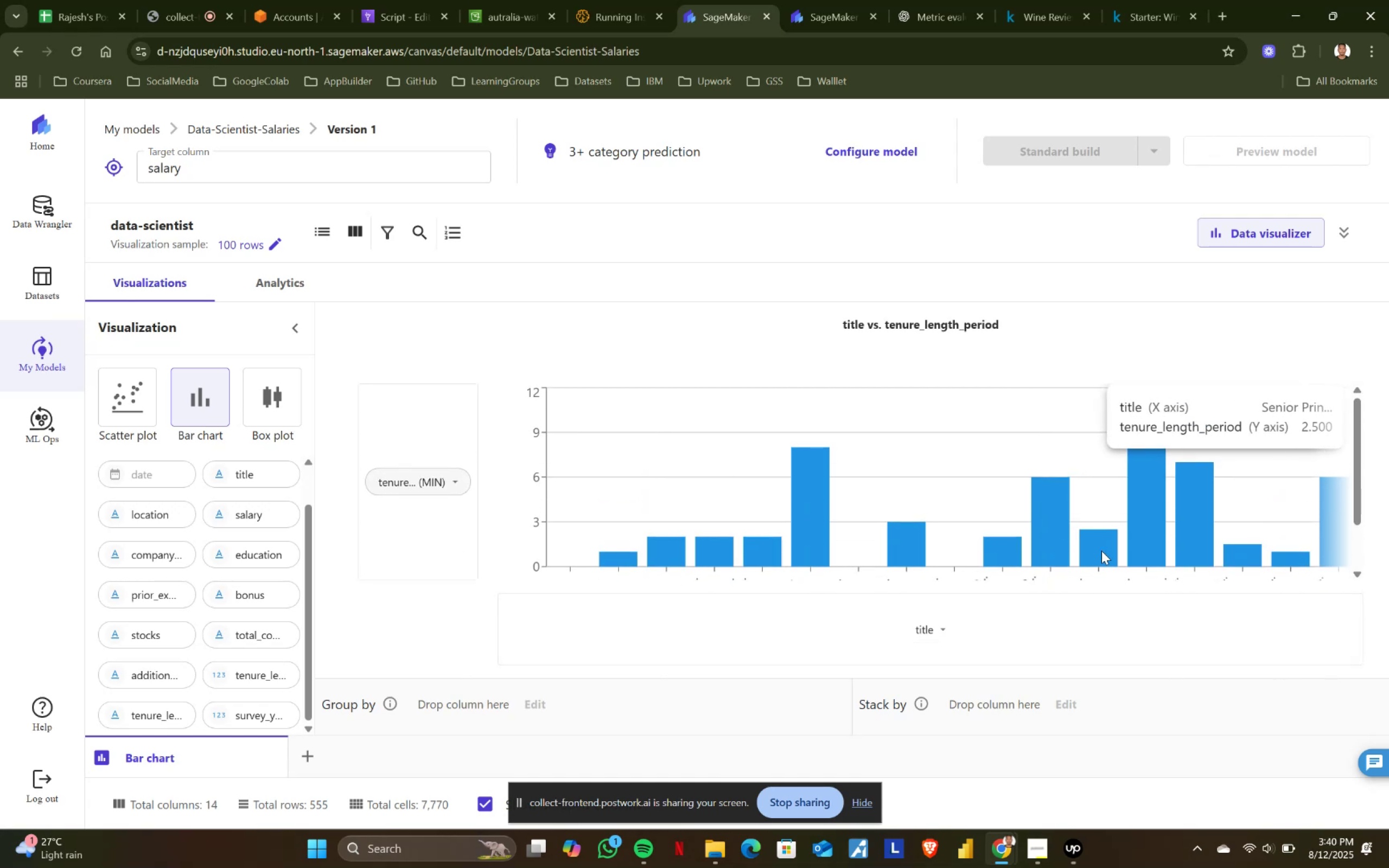 
scroll: coordinate [904, 527], scroll_direction: down, amount: 5.0
 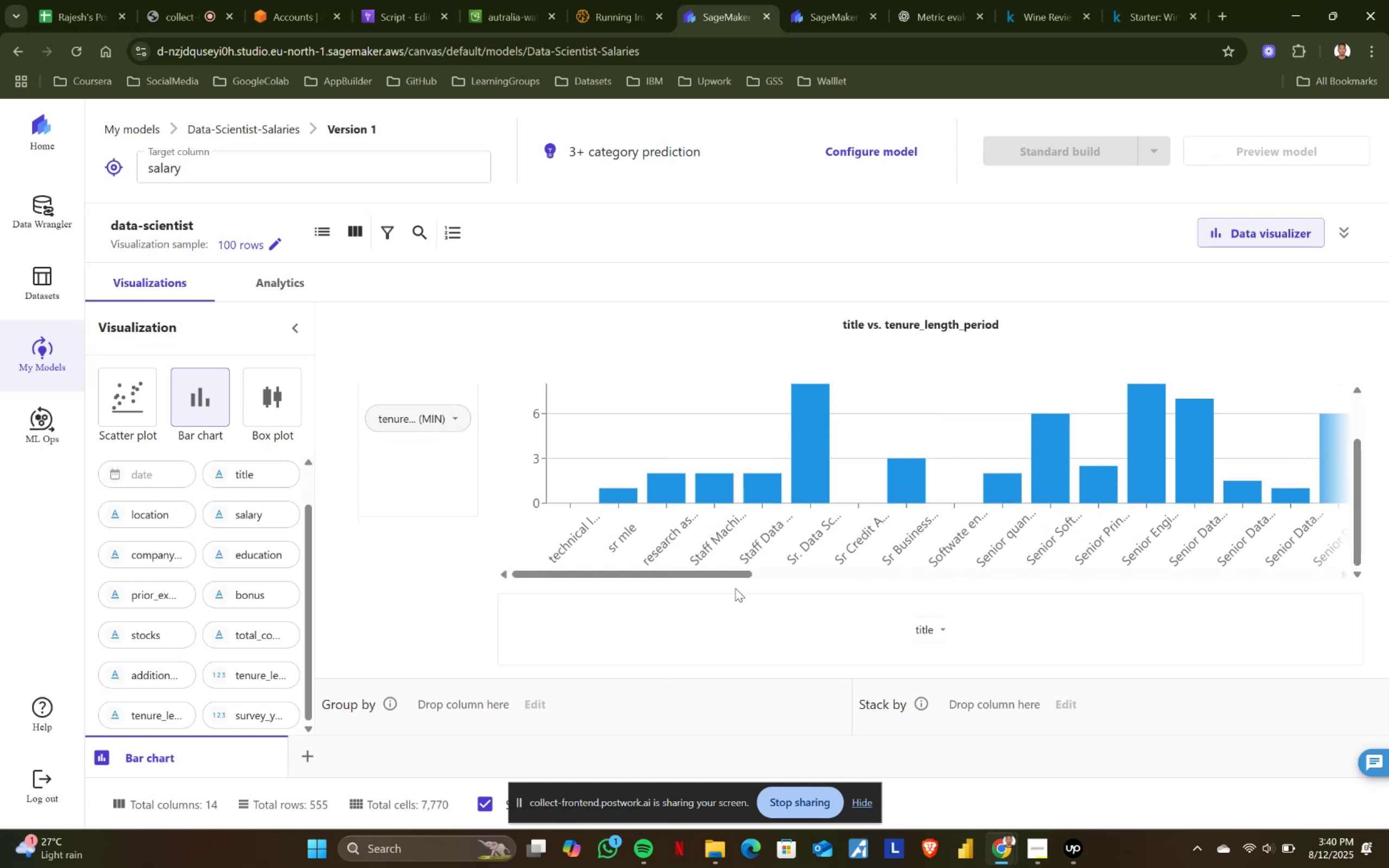 
left_click_drag(start_coordinate=[705, 575], to_coordinate=[814, 571])
 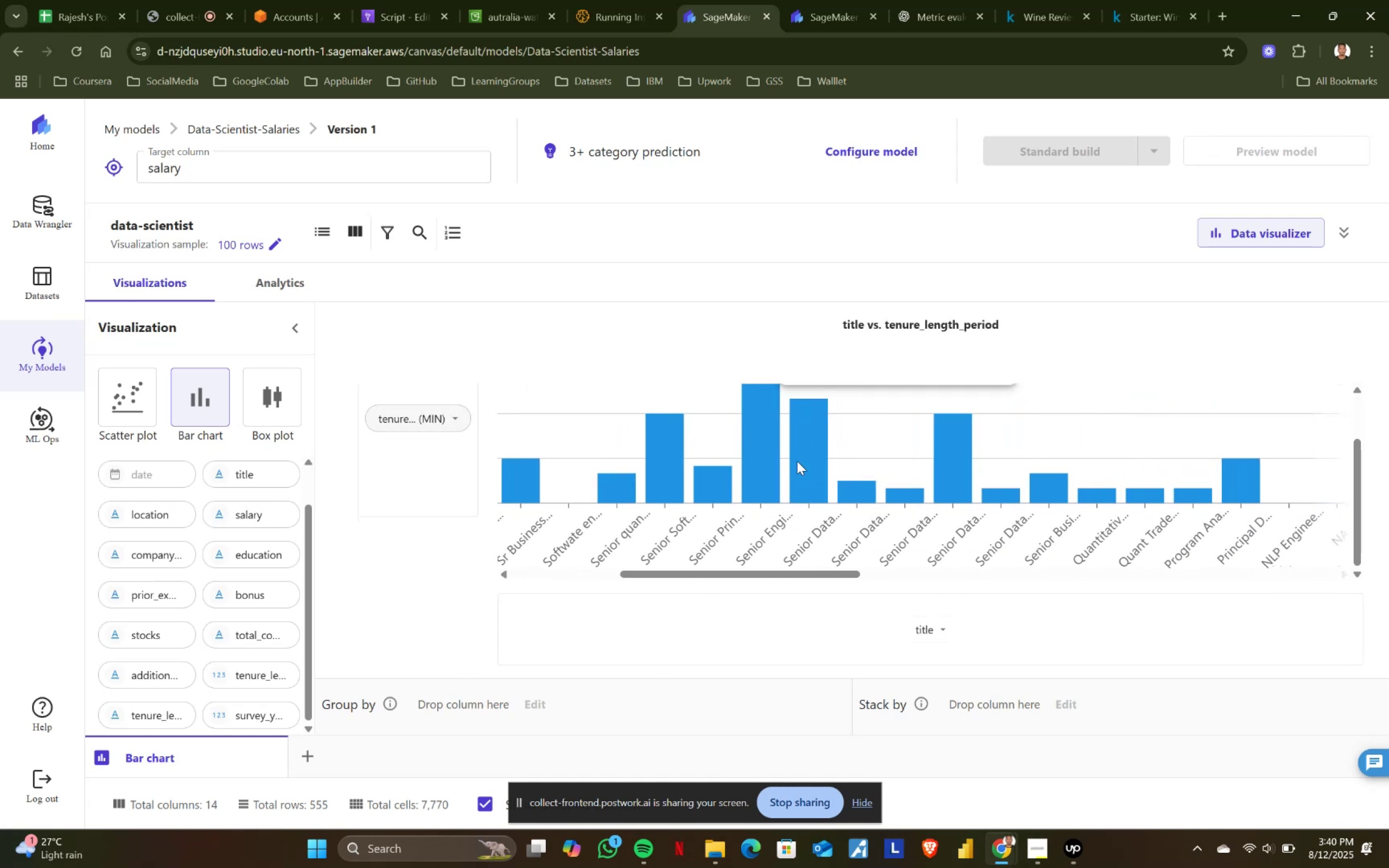 
scroll: coordinate [797, 461], scroll_direction: up, amount: 2.0
 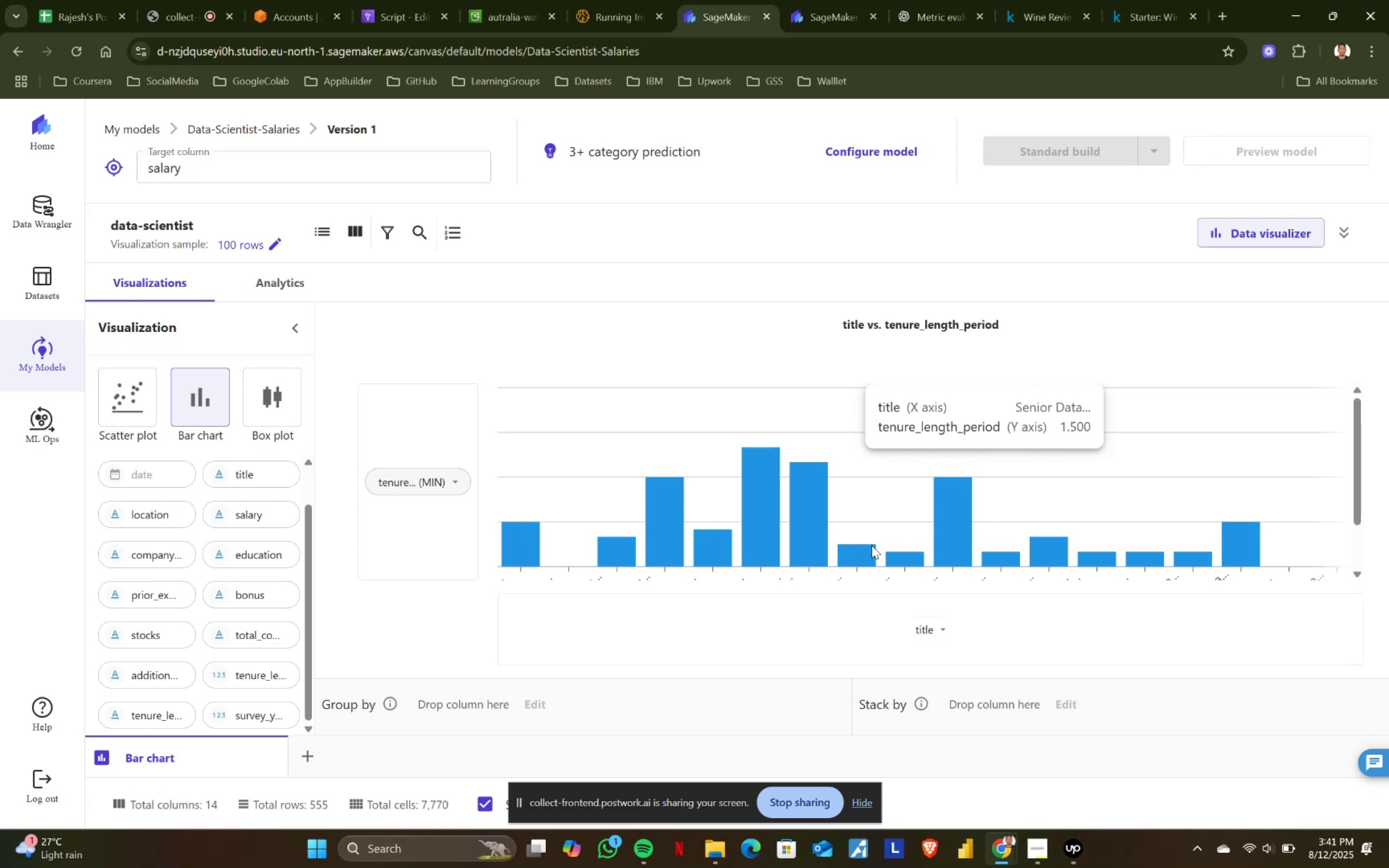 
wait(13.92)
 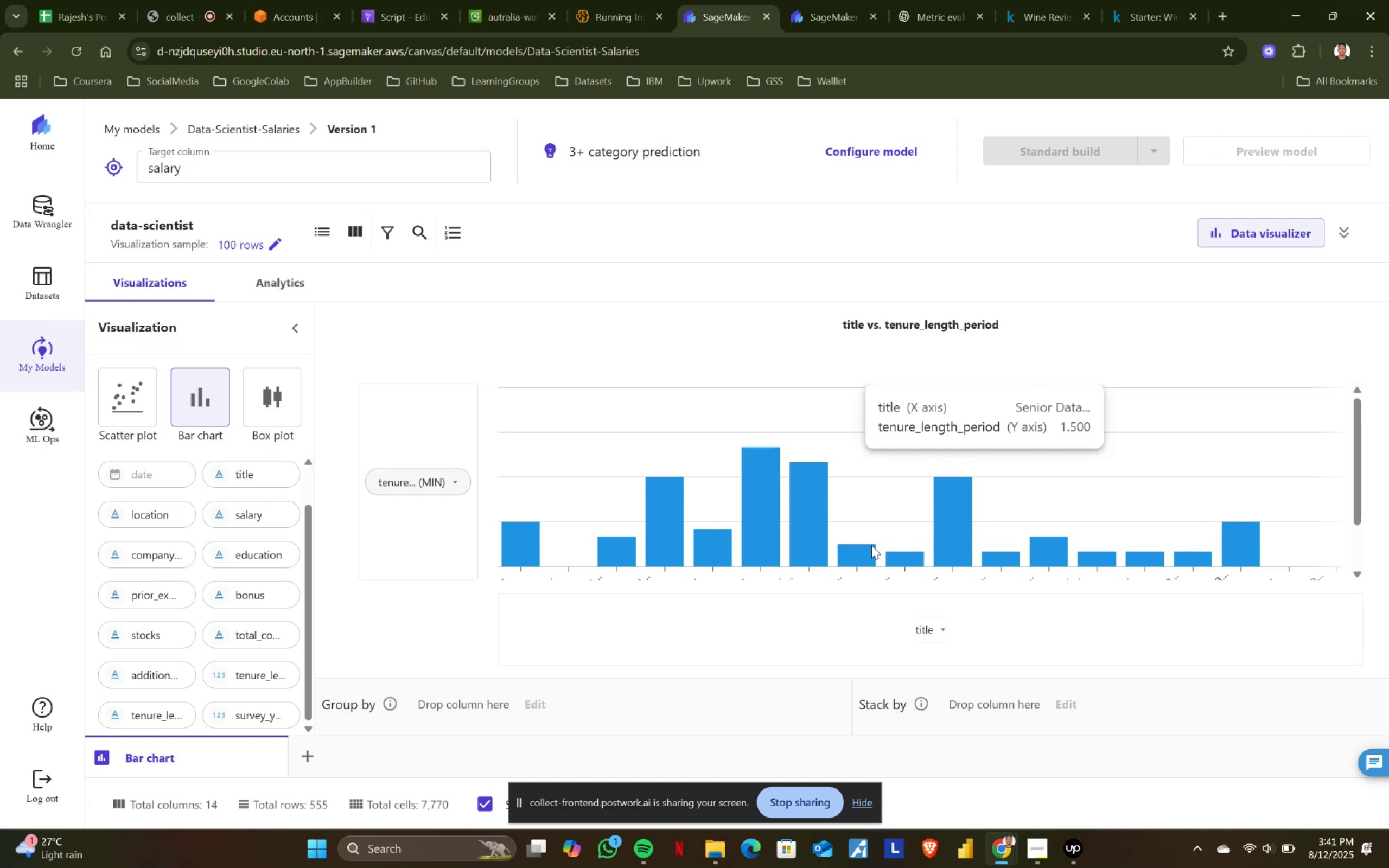 
left_click([272, 246])
 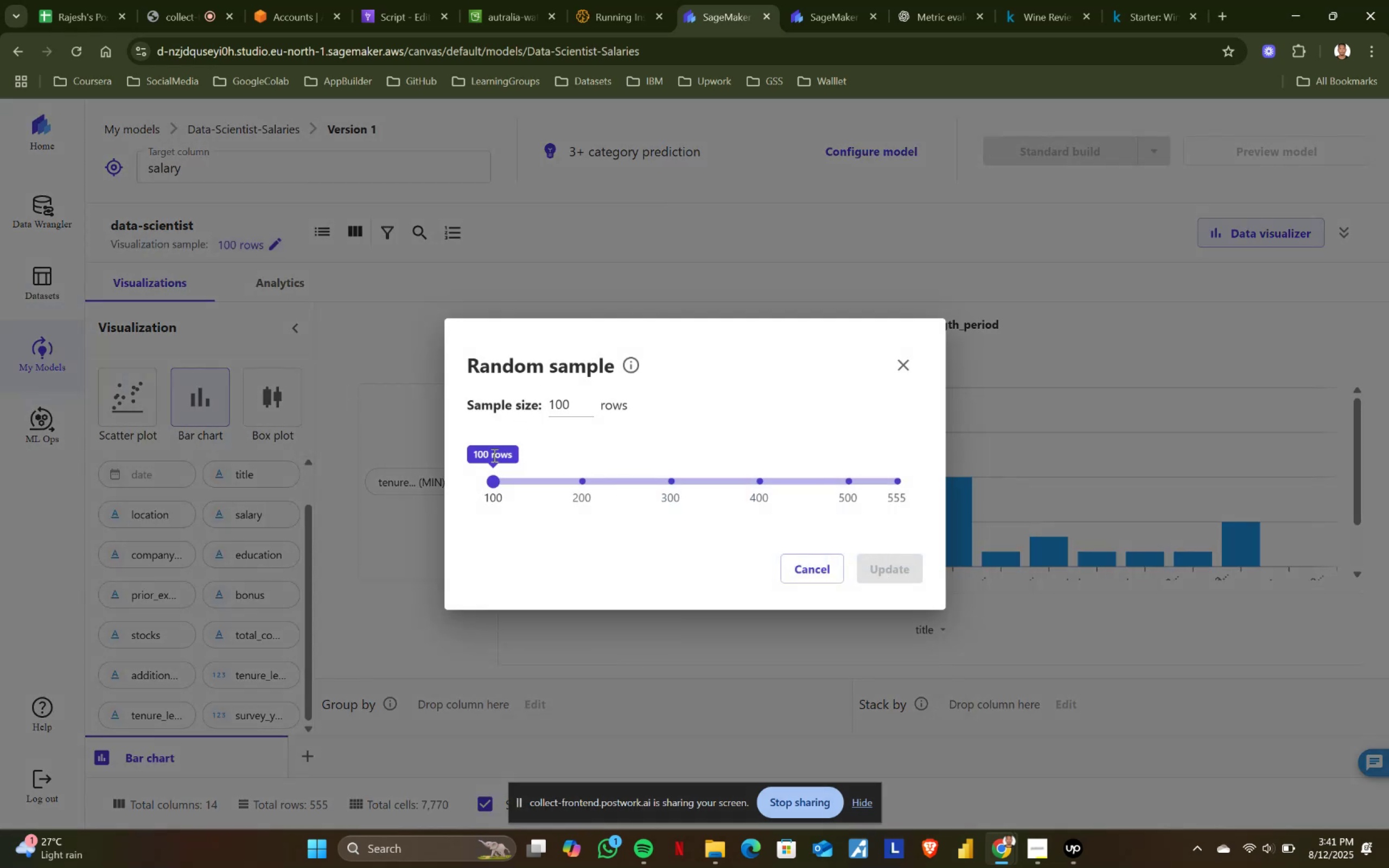 
left_click_drag(start_coordinate=[495, 478], to_coordinate=[958, 478])
 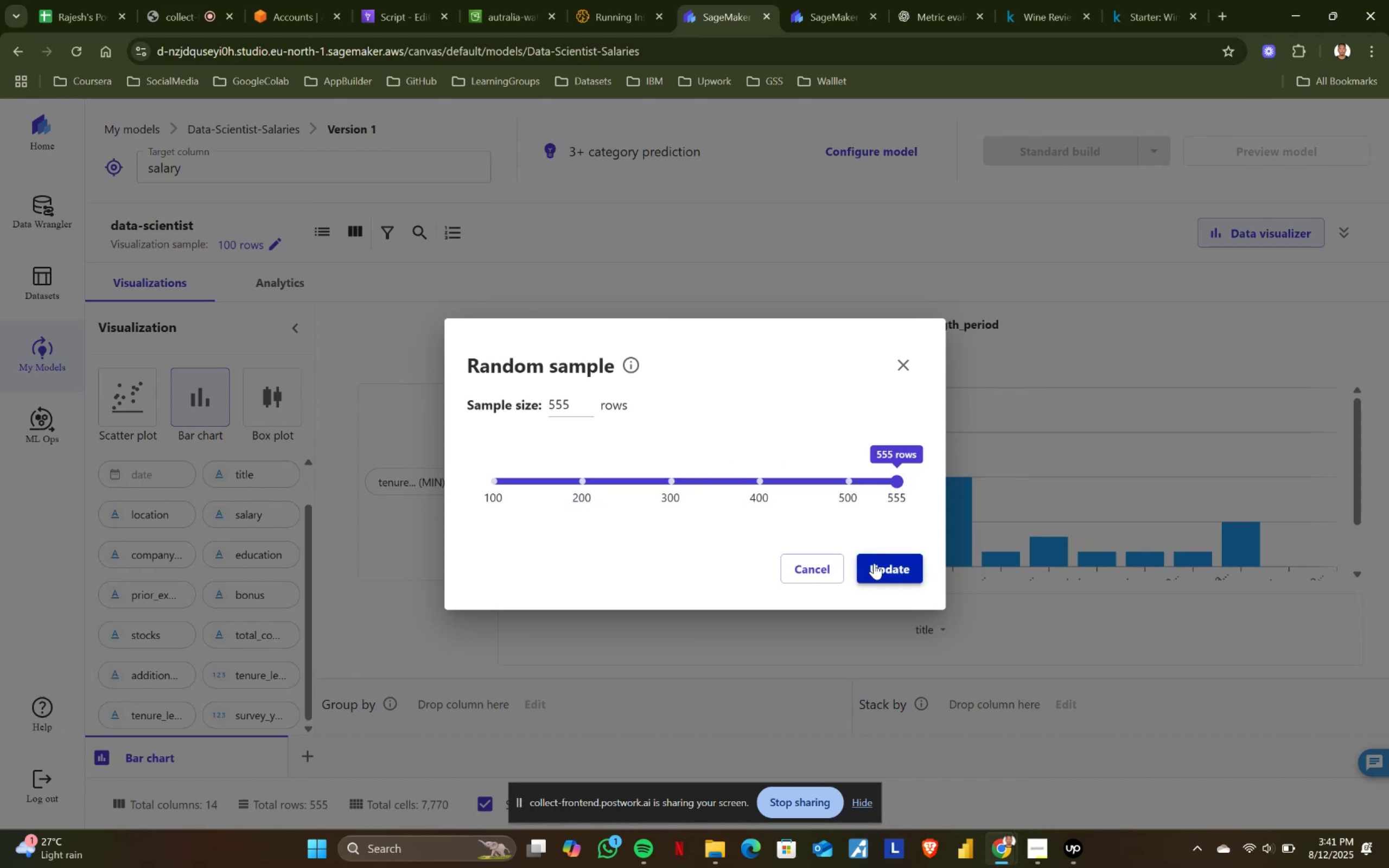 
left_click([876, 564])
 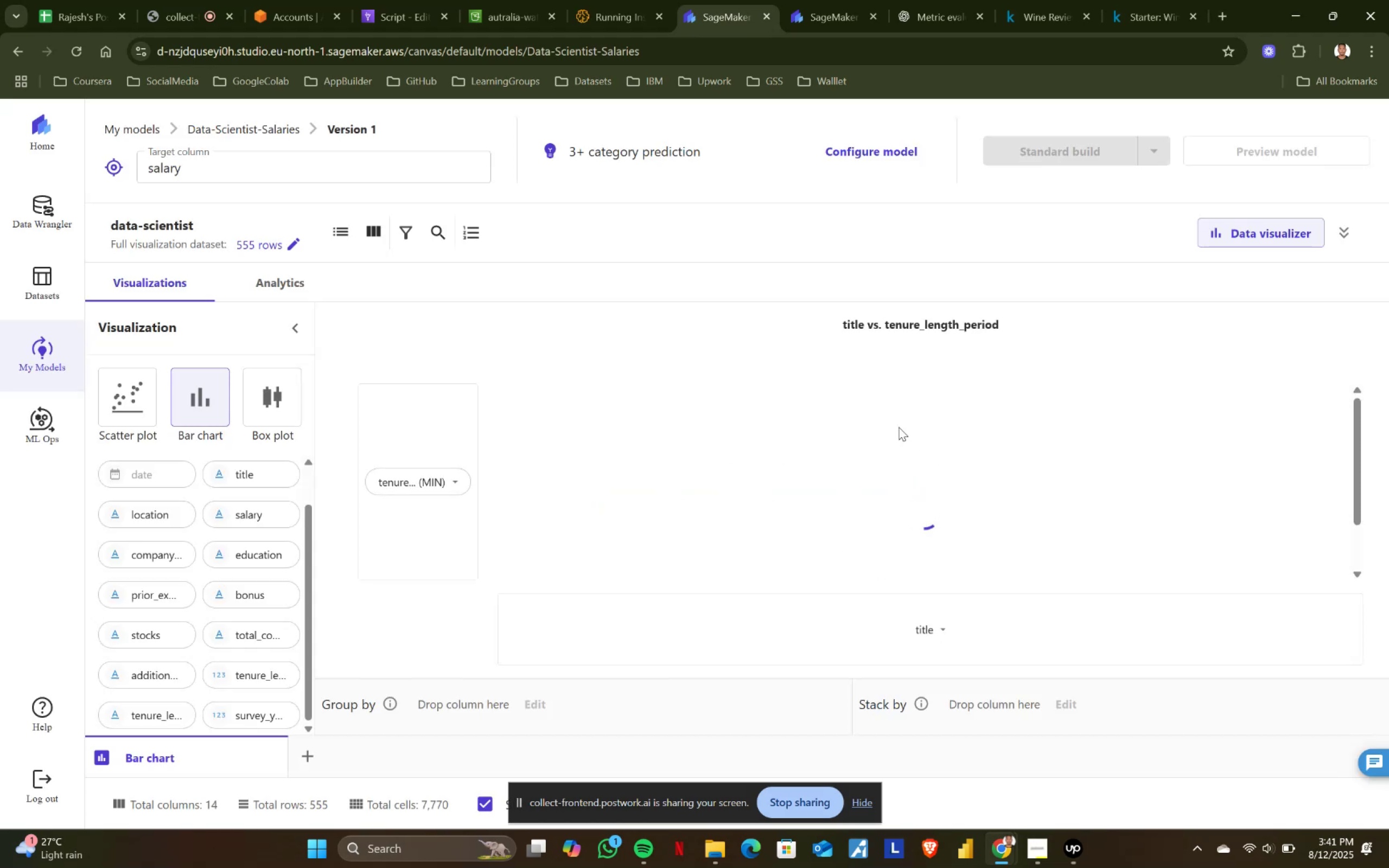 
scroll: coordinate [745, 424], scroll_direction: down, amount: 1.0
 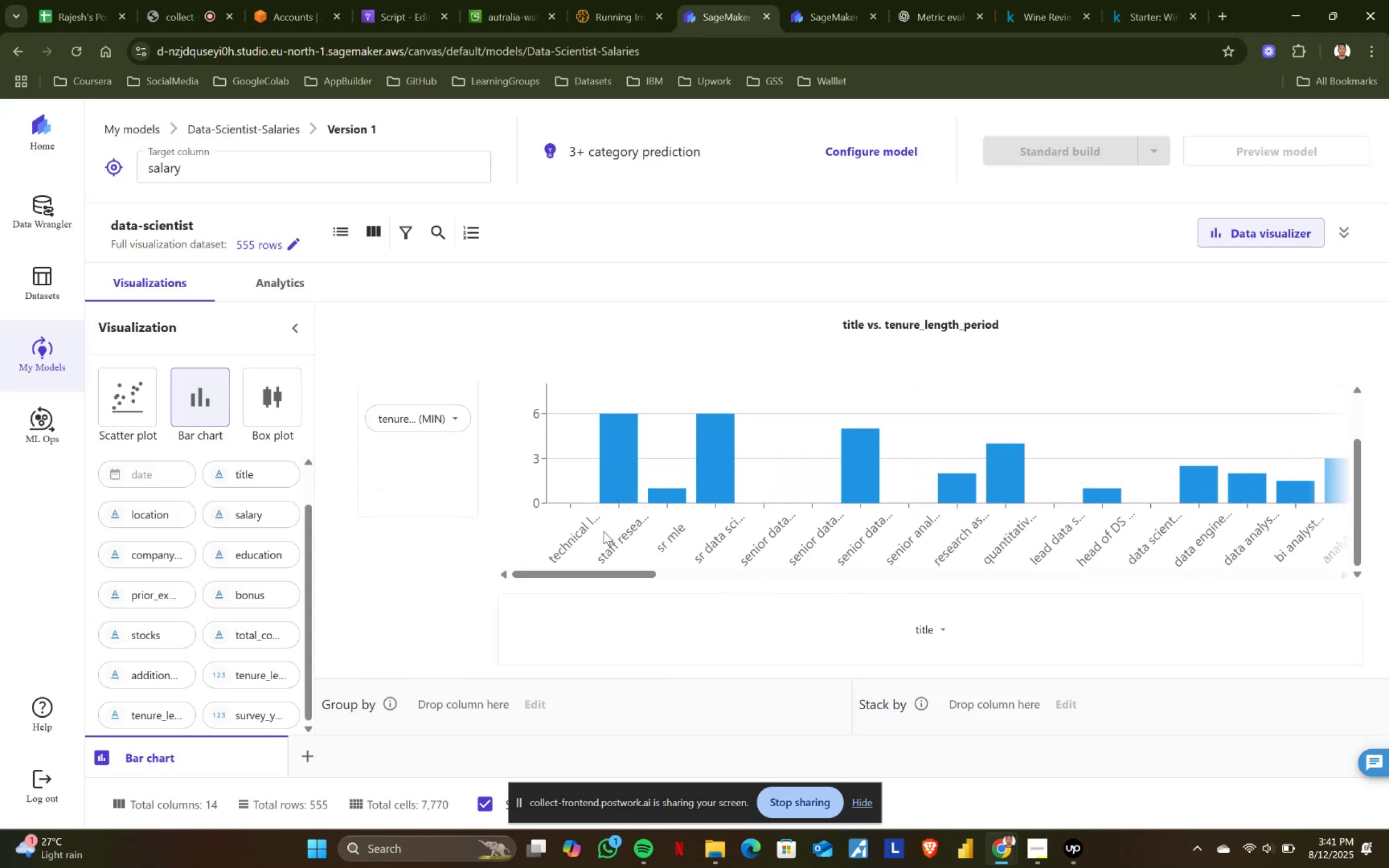 
left_click_drag(start_coordinate=[603, 575], to_coordinate=[1322, 576])
 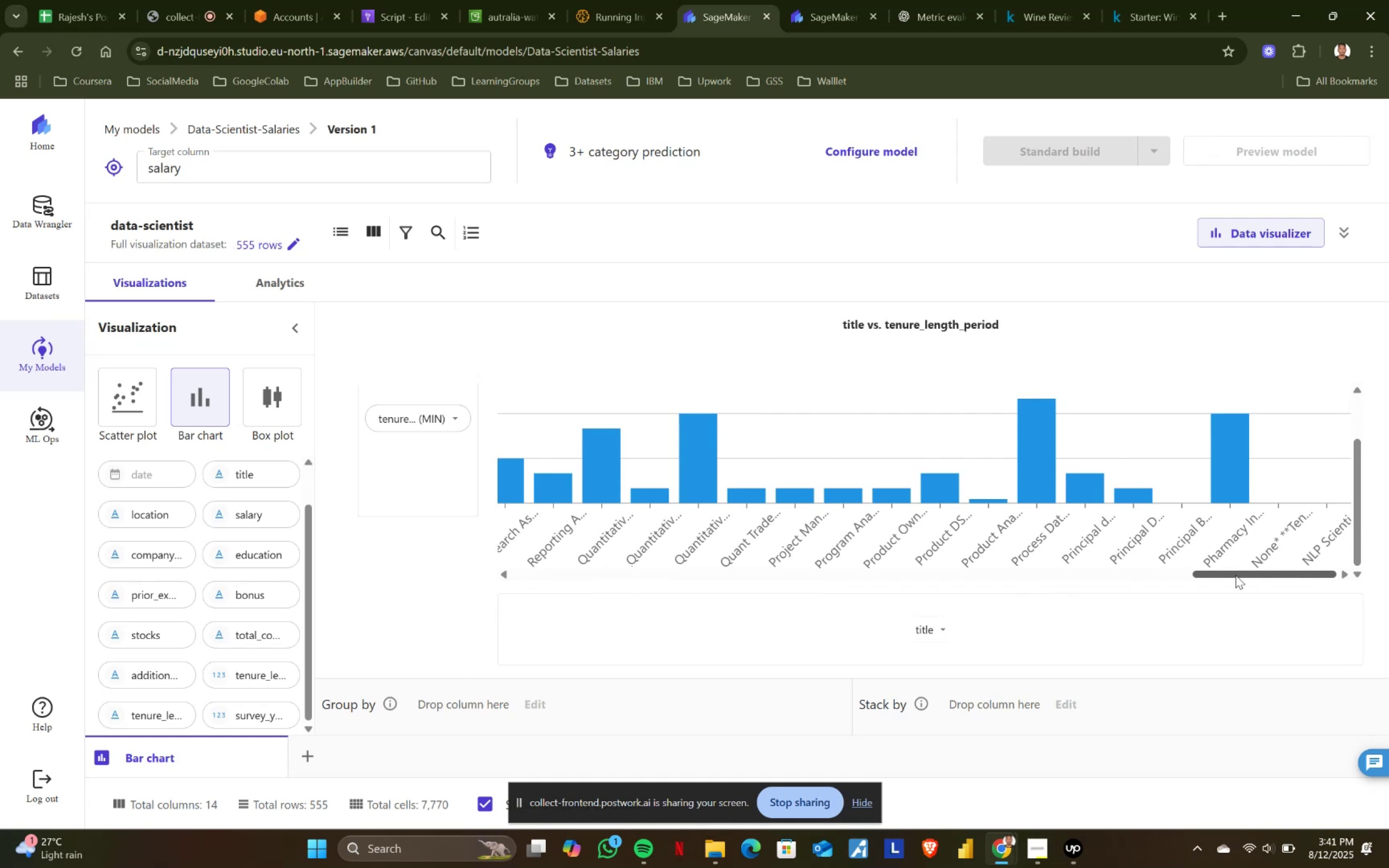 
scroll: coordinate [977, 537], scroll_direction: down, amount: 3.0
 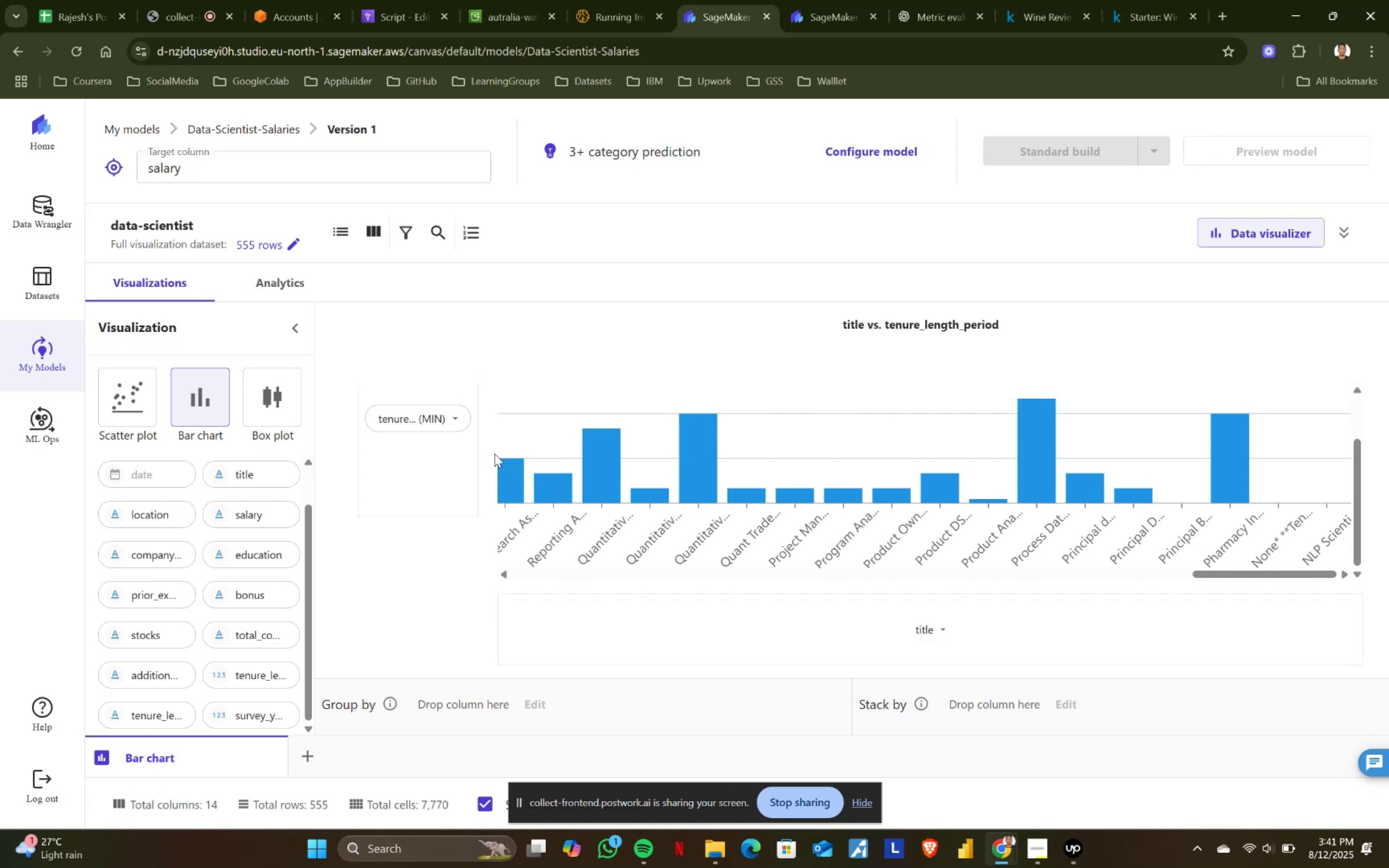 
left_click([455, 411])
 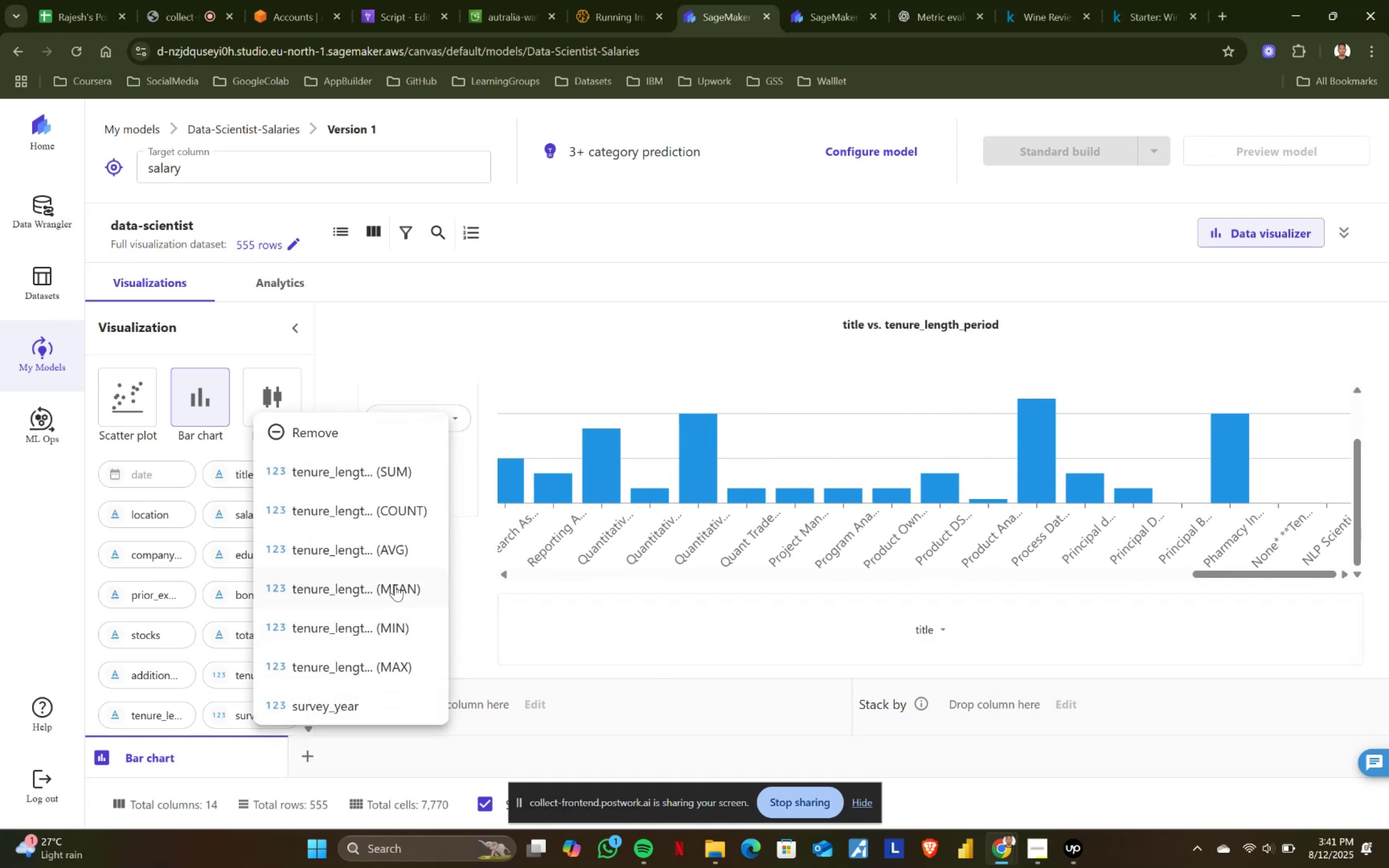 
left_click([389, 548])
 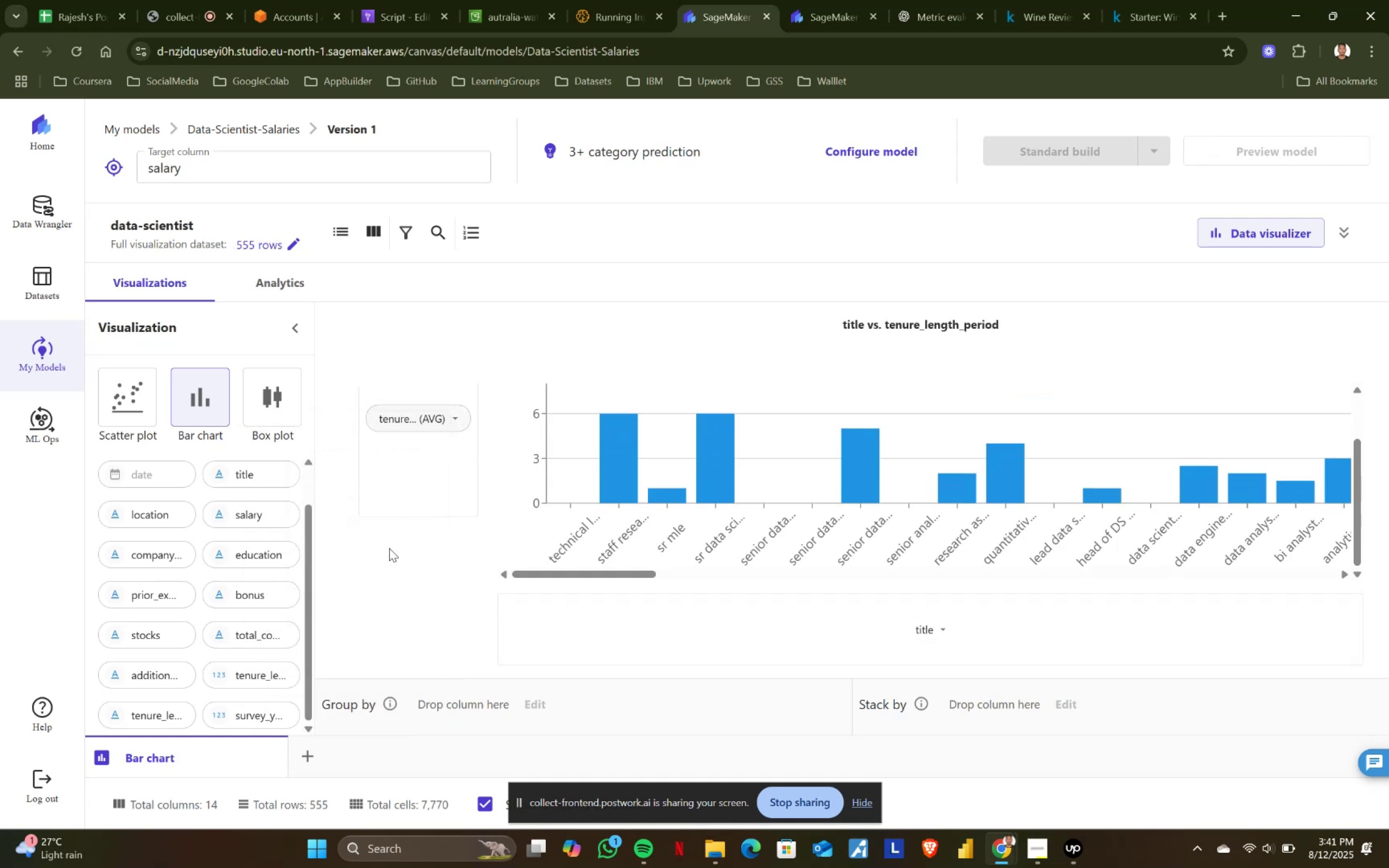 
scroll: coordinate [862, 533], scroll_direction: down, amount: 3.0
 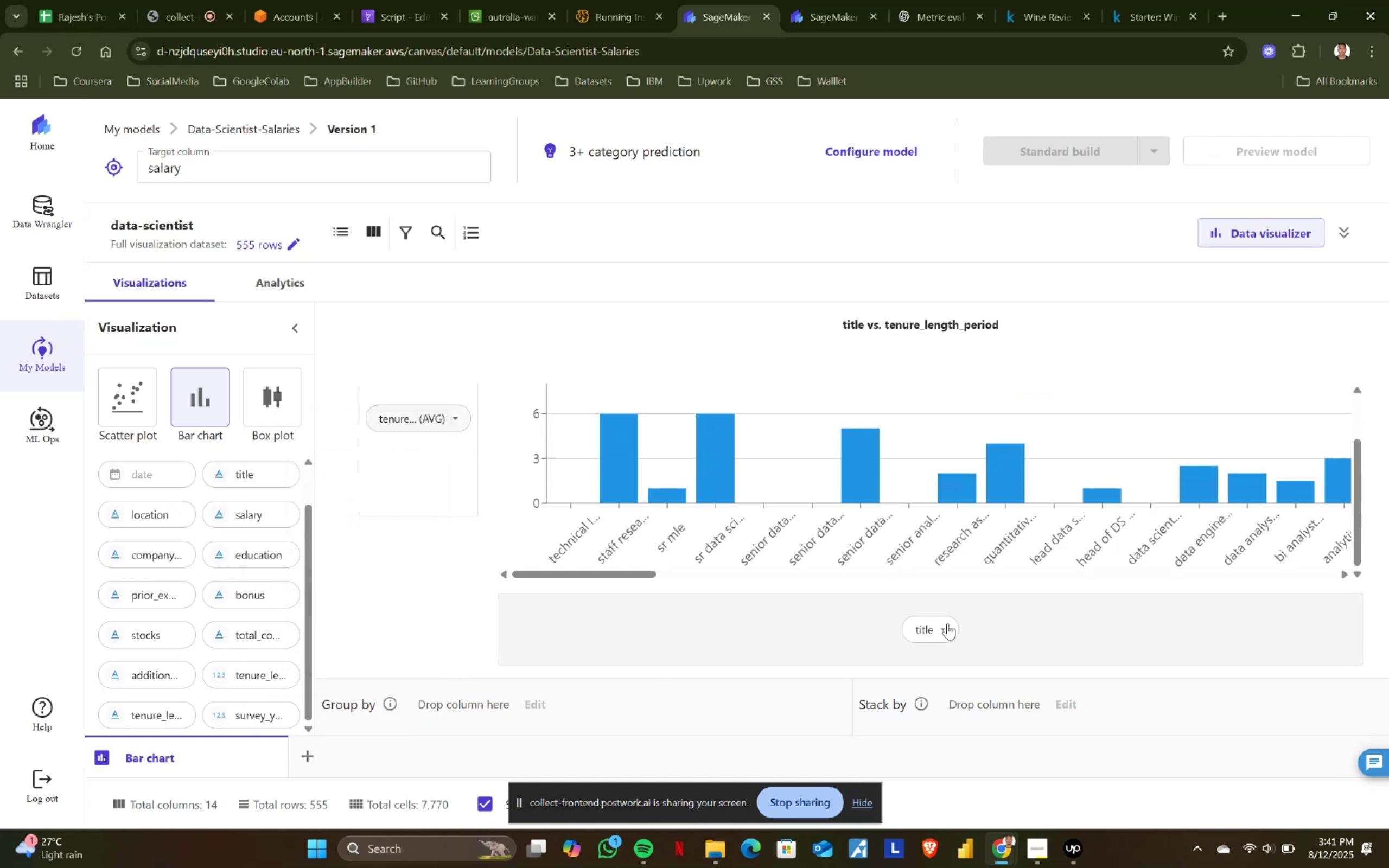 
left_click([940, 624])
 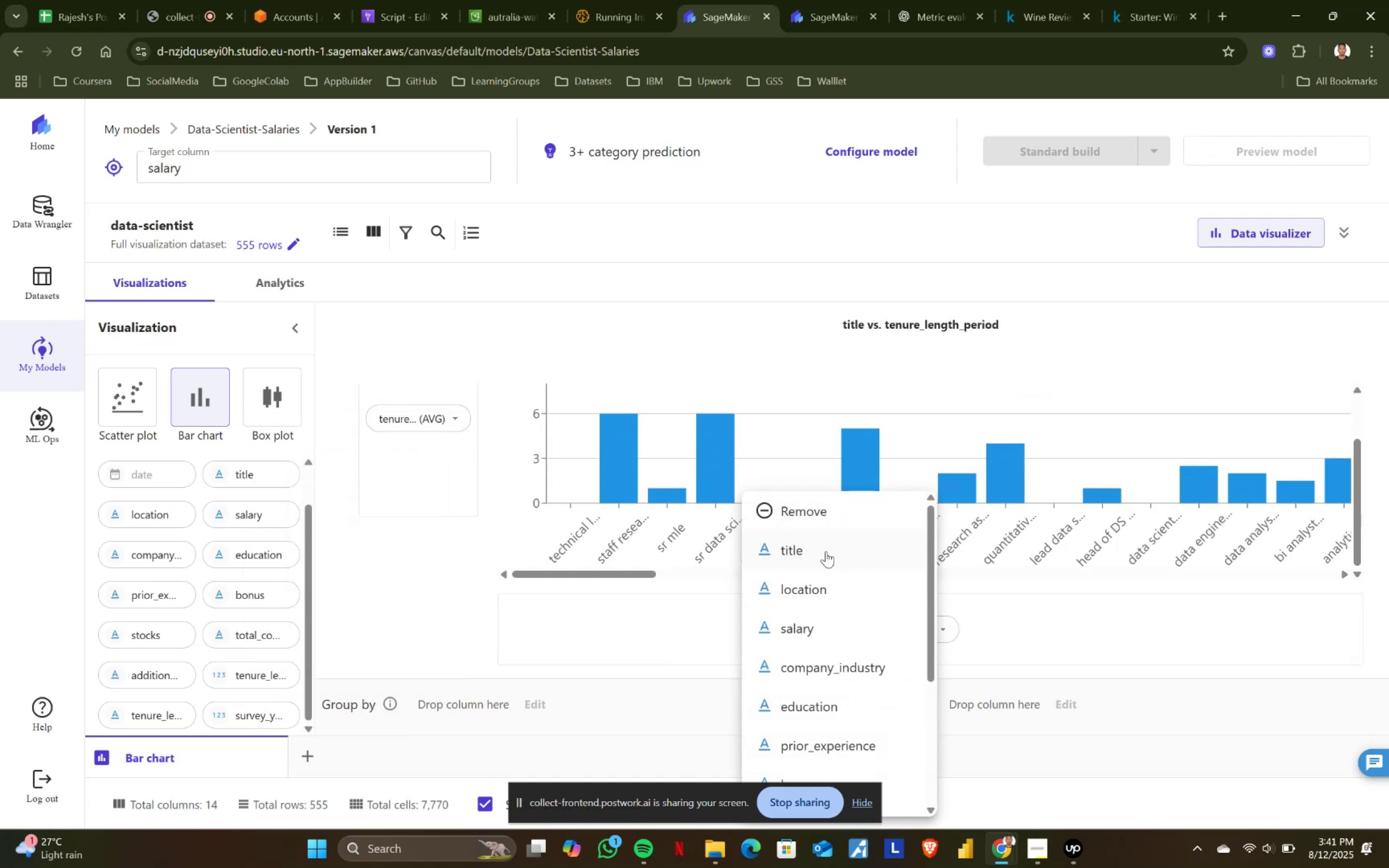 
left_click([836, 582])
 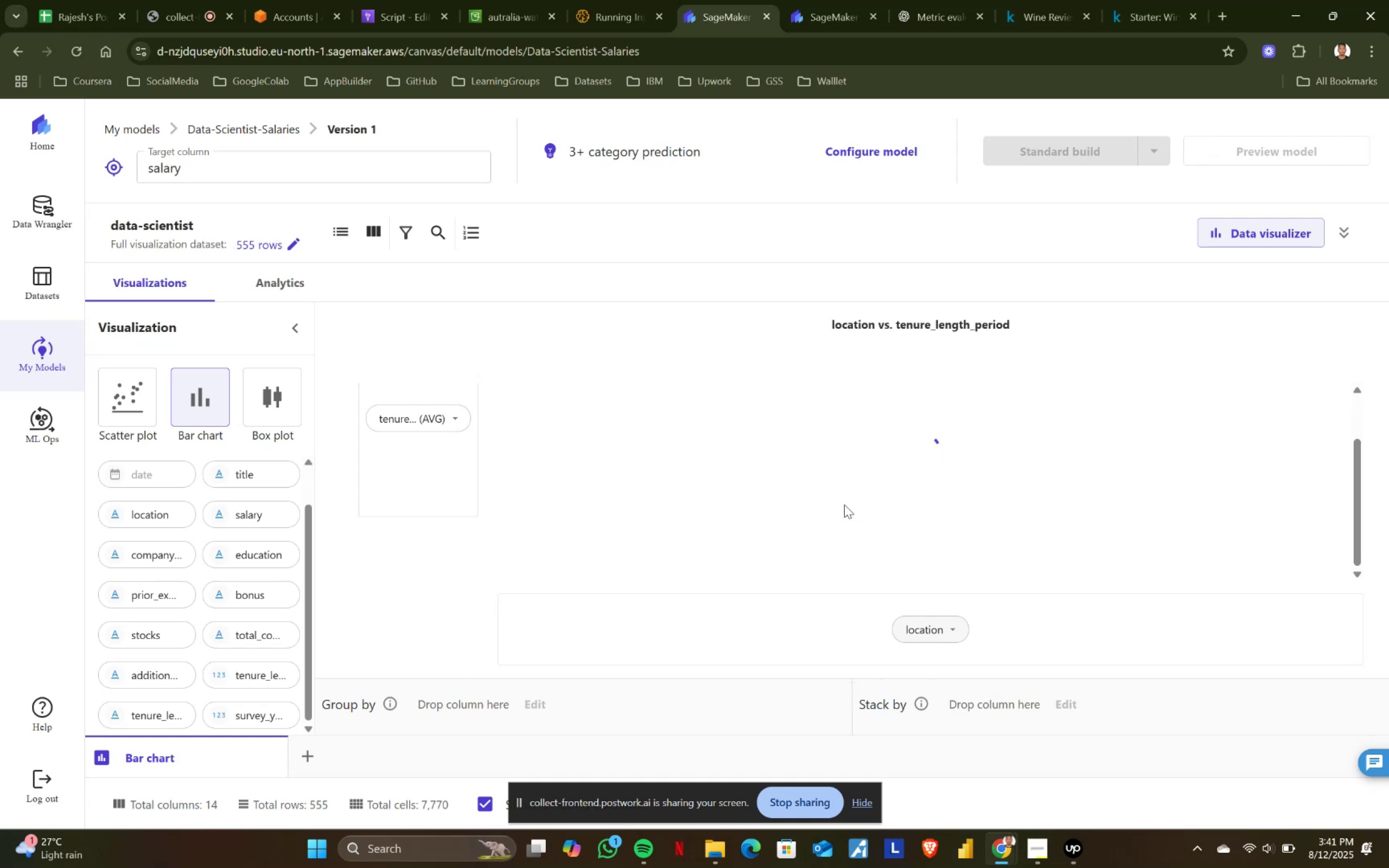 
scroll: coordinate [890, 485], scroll_direction: down, amount: 3.0
 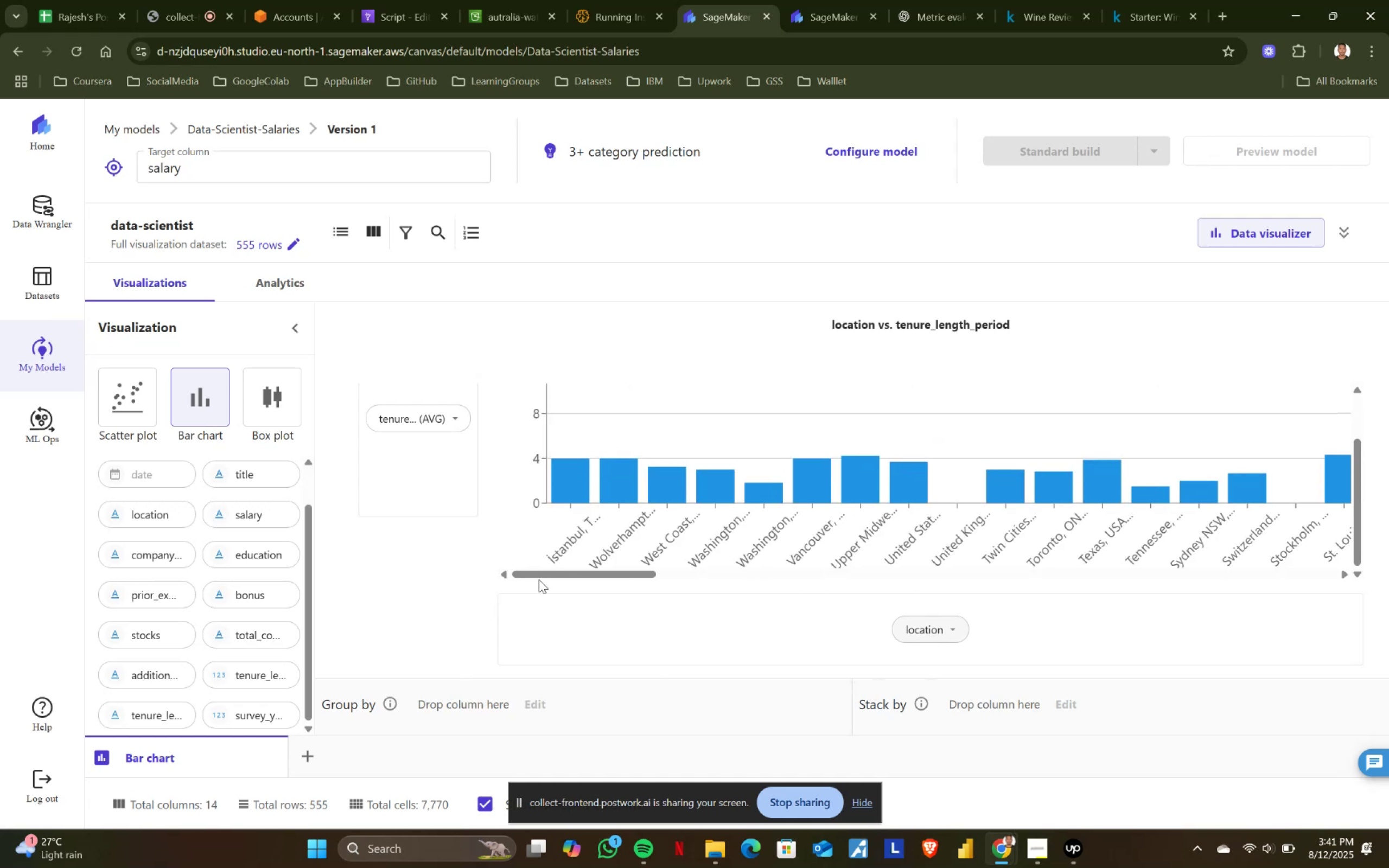 
left_click_drag(start_coordinate=[577, 571], to_coordinate=[537, 580])
 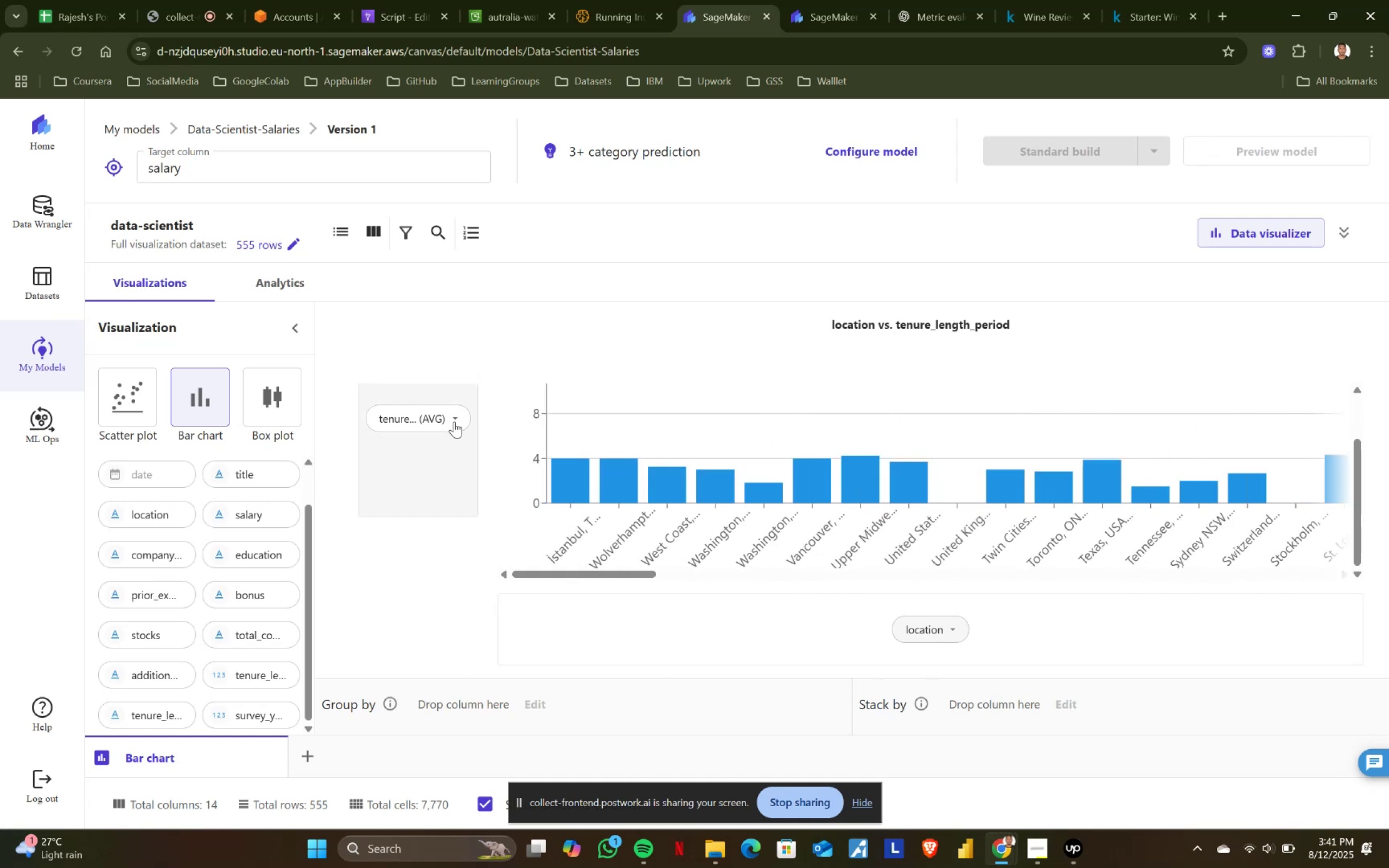 
left_click([454, 418])
 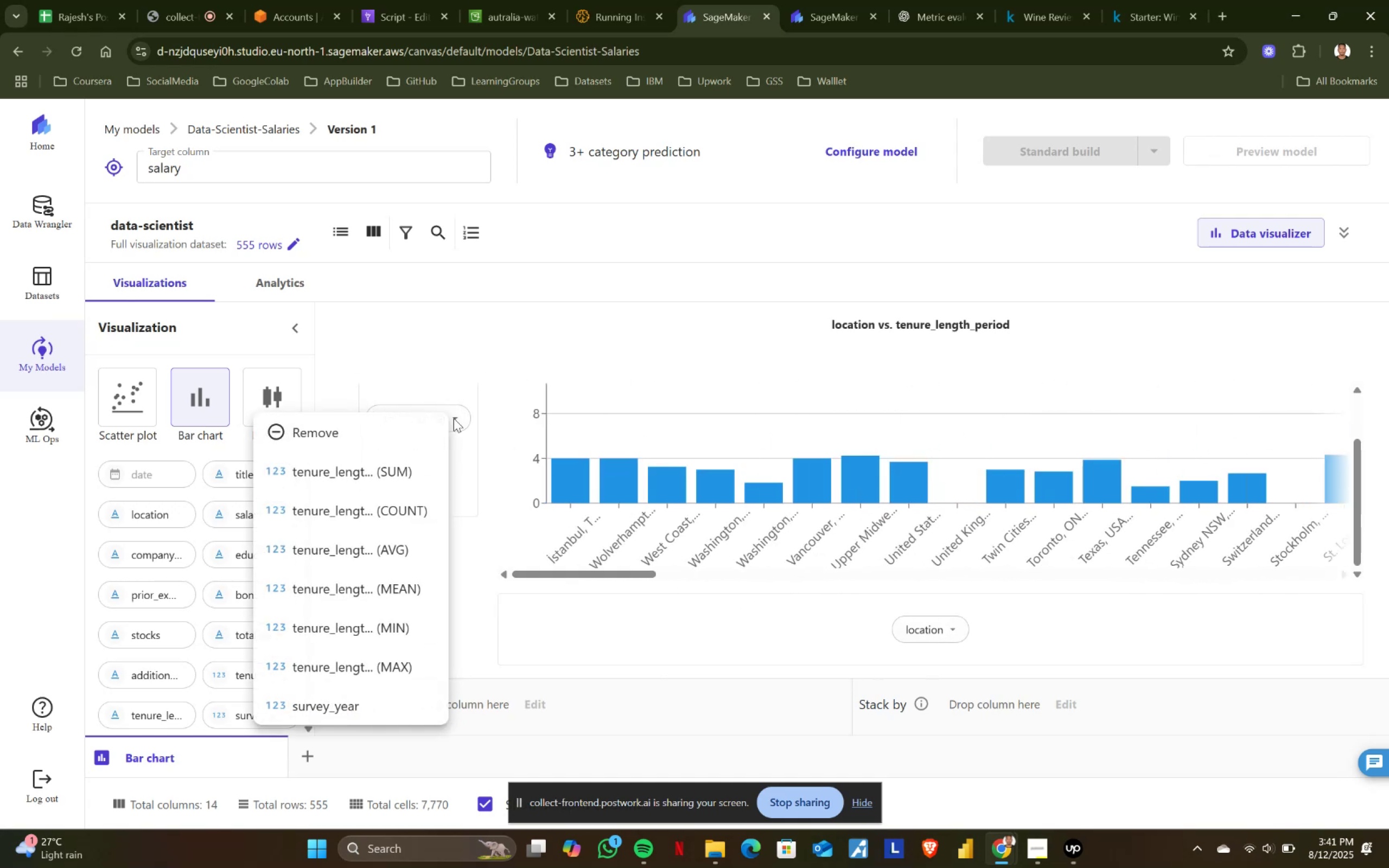 
scroll: coordinate [373, 569], scroll_direction: down, amount: 6.0
 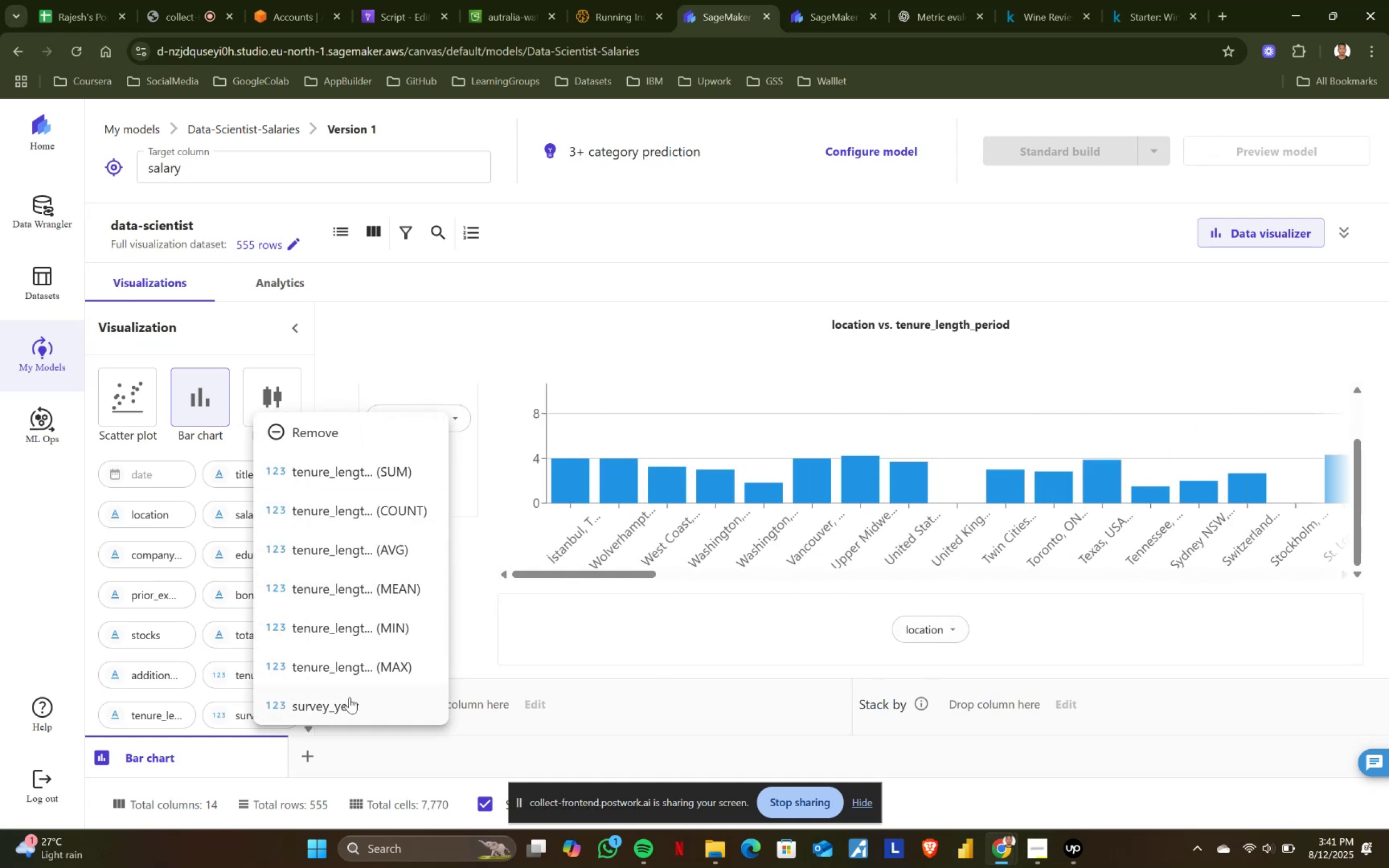 
left_click([348, 695])
 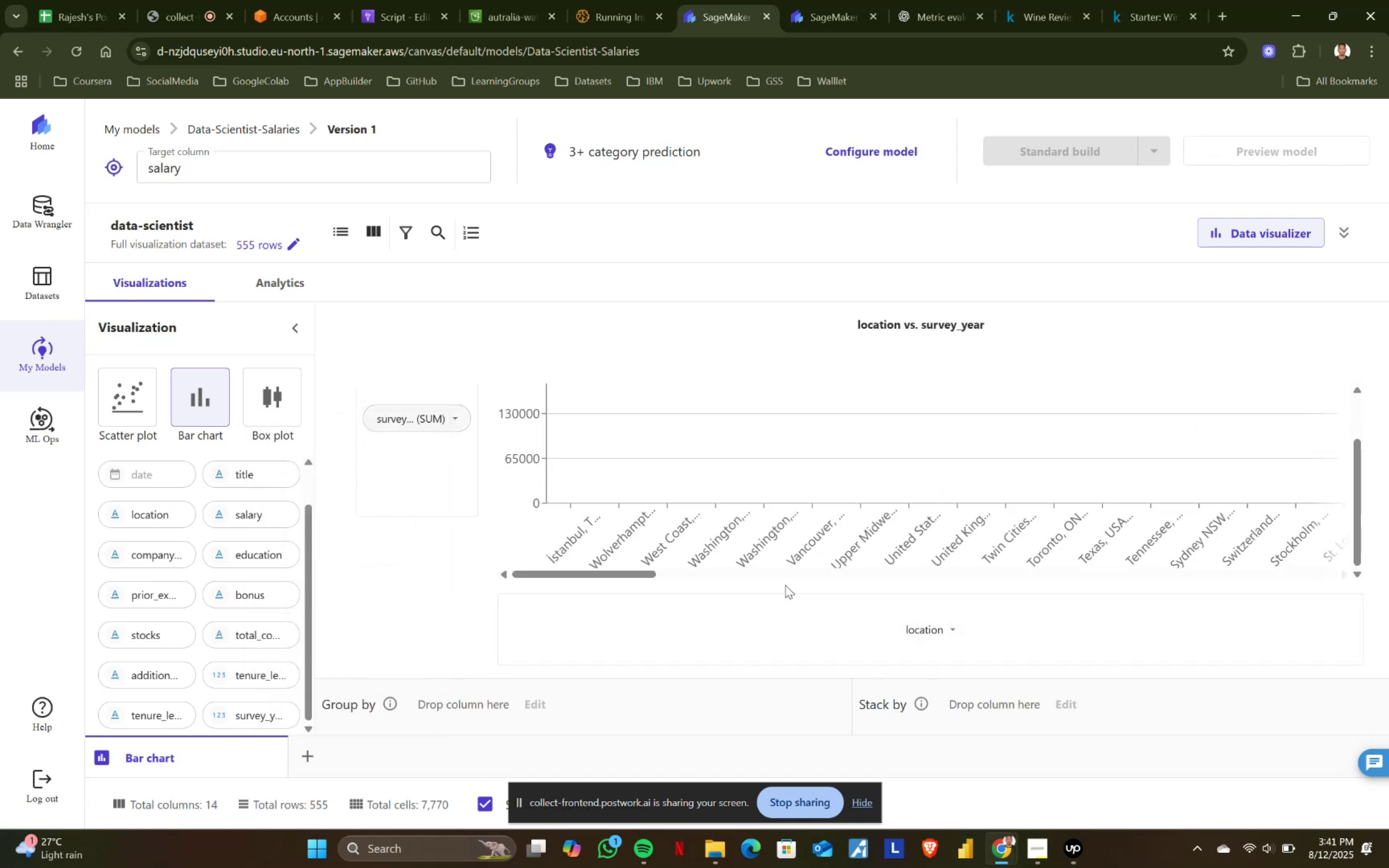 
scroll: coordinate [630, 533], scroll_direction: down, amount: 3.0
 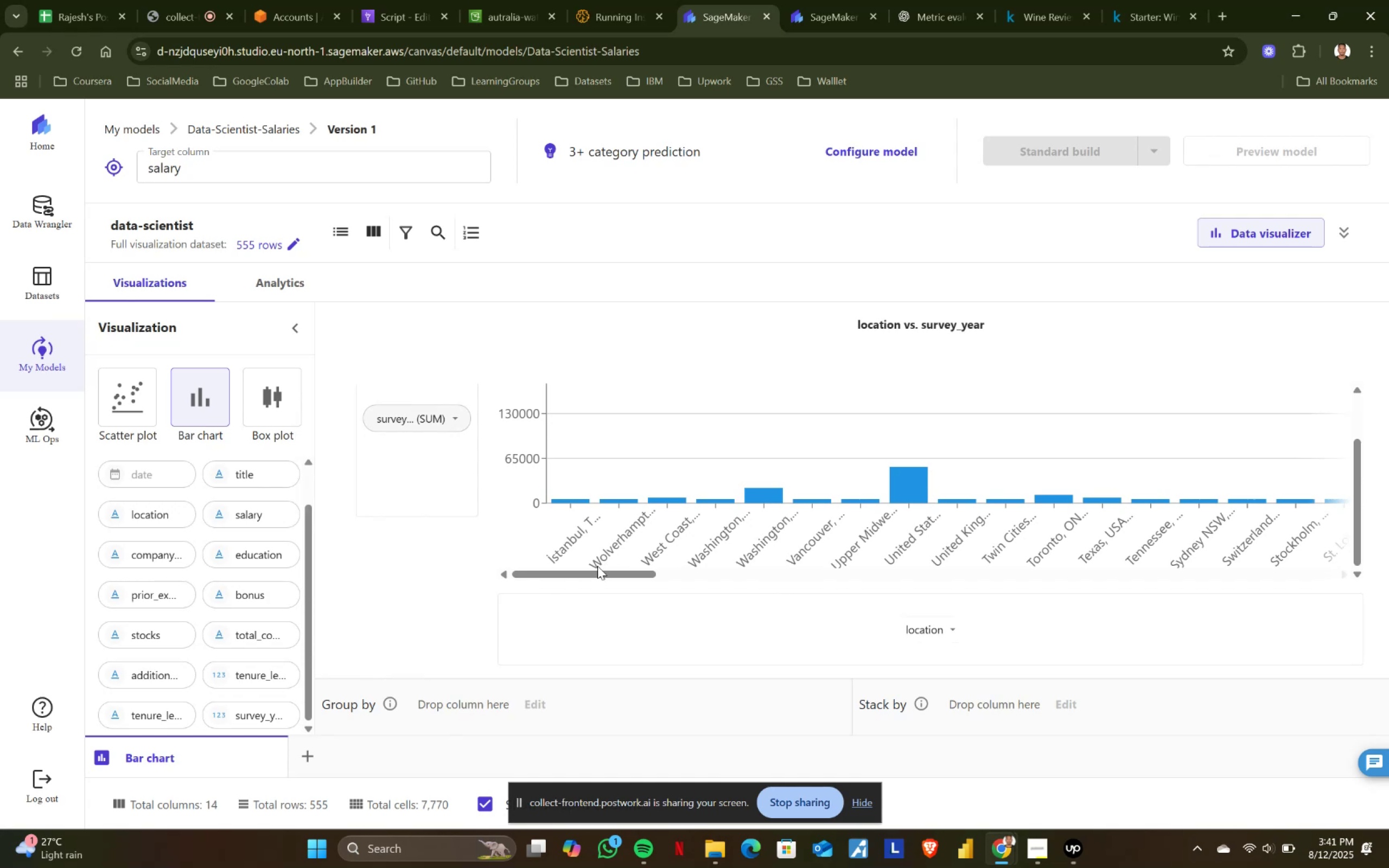 
left_click_drag(start_coordinate=[591, 571], to_coordinate=[646, 572])
 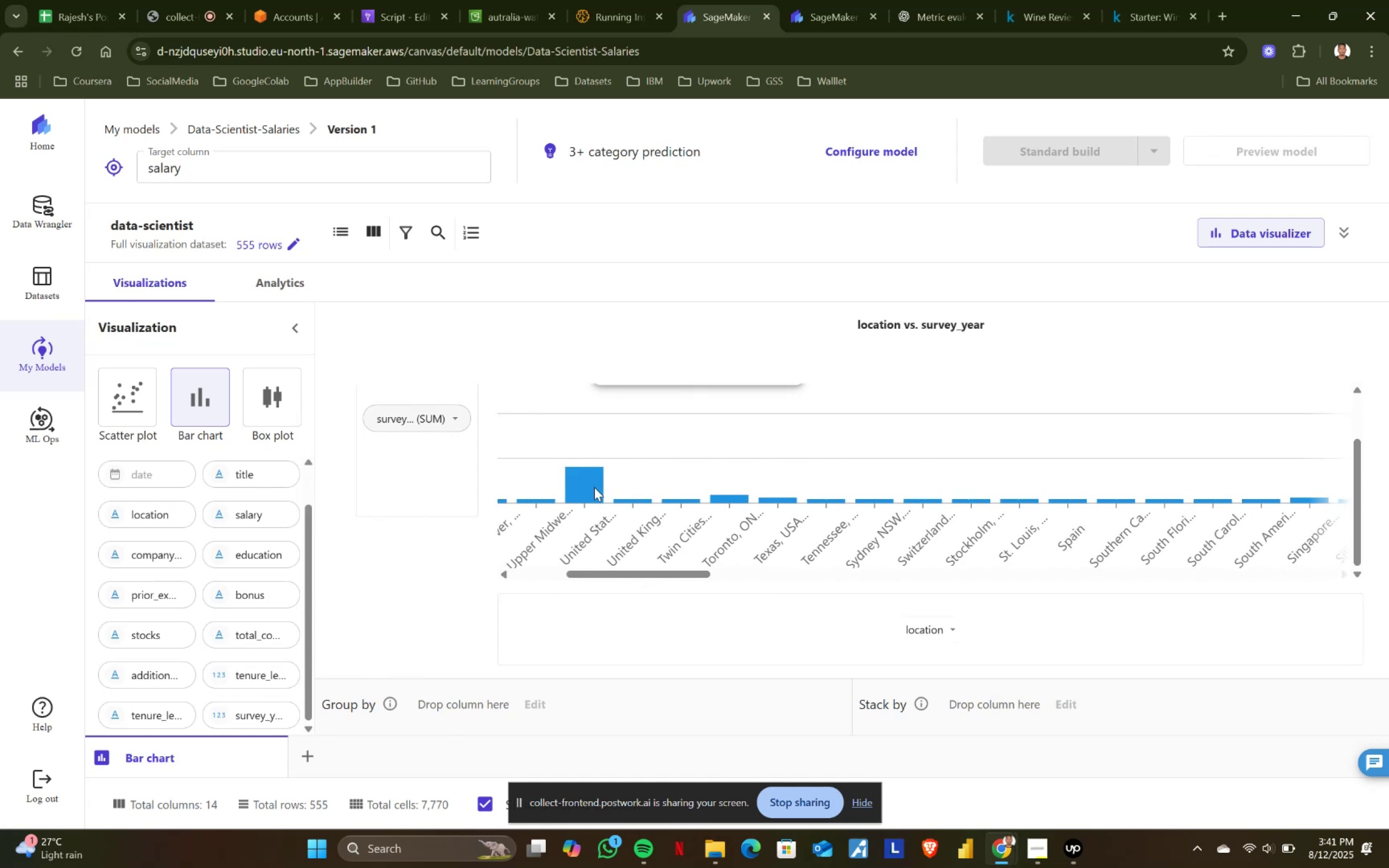 
scroll: coordinate [590, 476], scroll_direction: up, amount: 3.0
 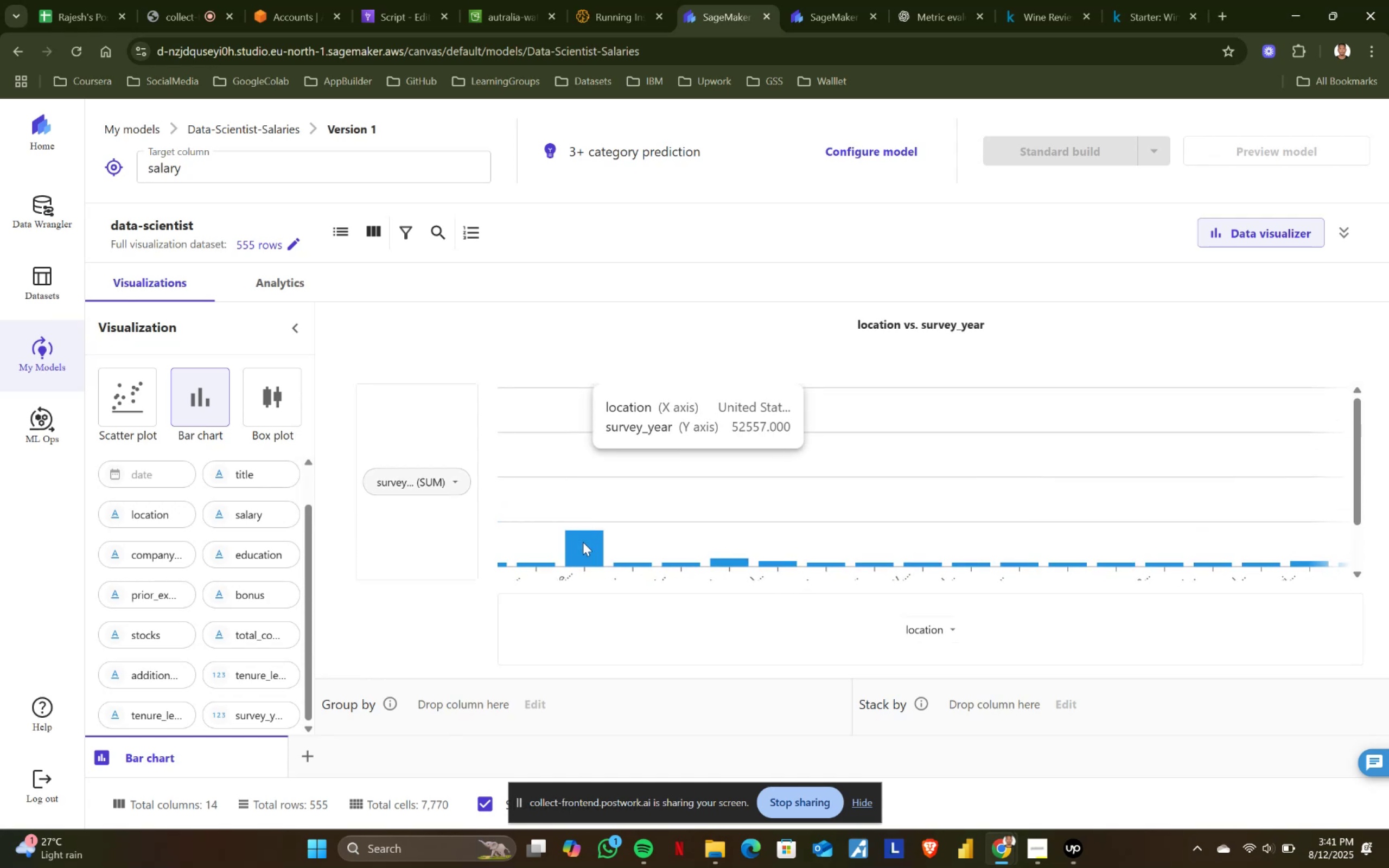 
scroll: coordinate [583, 542], scroll_direction: down, amount: 3.0
 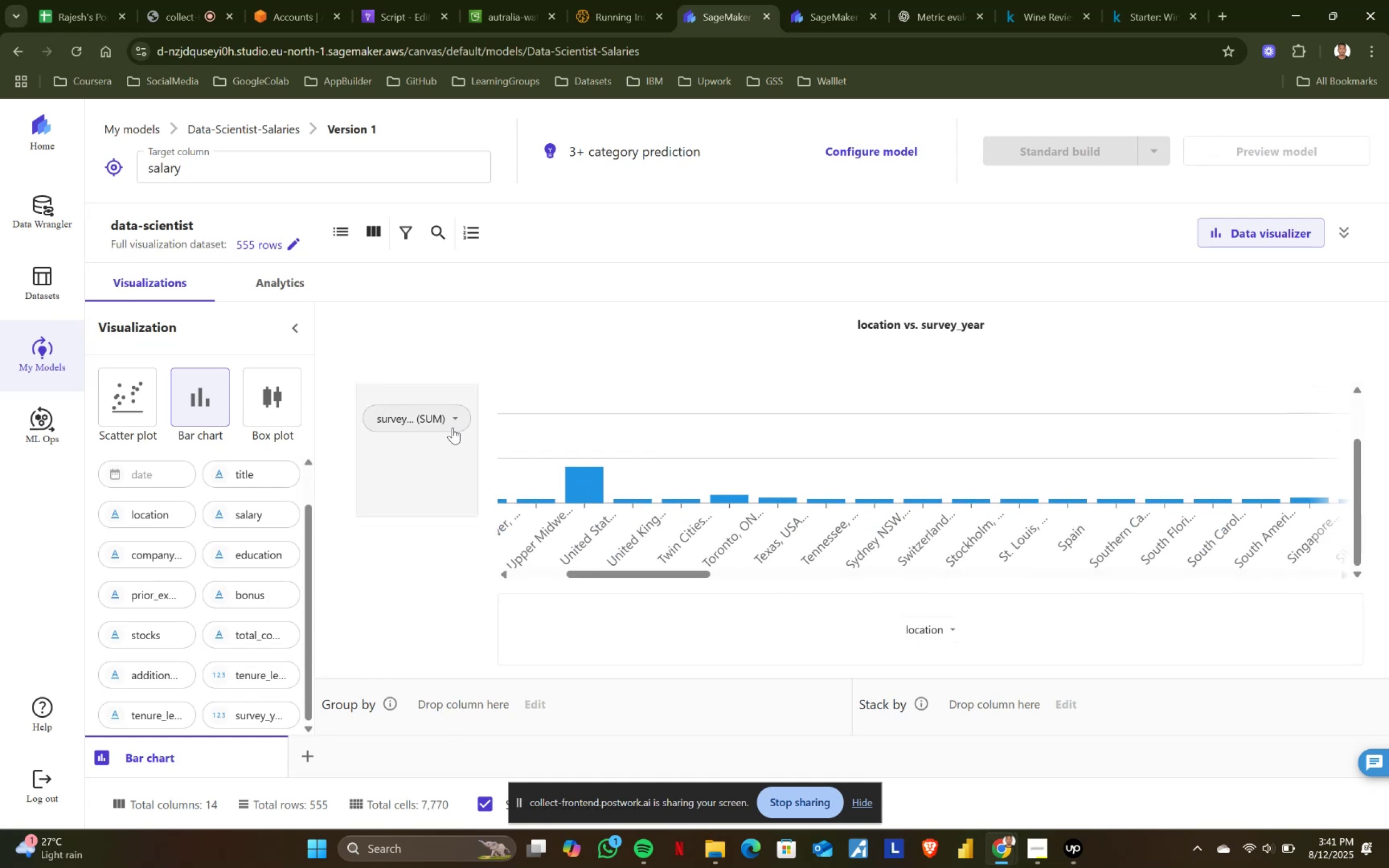 
left_click([453, 425])
 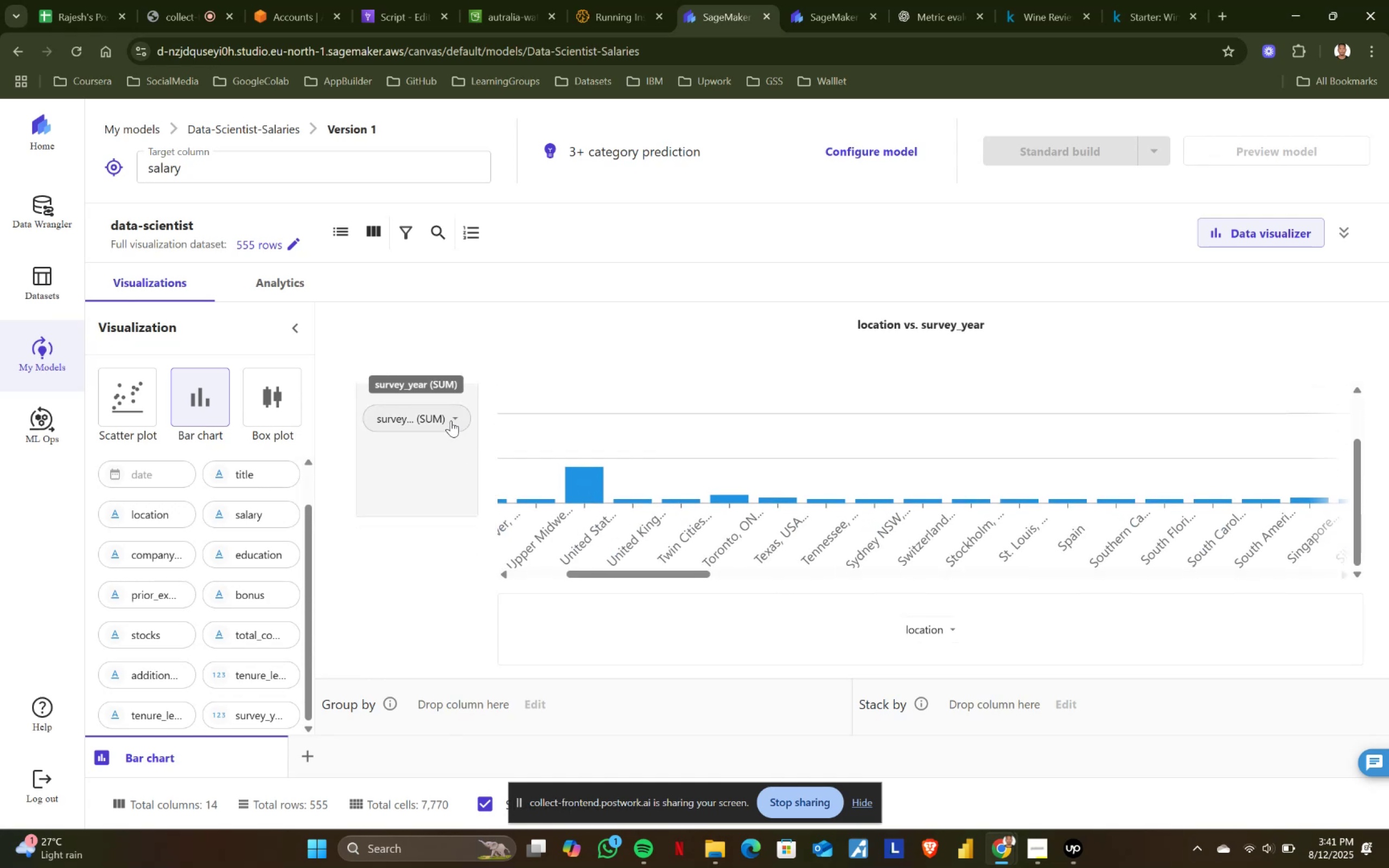 
left_click([451, 420])
 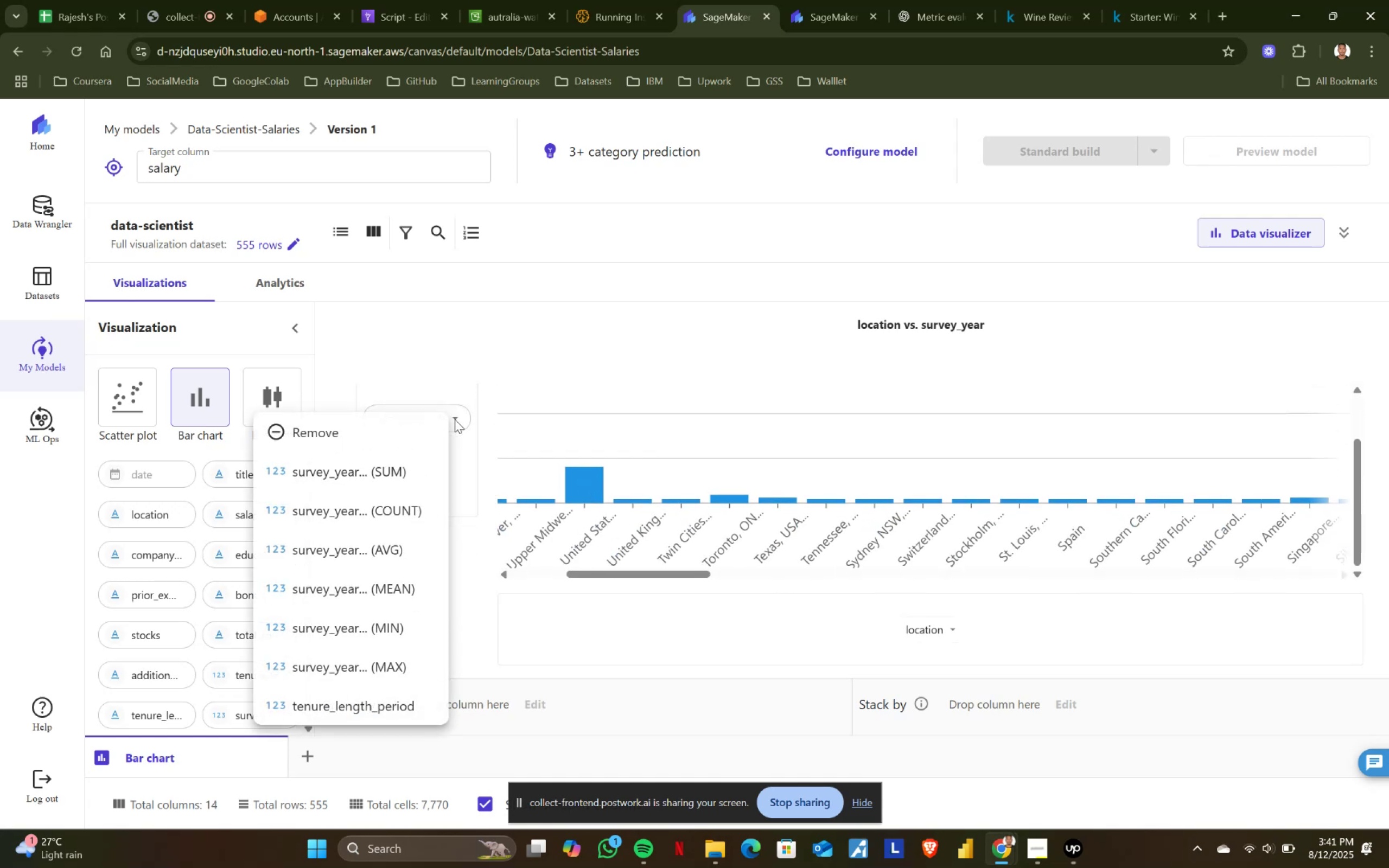 
scroll: coordinate [370, 586], scroll_direction: down, amount: 5.0
 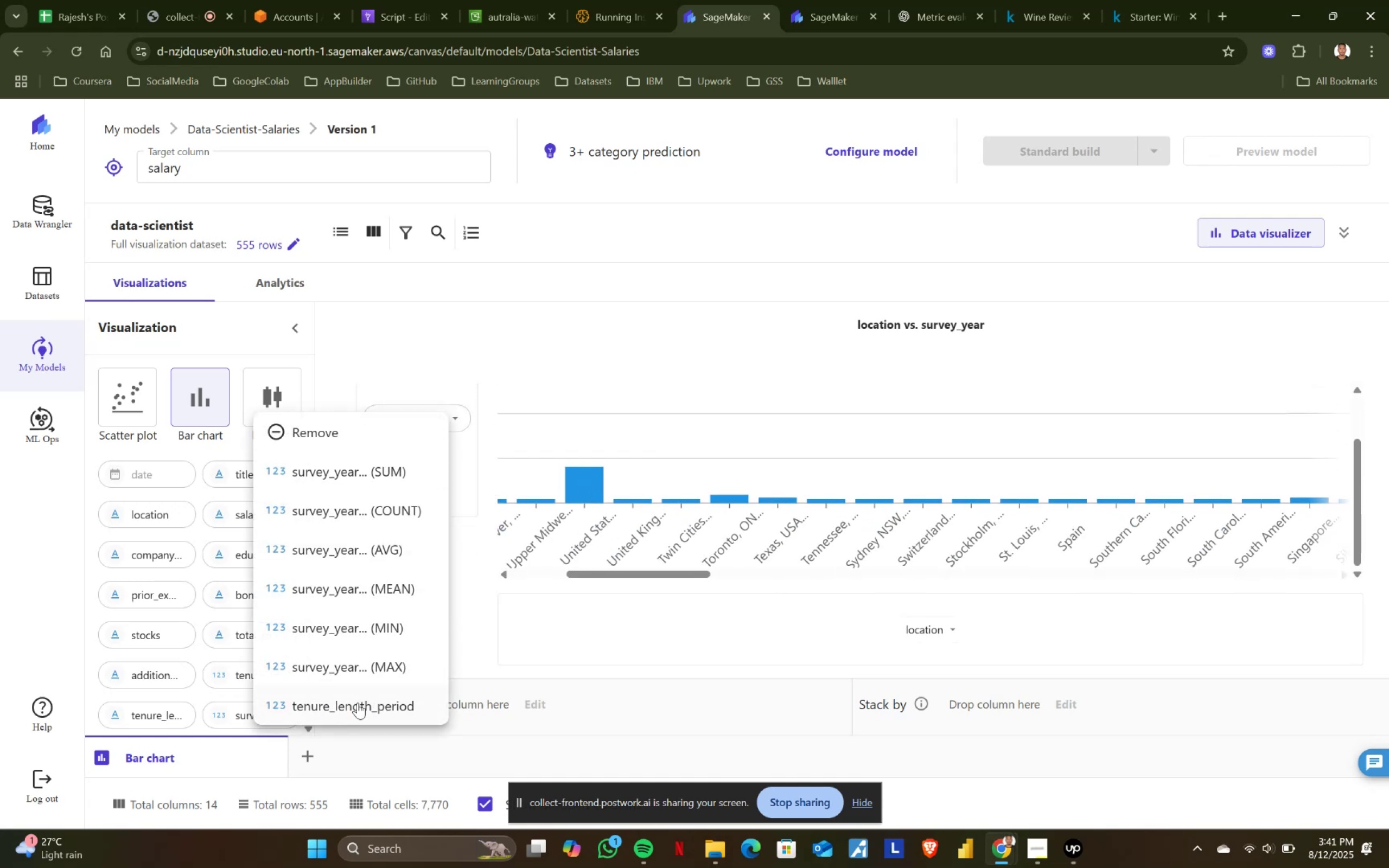 
scroll: coordinate [364, 561], scroll_direction: up, amount: 3.0
 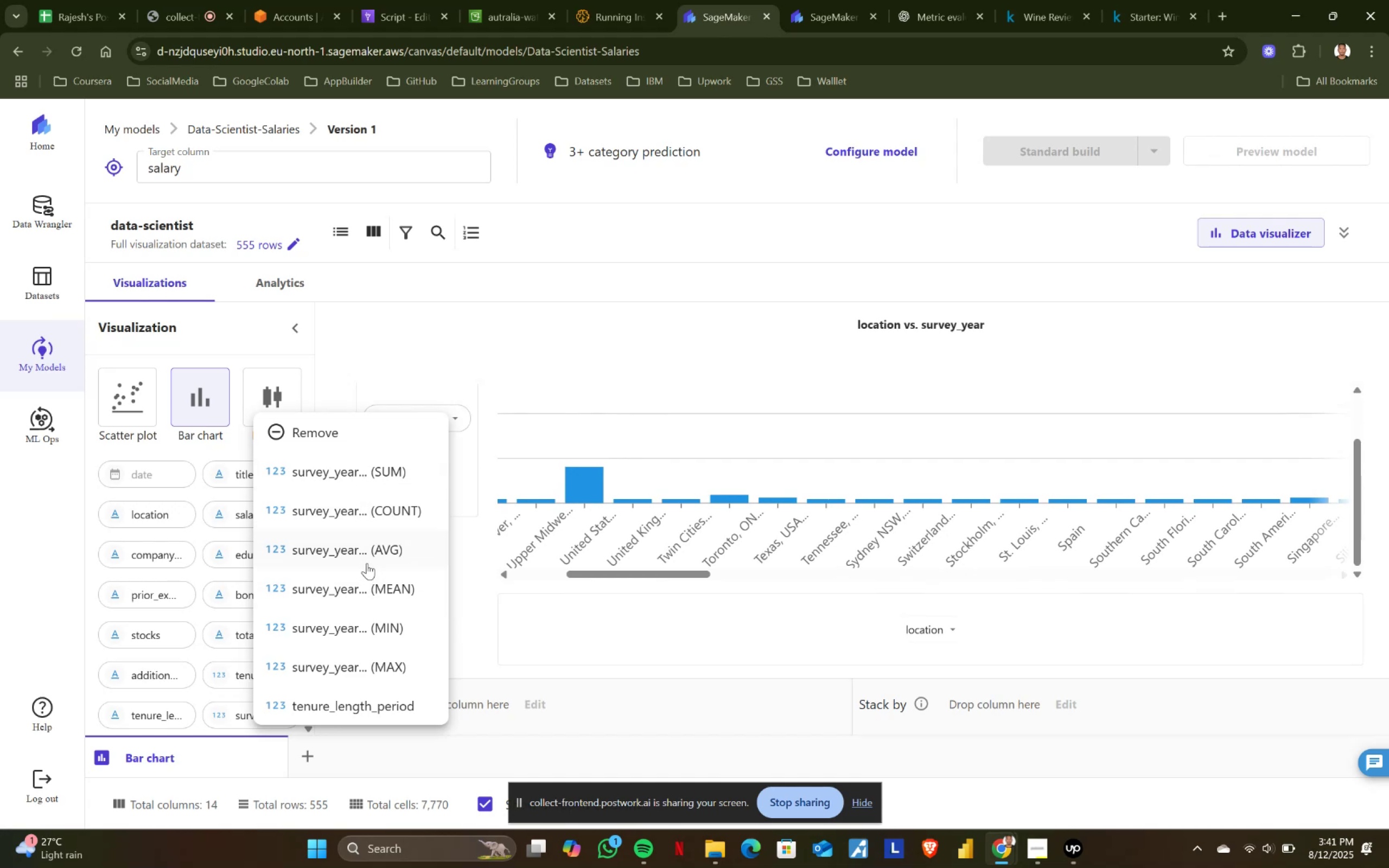 
left_click([380, 514])
 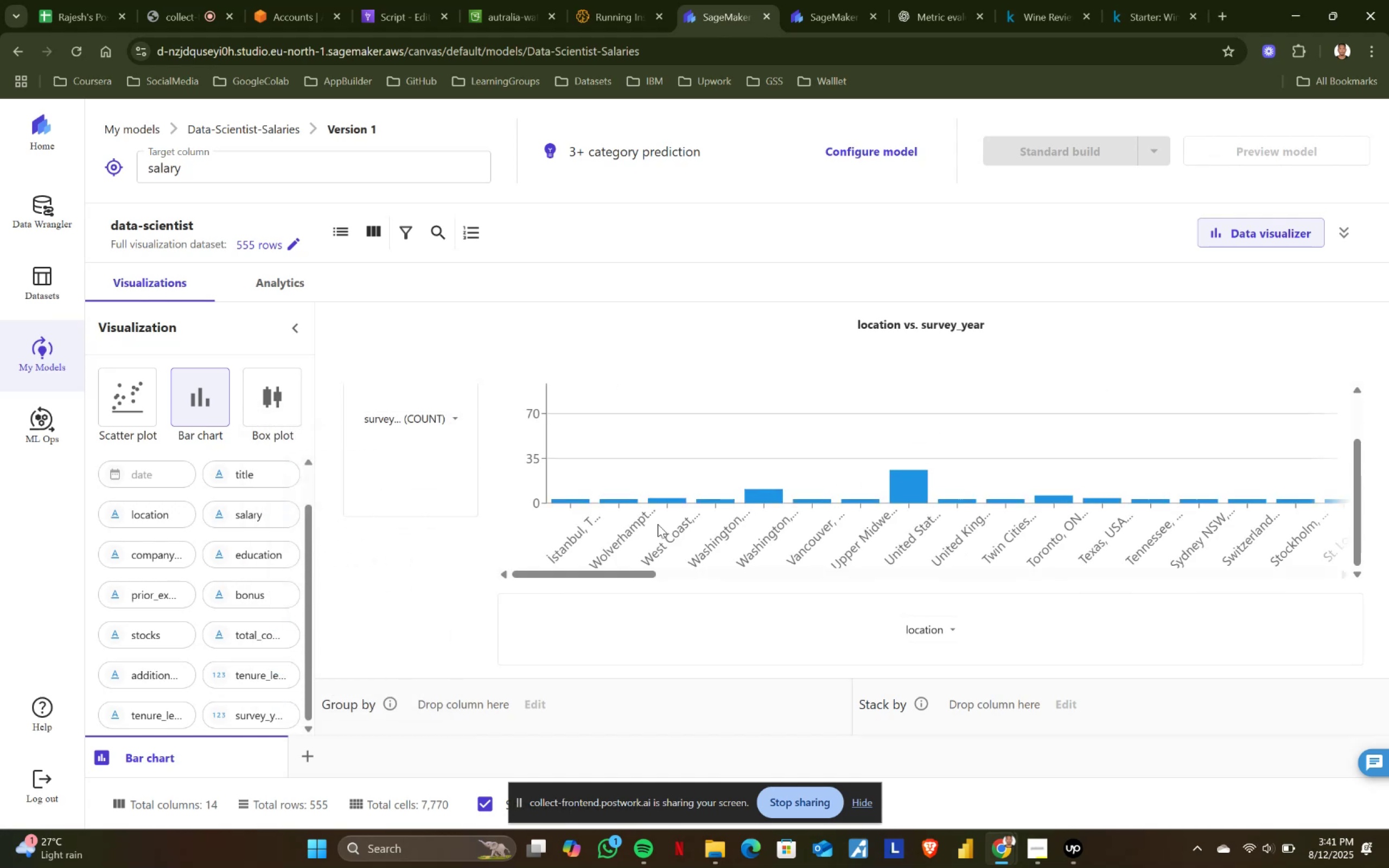 
scroll: coordinate [757, 499], scroll_direction: up, amount: 2.0
 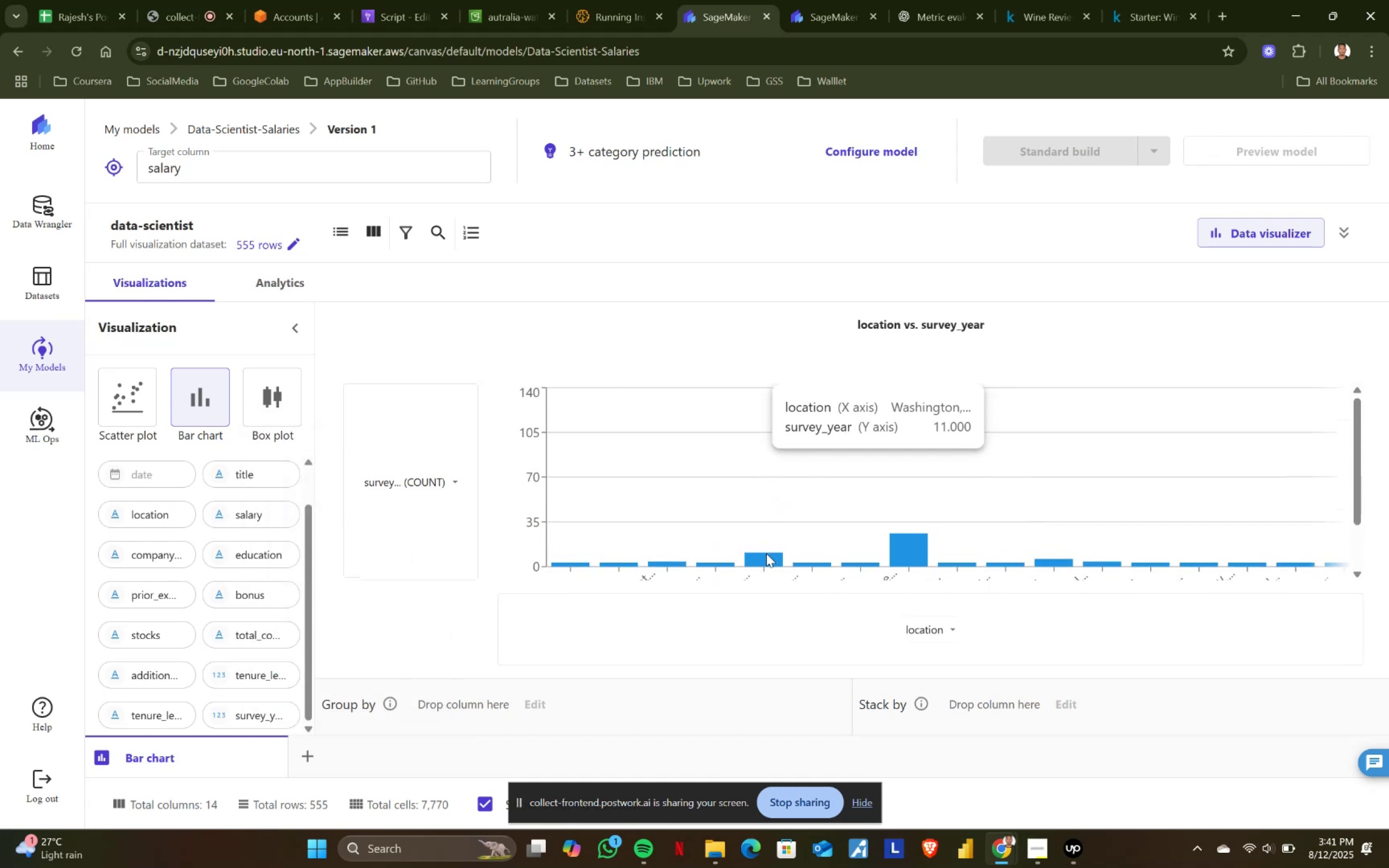 
scroll: coordinate [766, 553], scroll_direction: none, amount: 0.0
 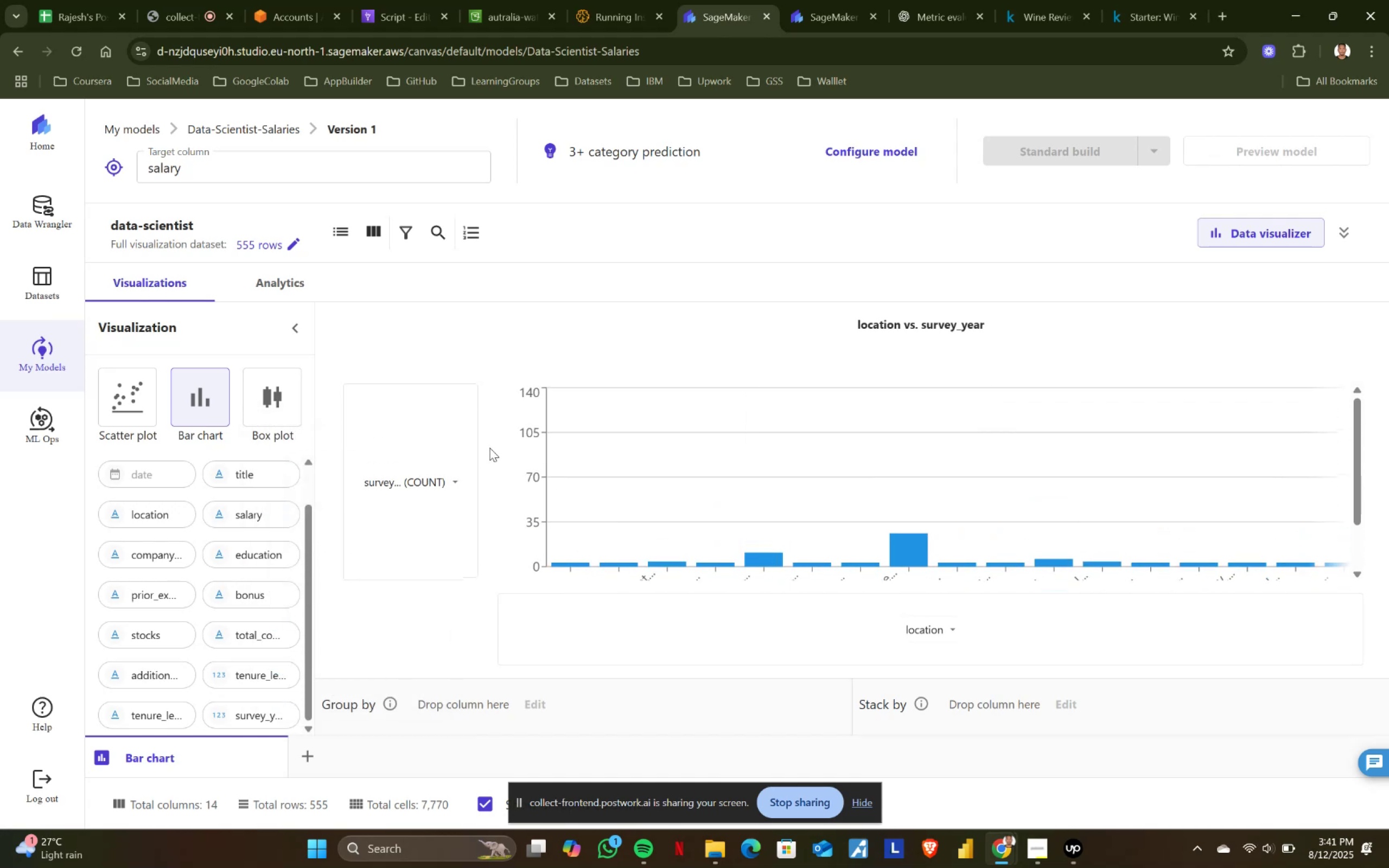 
left_click([454, 481])
 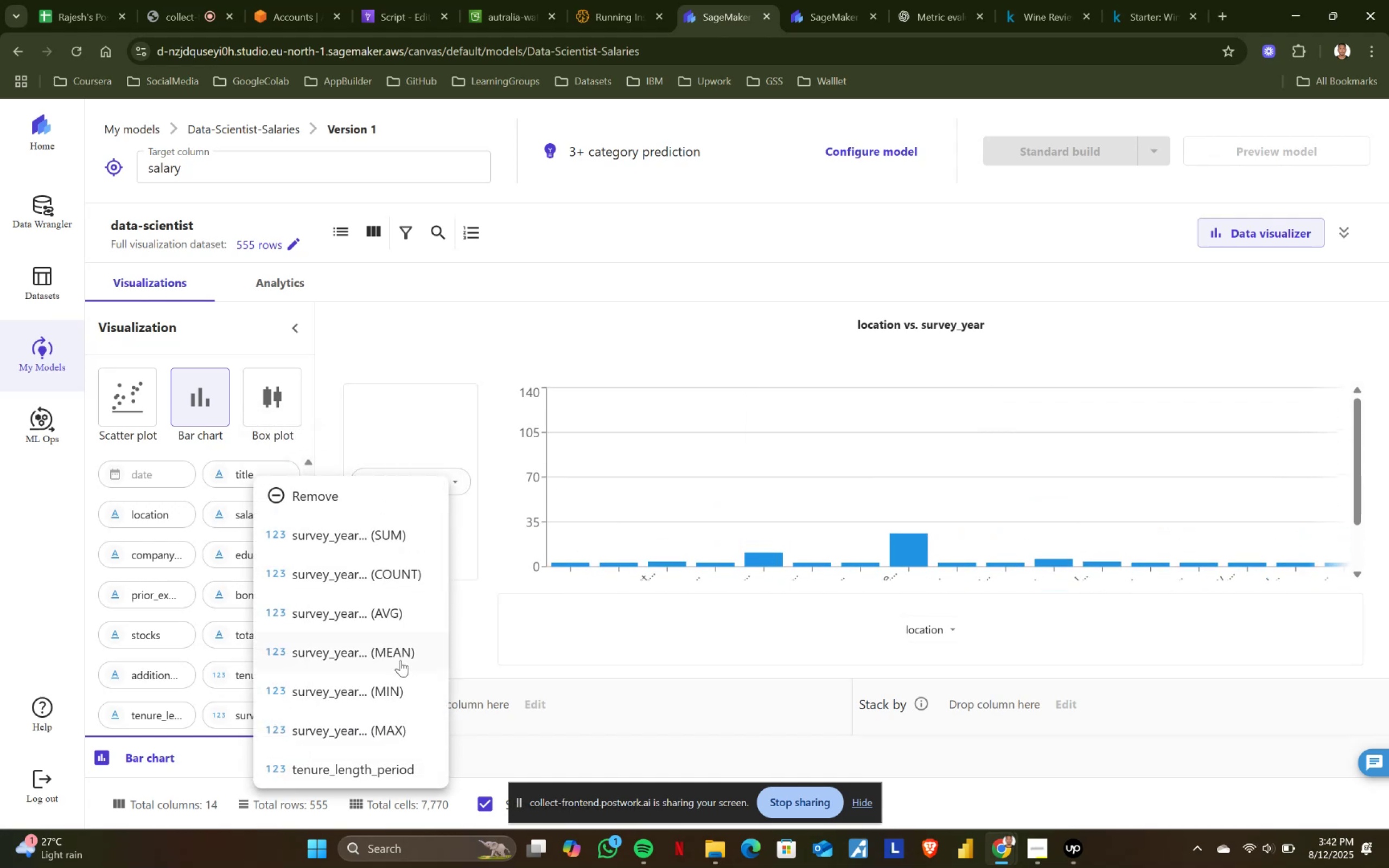 
left_click([396, 659])
 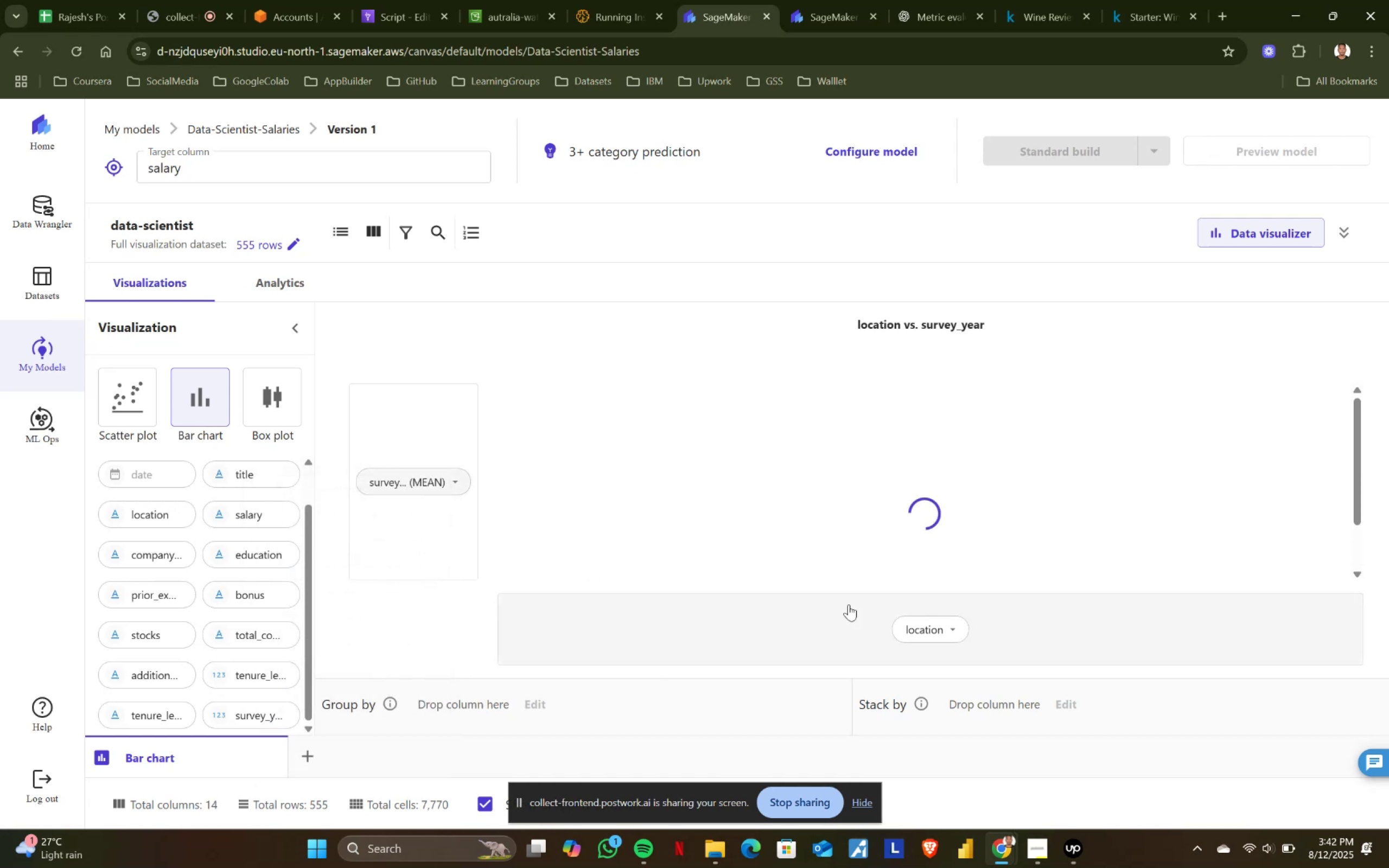 
scroll: coordinate [821, 559], scroll_direction: down, amount: 6.0
 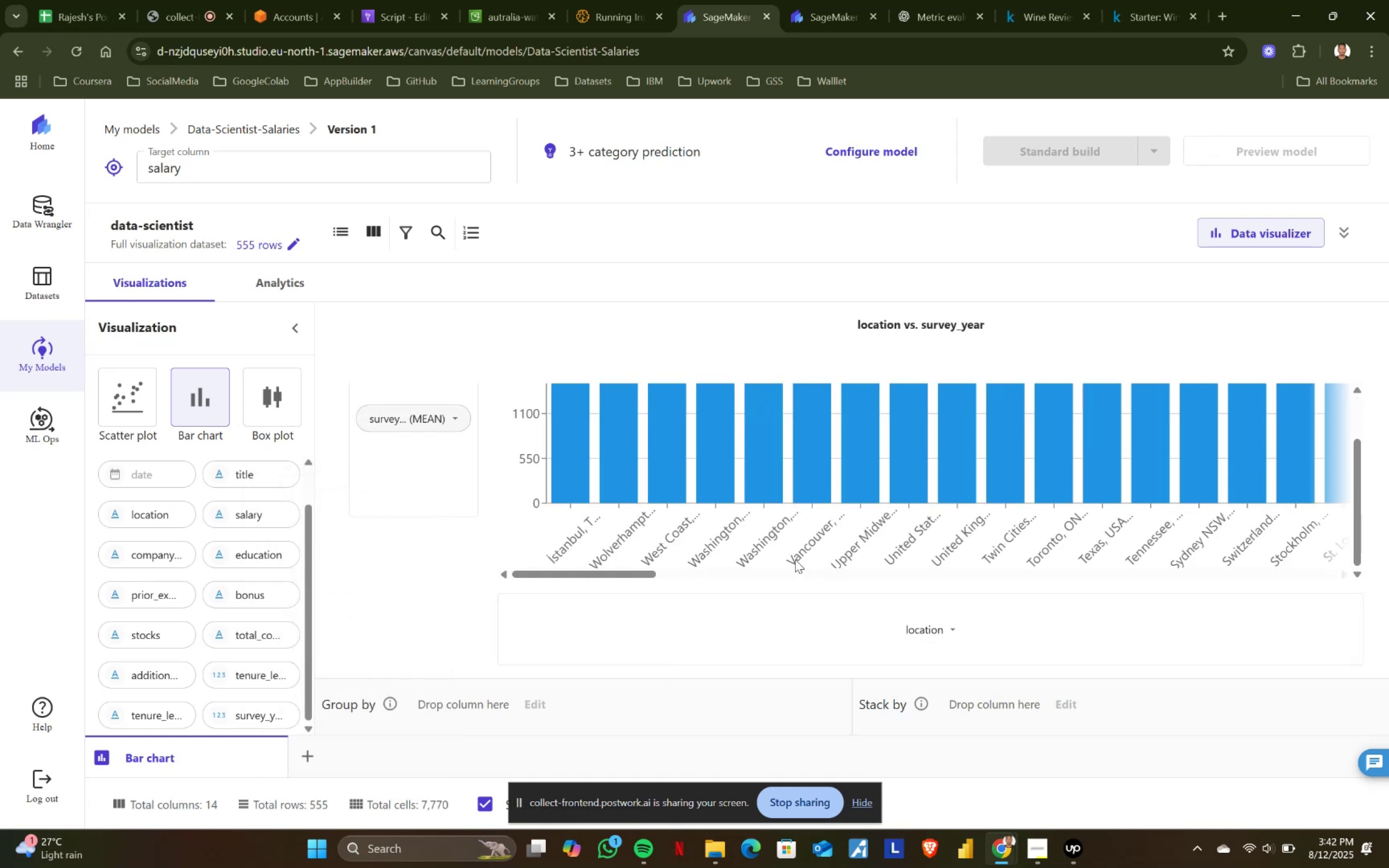 
scroll: coordinate [657, 478], scroll_direction: up, amount: 7.0
 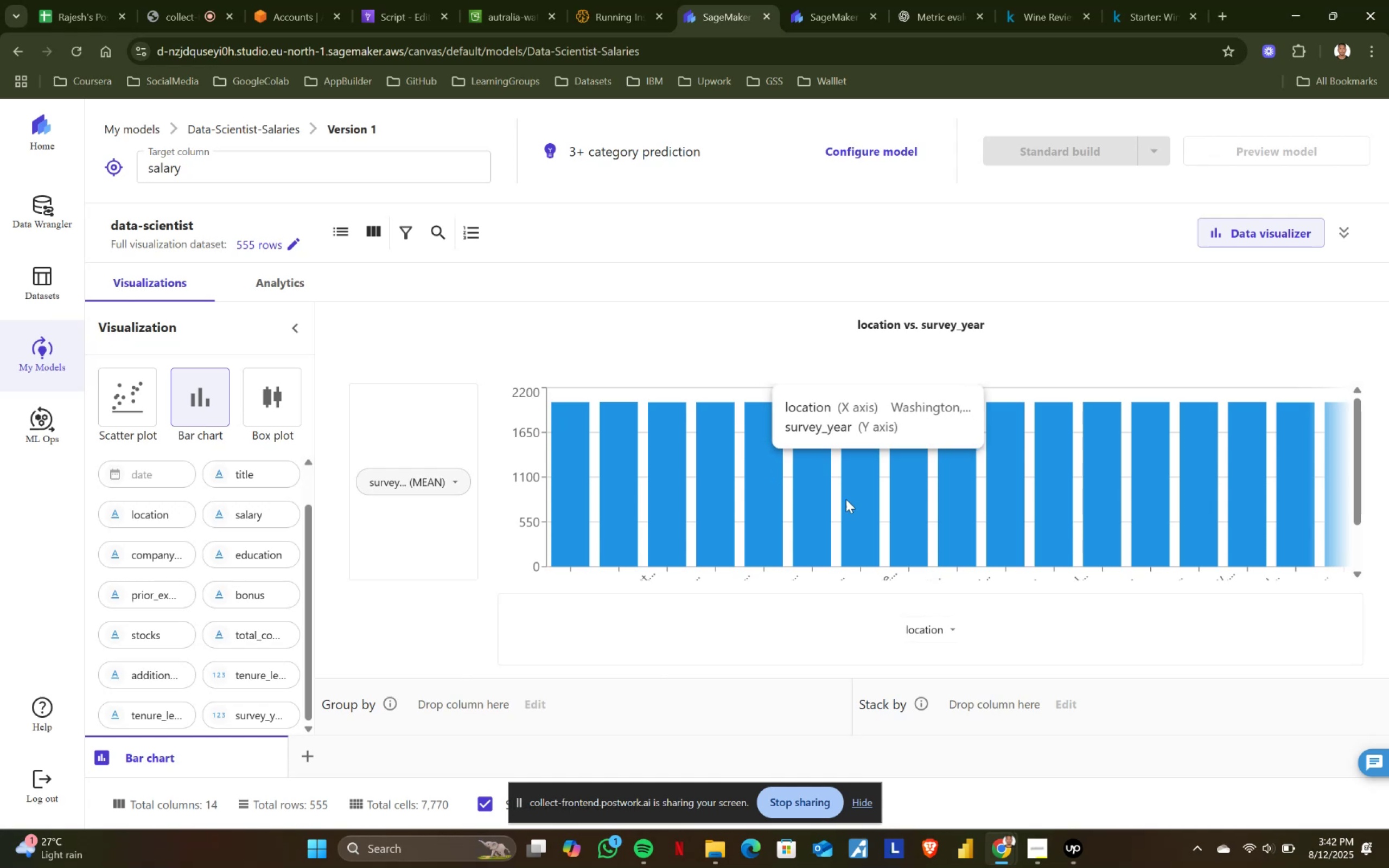 
left_click([956, 629])
 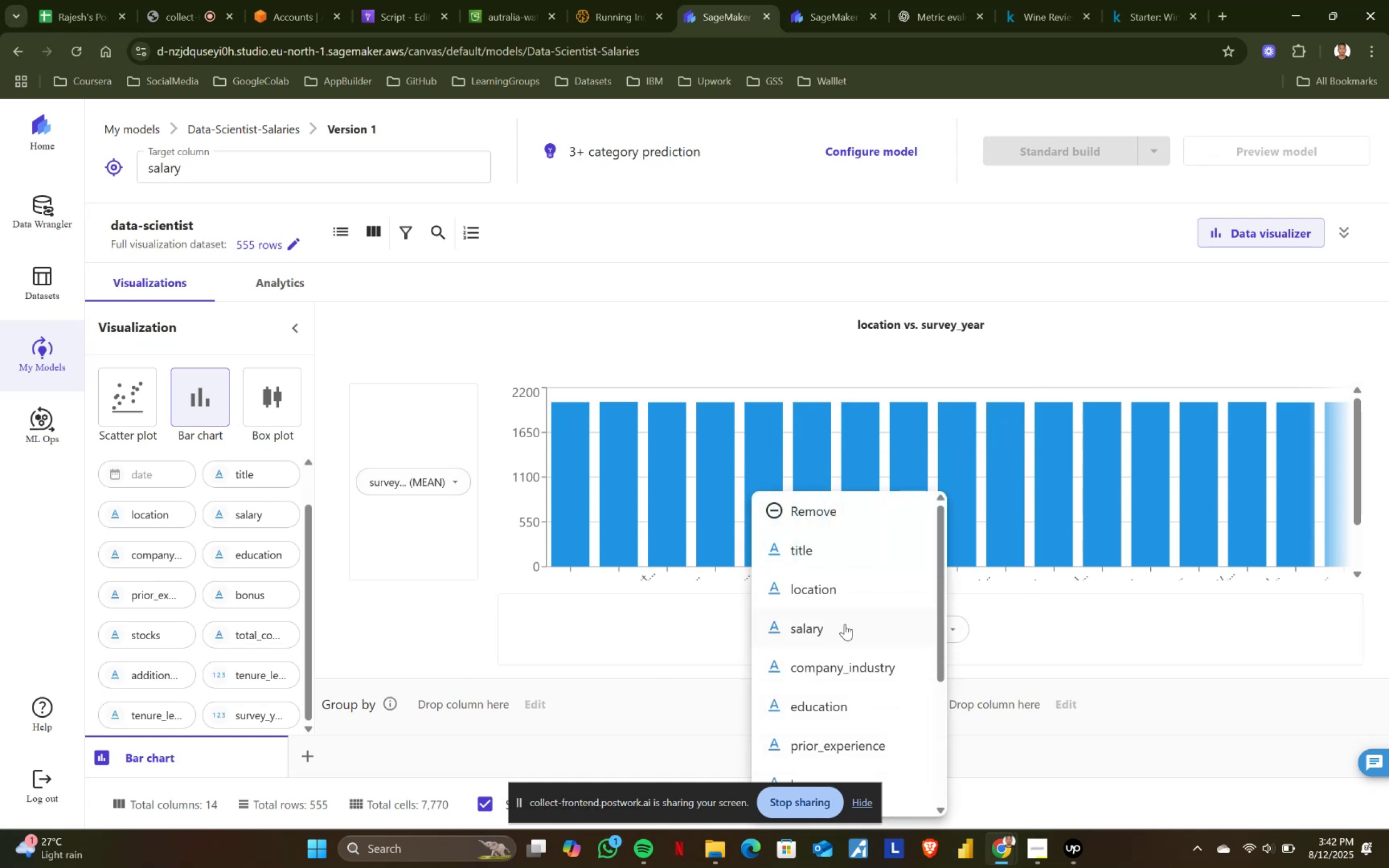 
left_click([804, 624])
 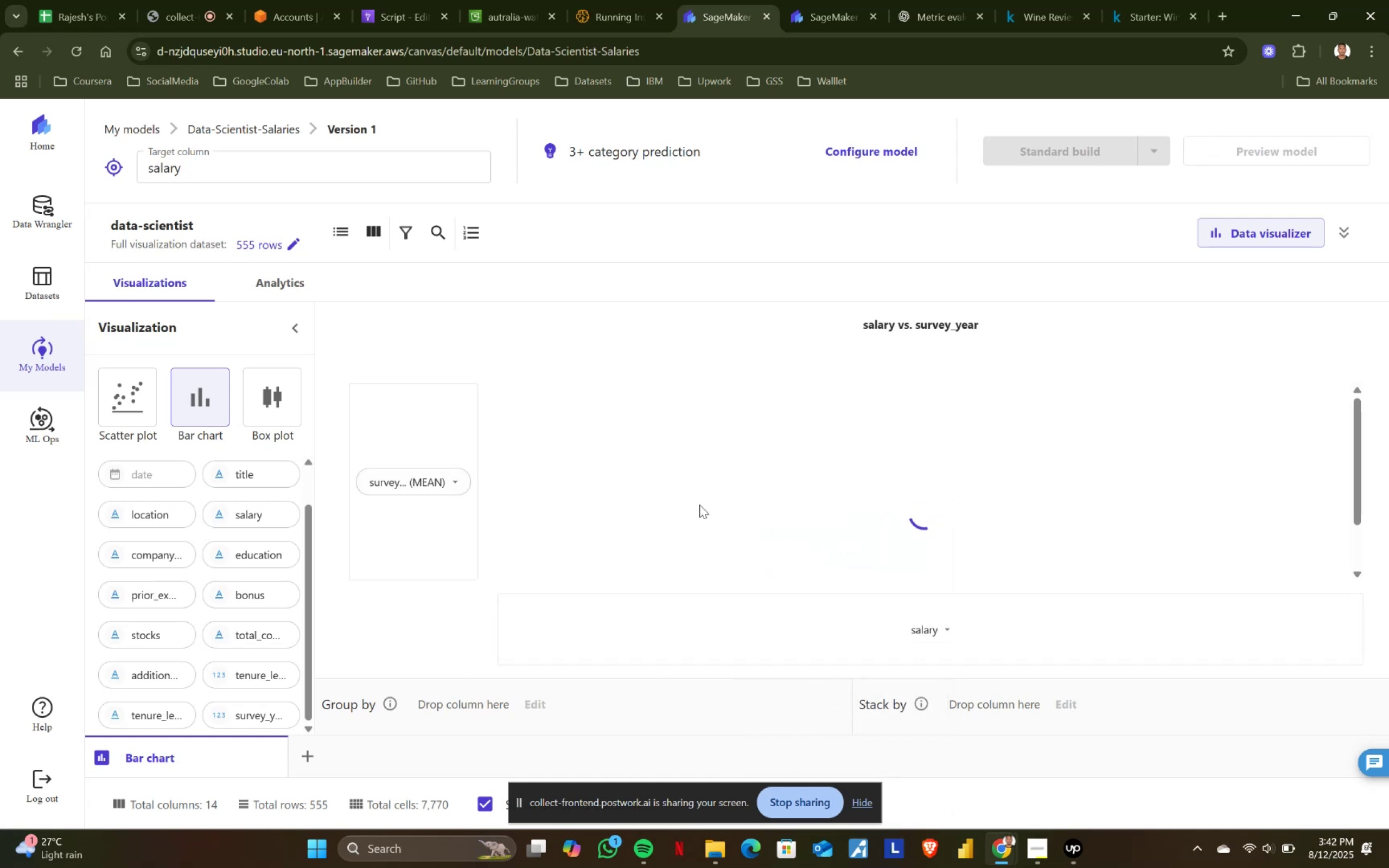 
scroll: coordinate [699, 505], scroll_direction: up, amount: 2.0
 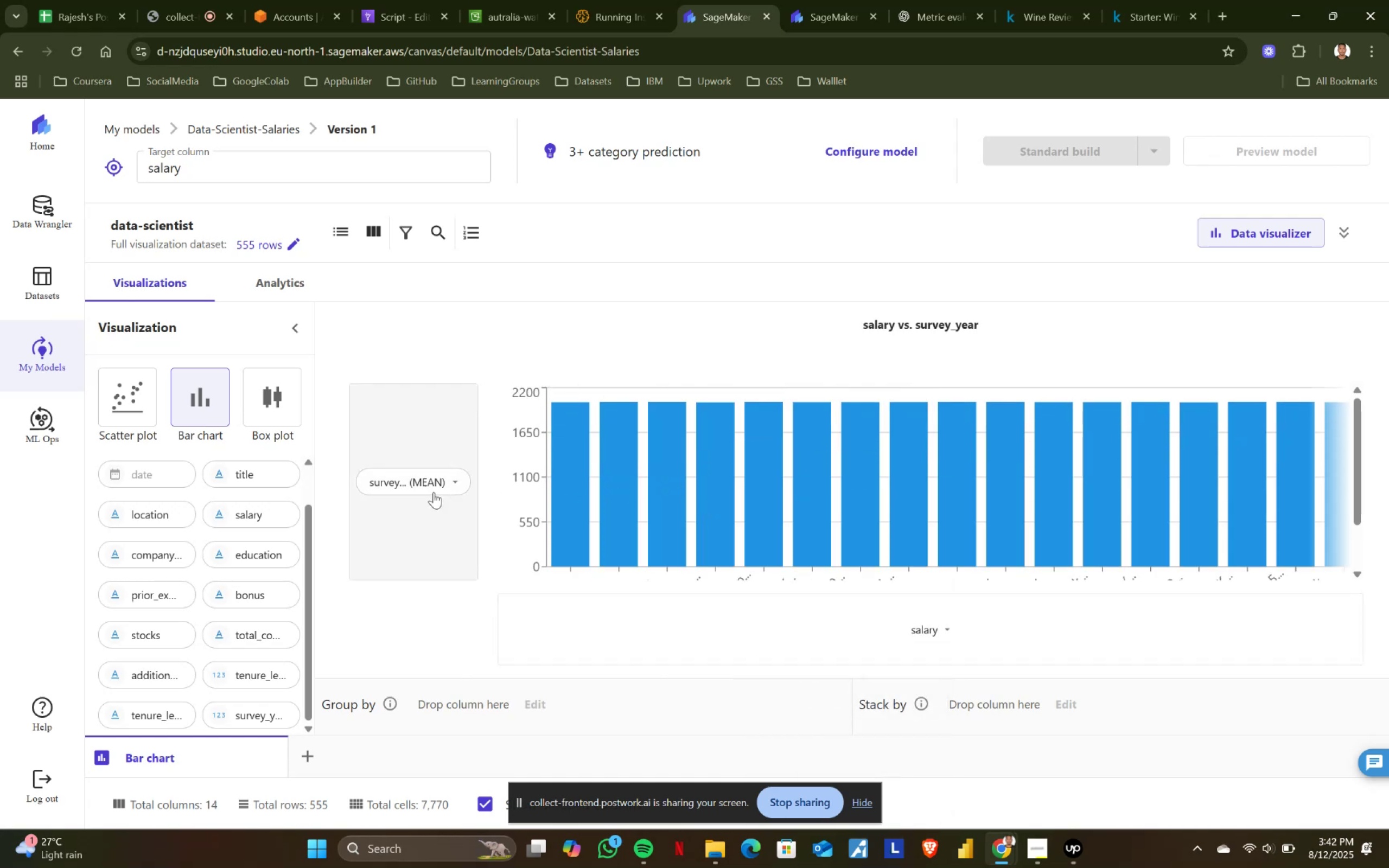 
left_click([450, 478])
 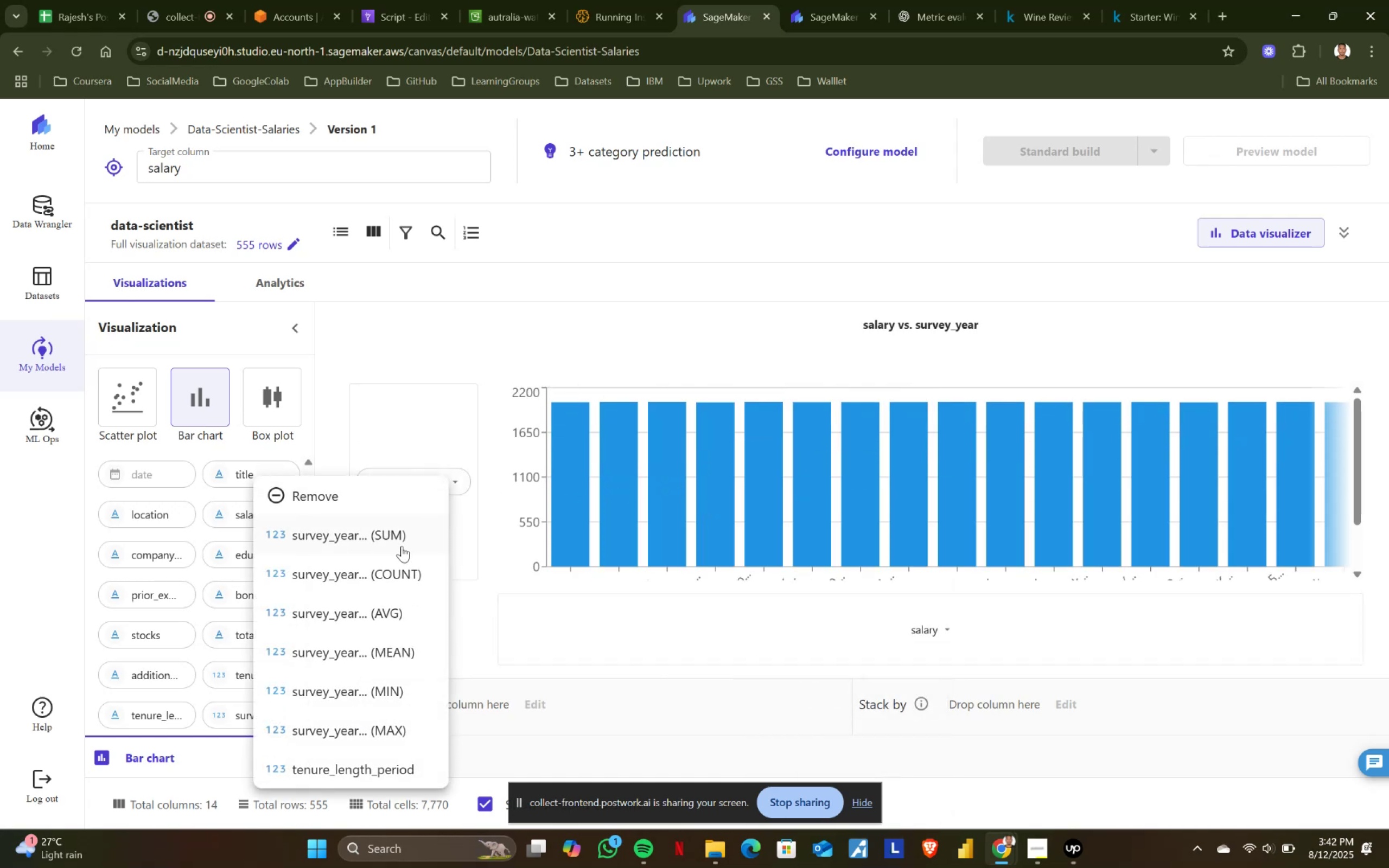 
left_click([387, 541])
 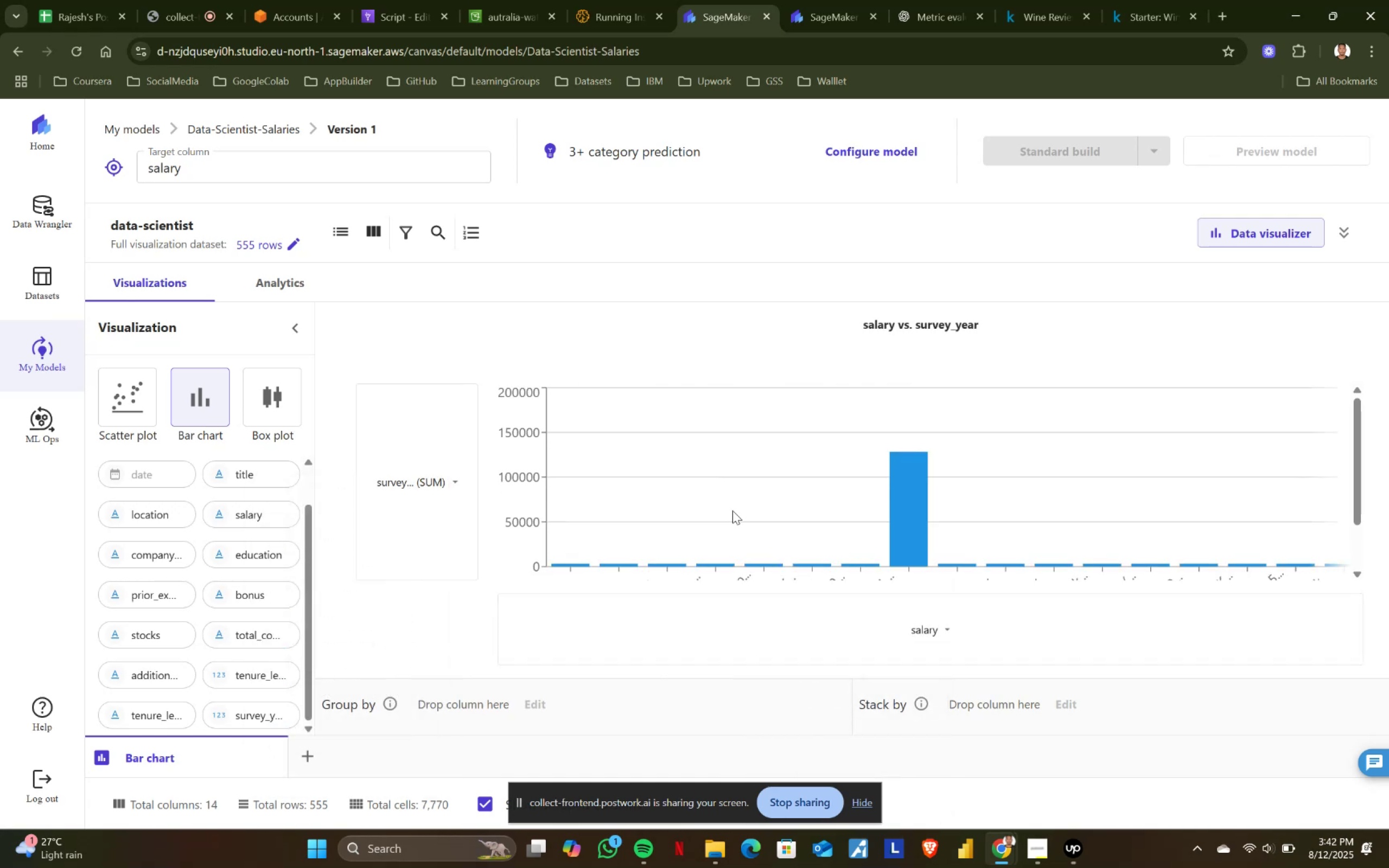 
scroll: coordinate [678, 532], scroll_direction: down, amount: 5.0
 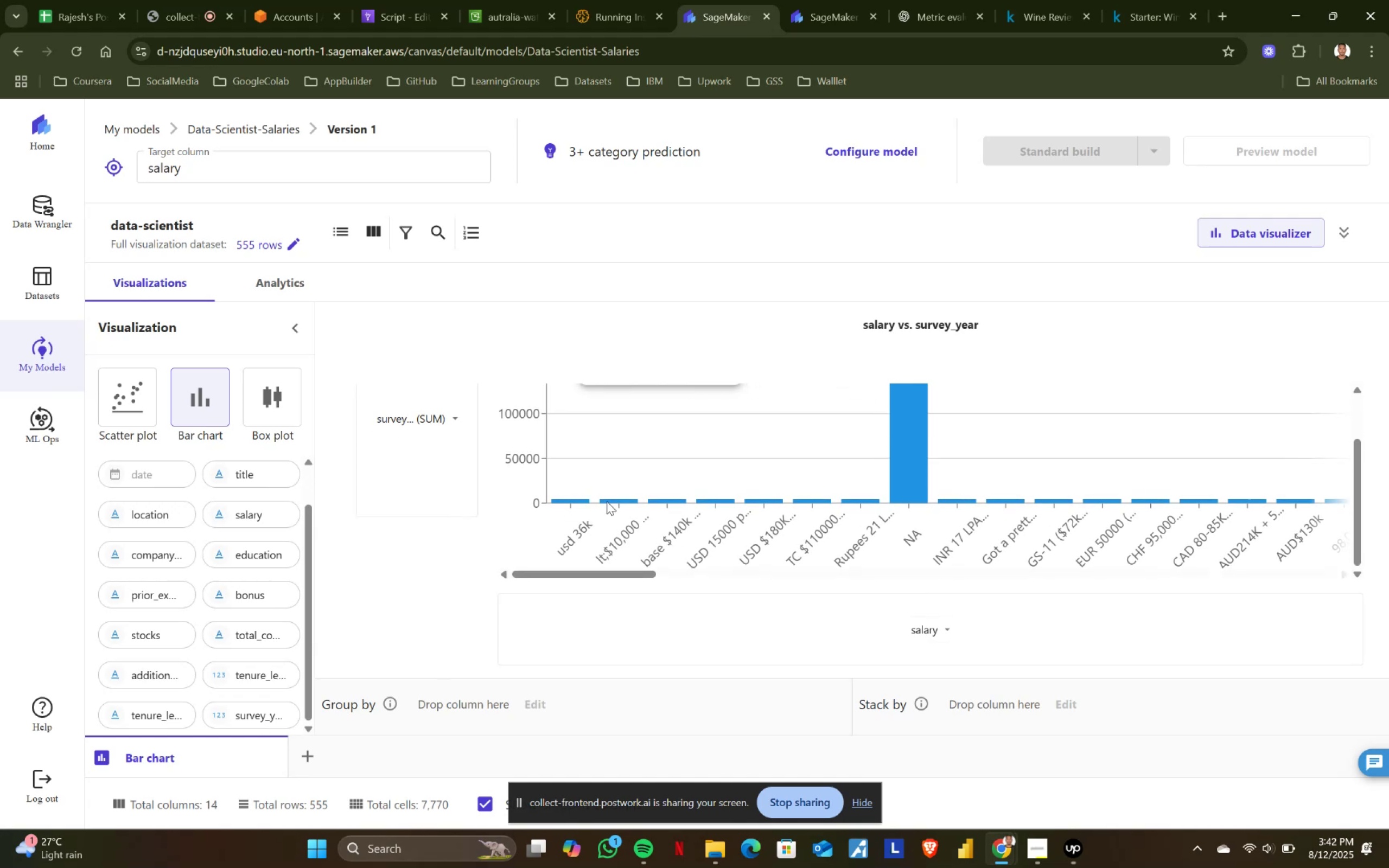 
scroll: coordinate [903, 488], scroll_direction: up, amount: 1.0
 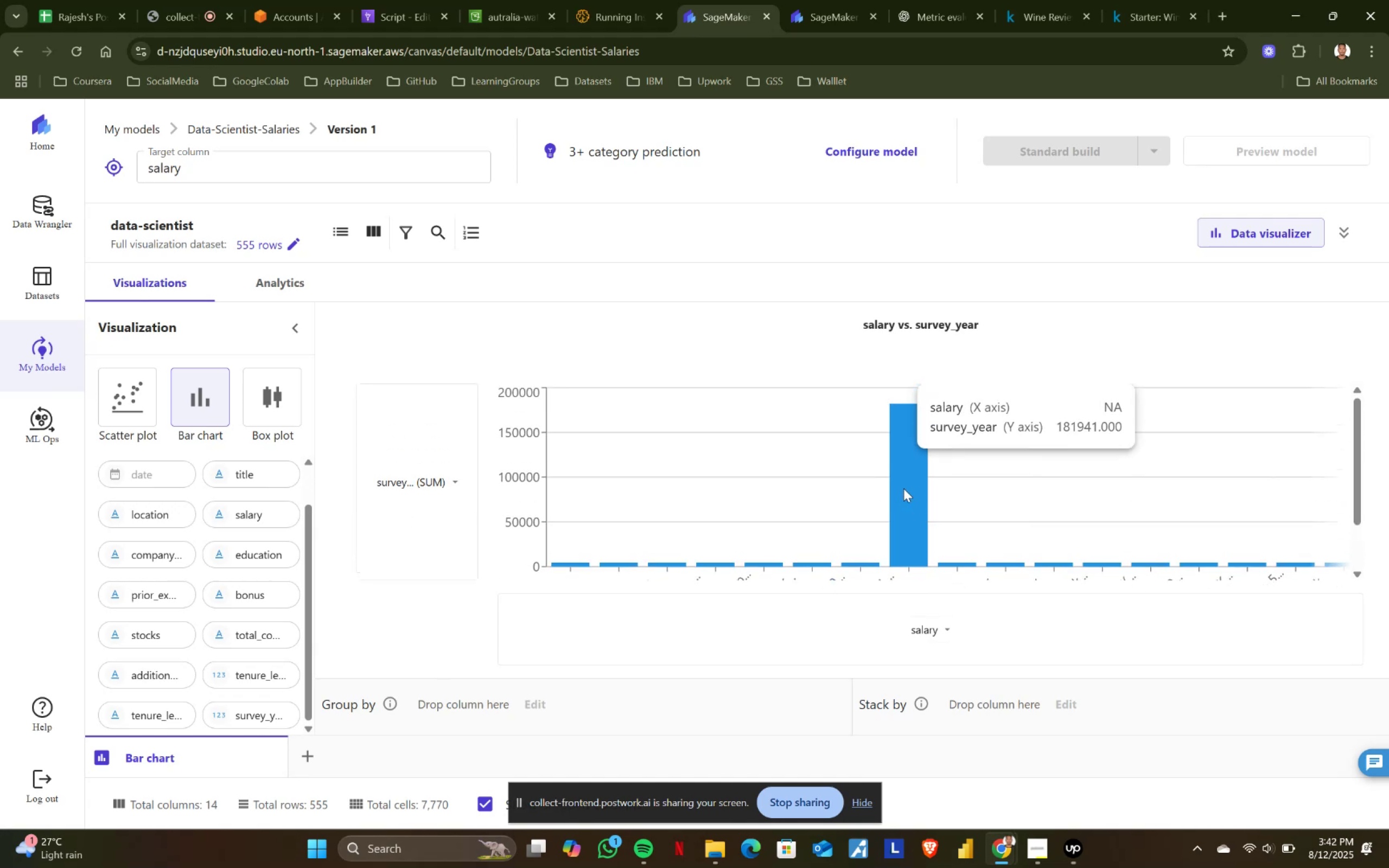 
scroll: coordinate [973, 534], scroll_direction: down, amount: 6.0
 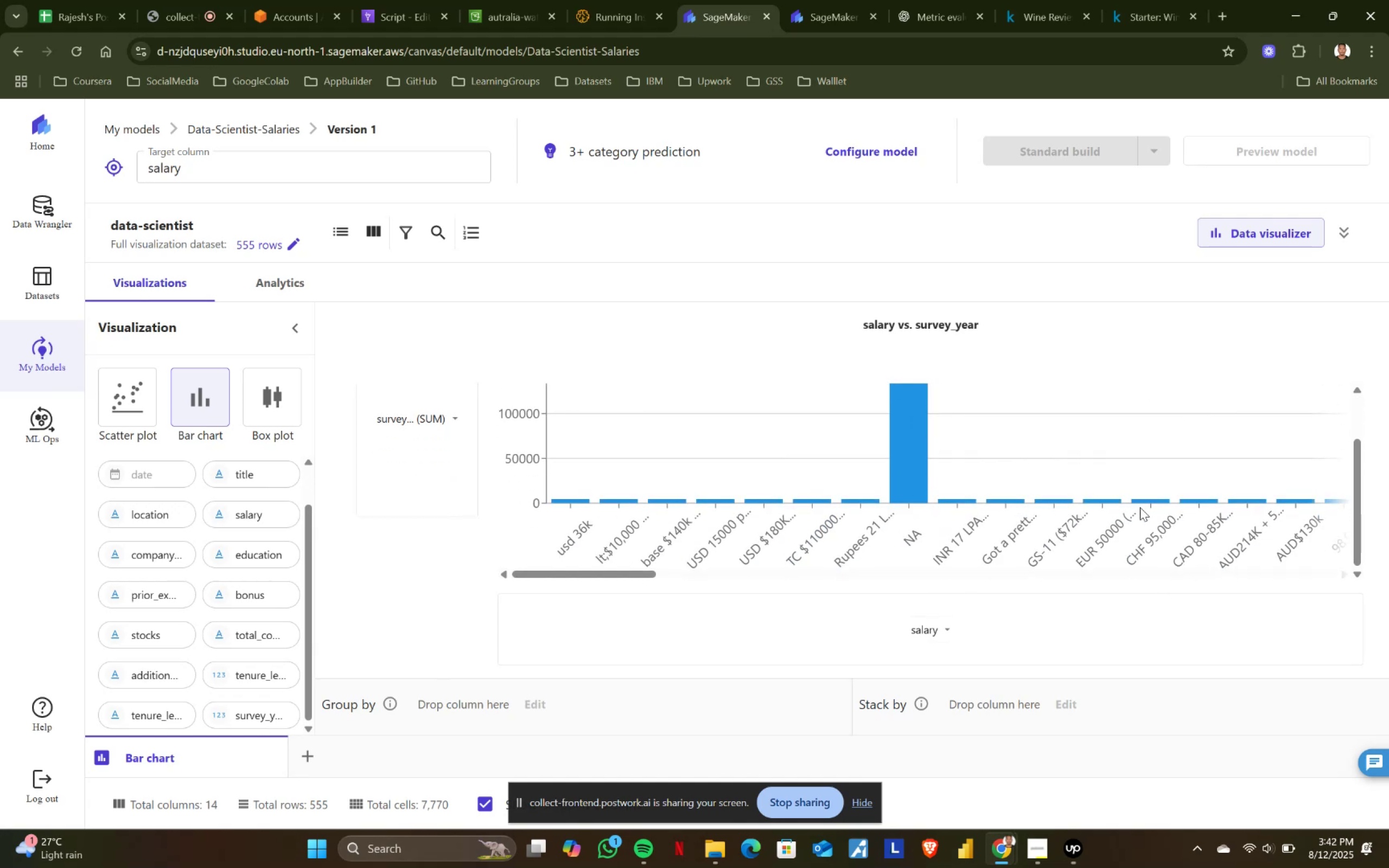 
left_click_drag(start_coordinate=[629, 570], to_coordinate=[569, 574])
 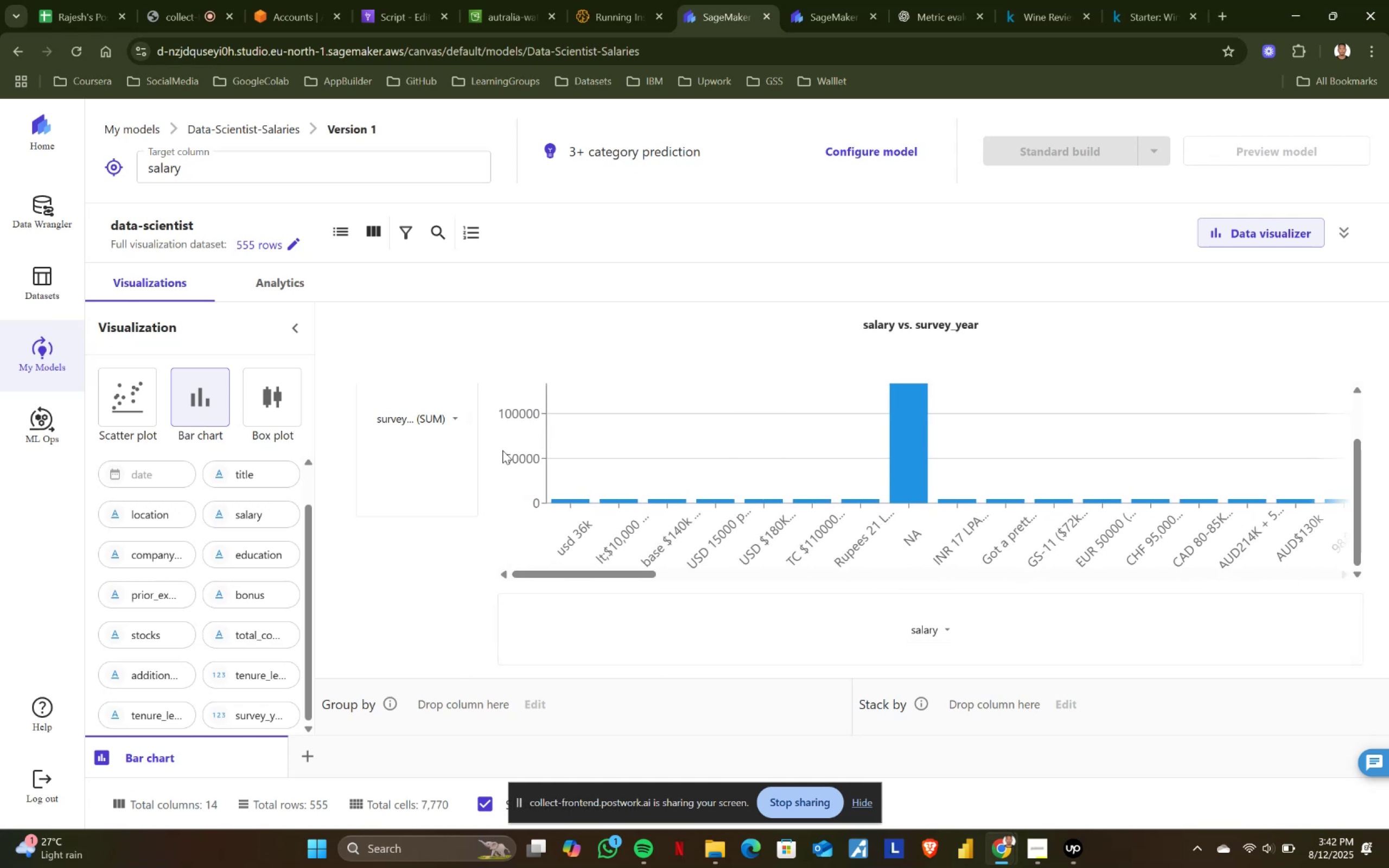 
left_click([446, 421])
 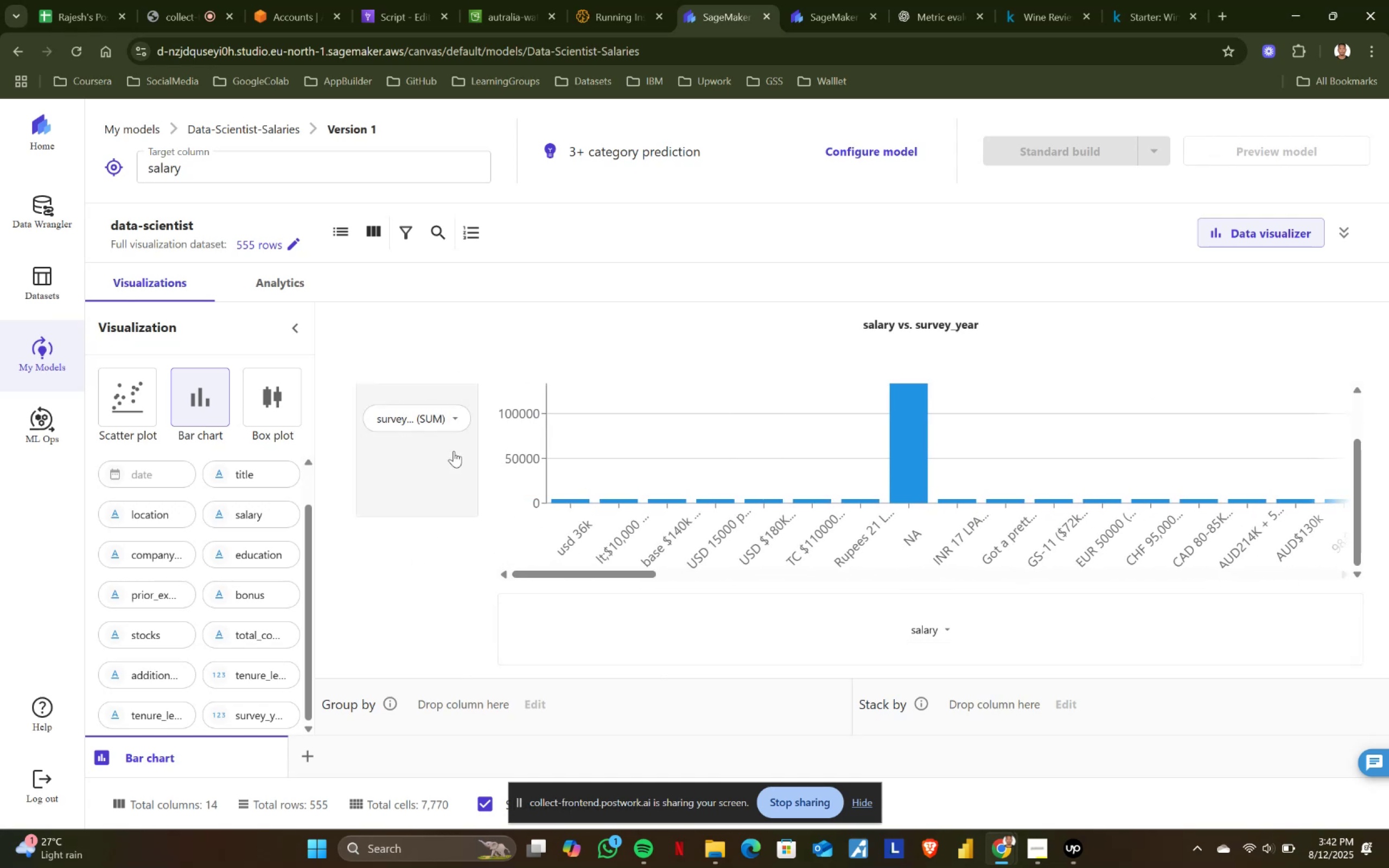 
left_click([453, 418])
 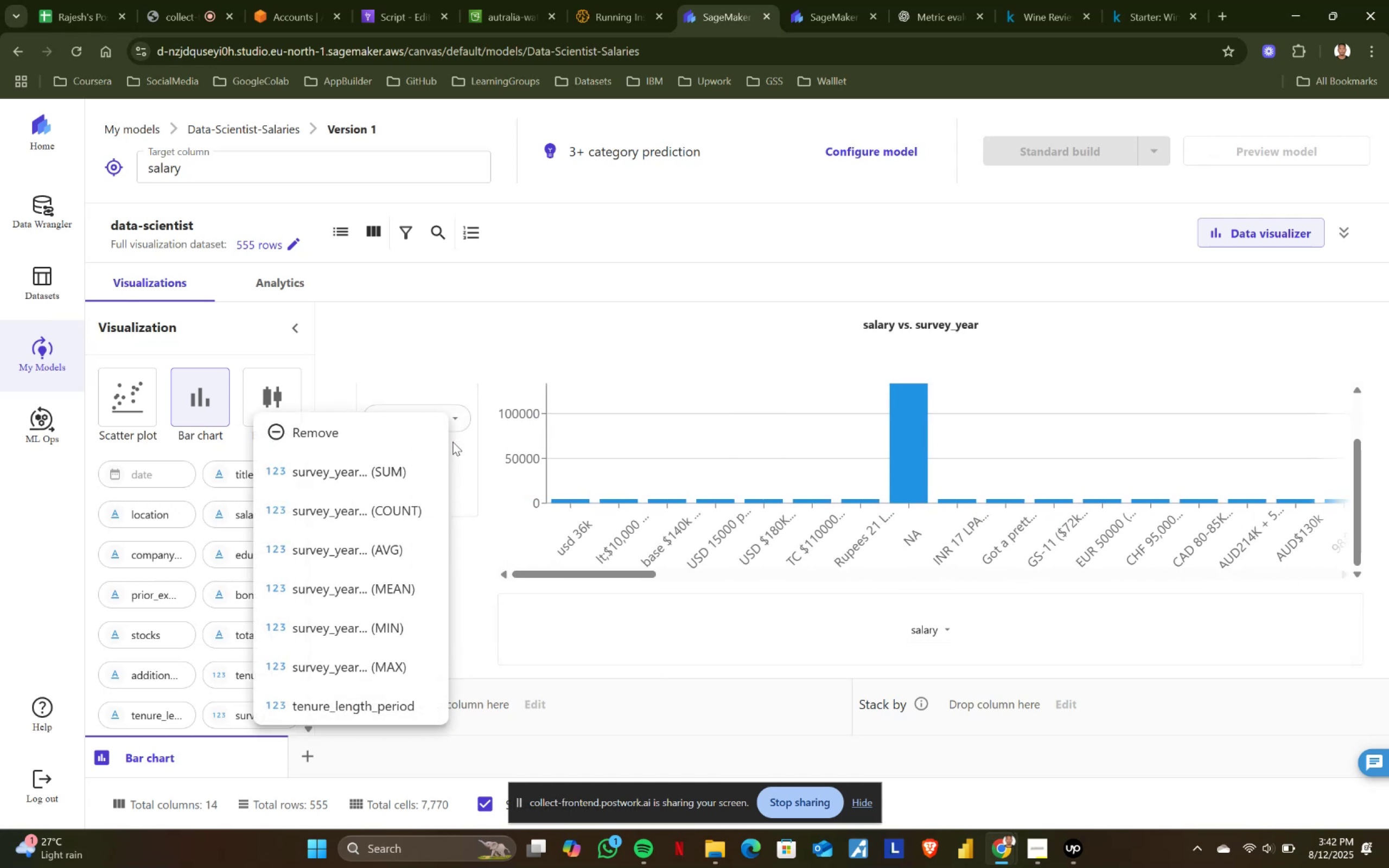 
scroll: coordinate [369, 643], scroll_direction: down, amount: 3.0
 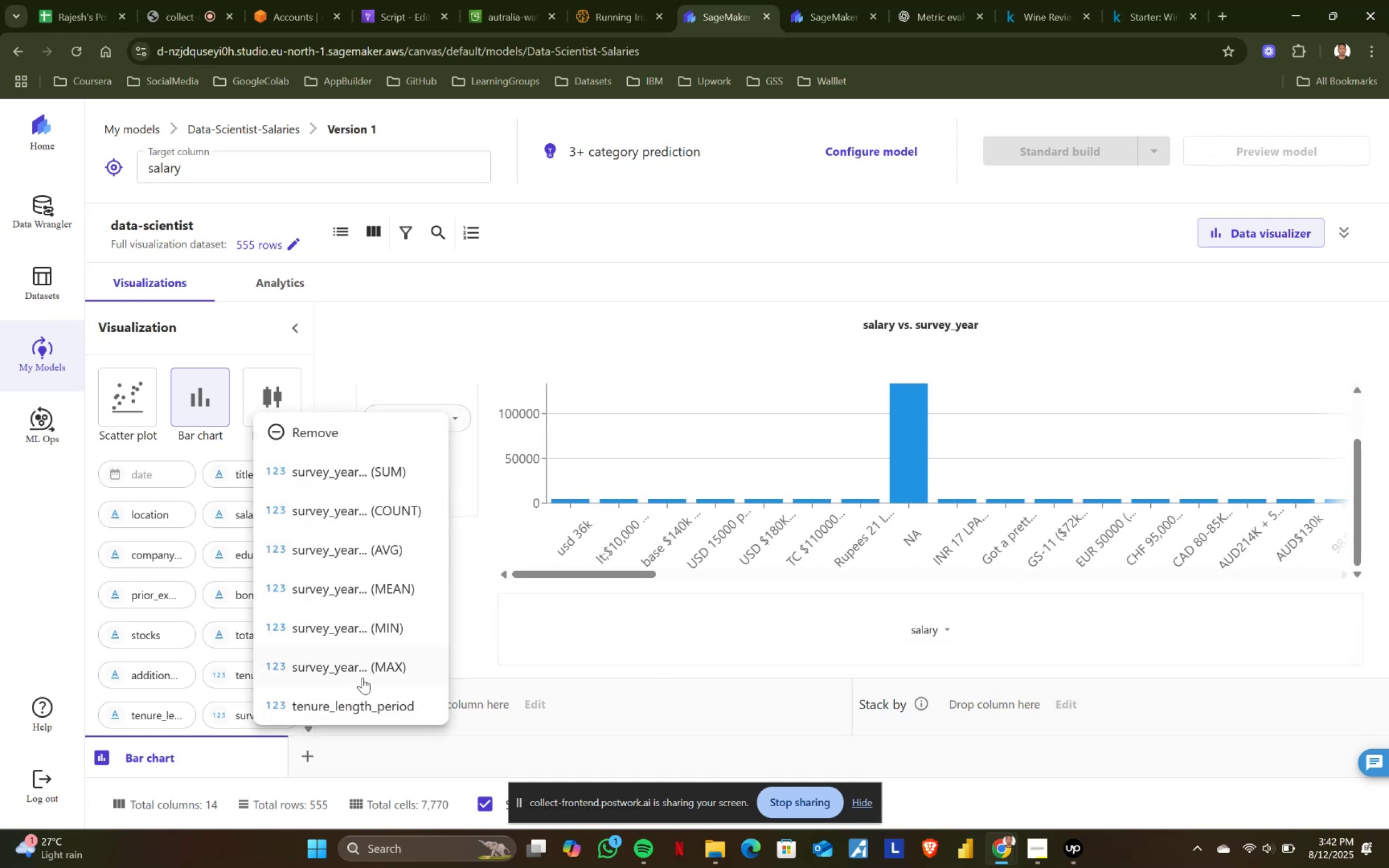 
left_click([363, 671])
 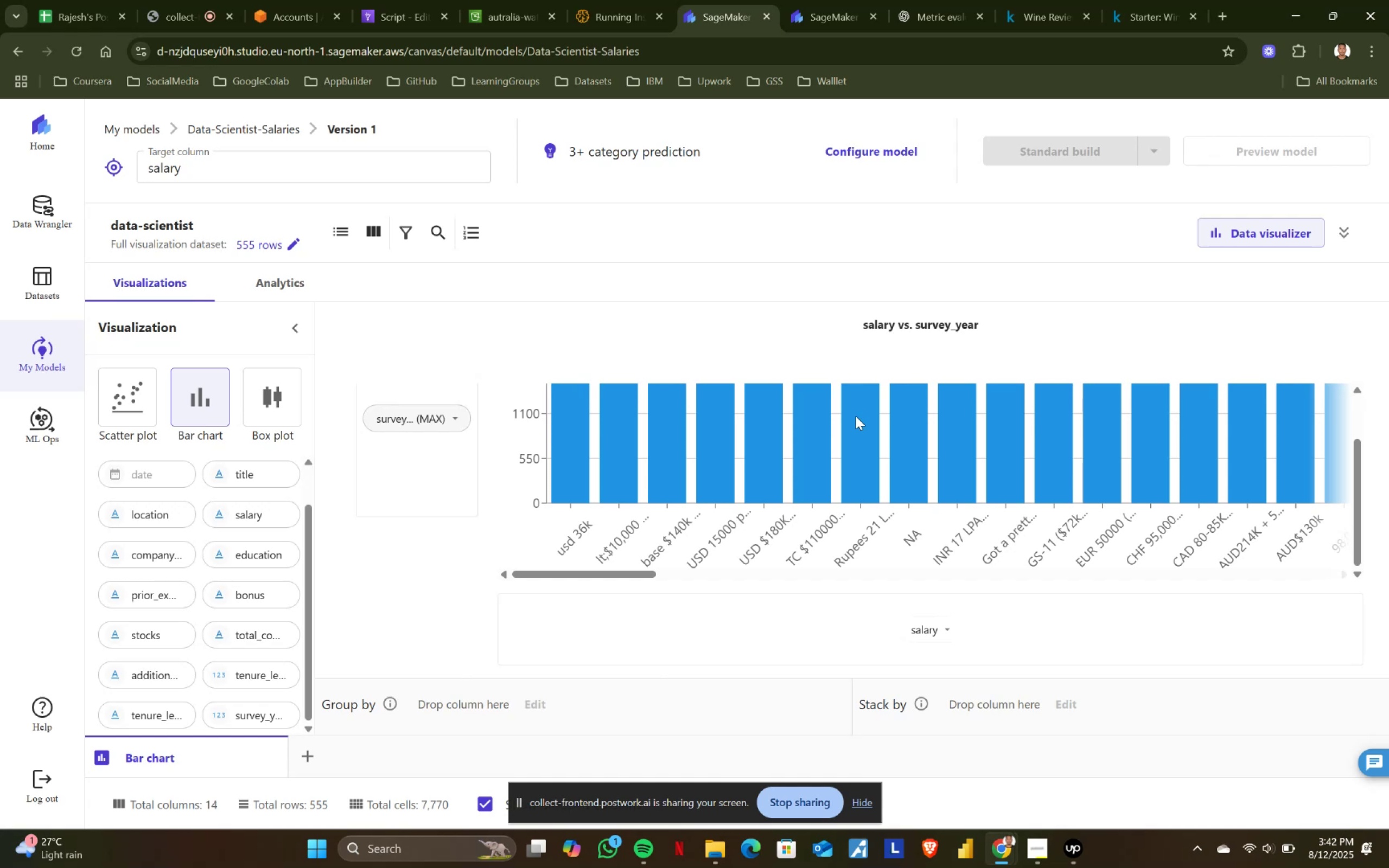 
wait(7.53)
 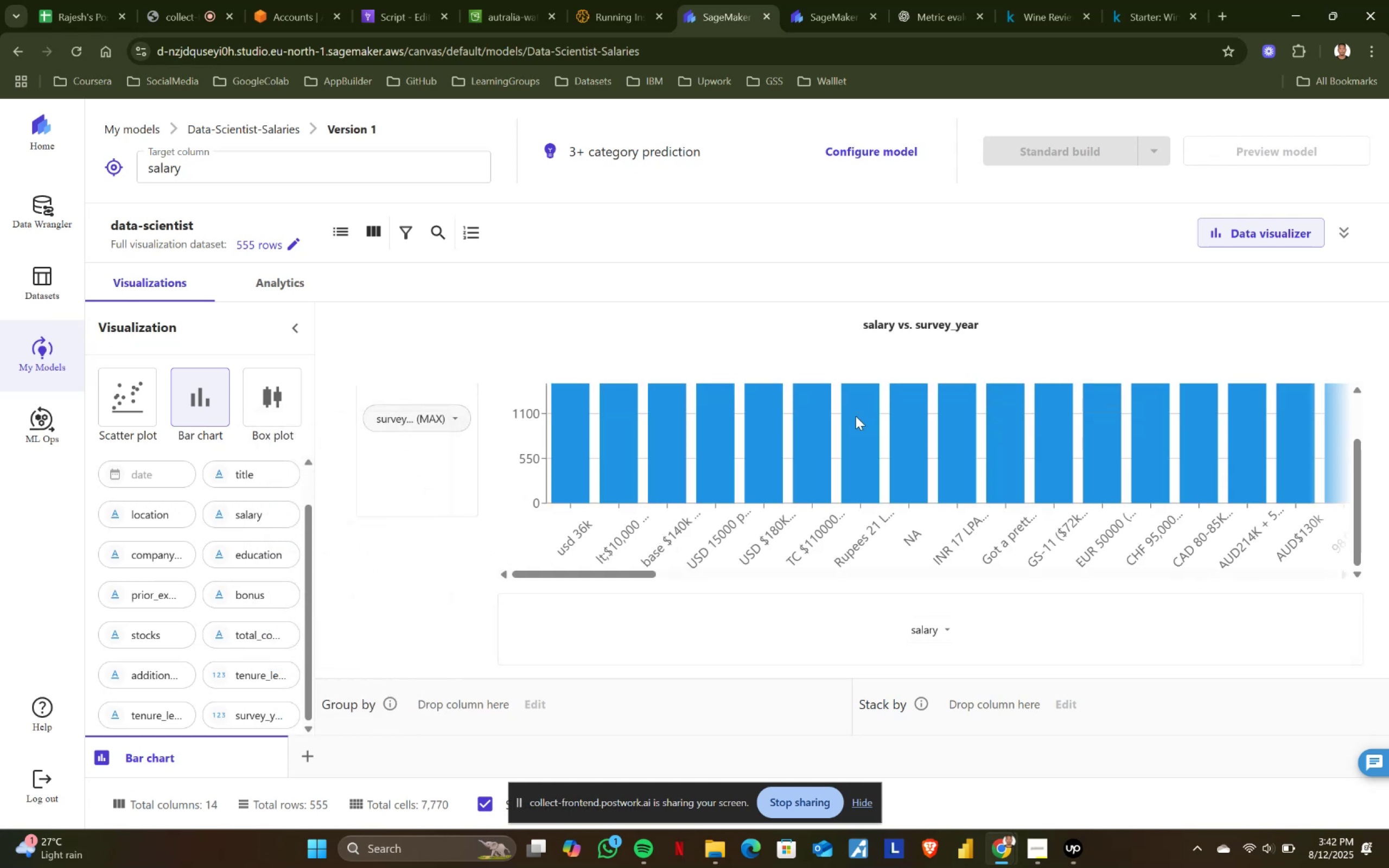 
left_click([816, 0])
 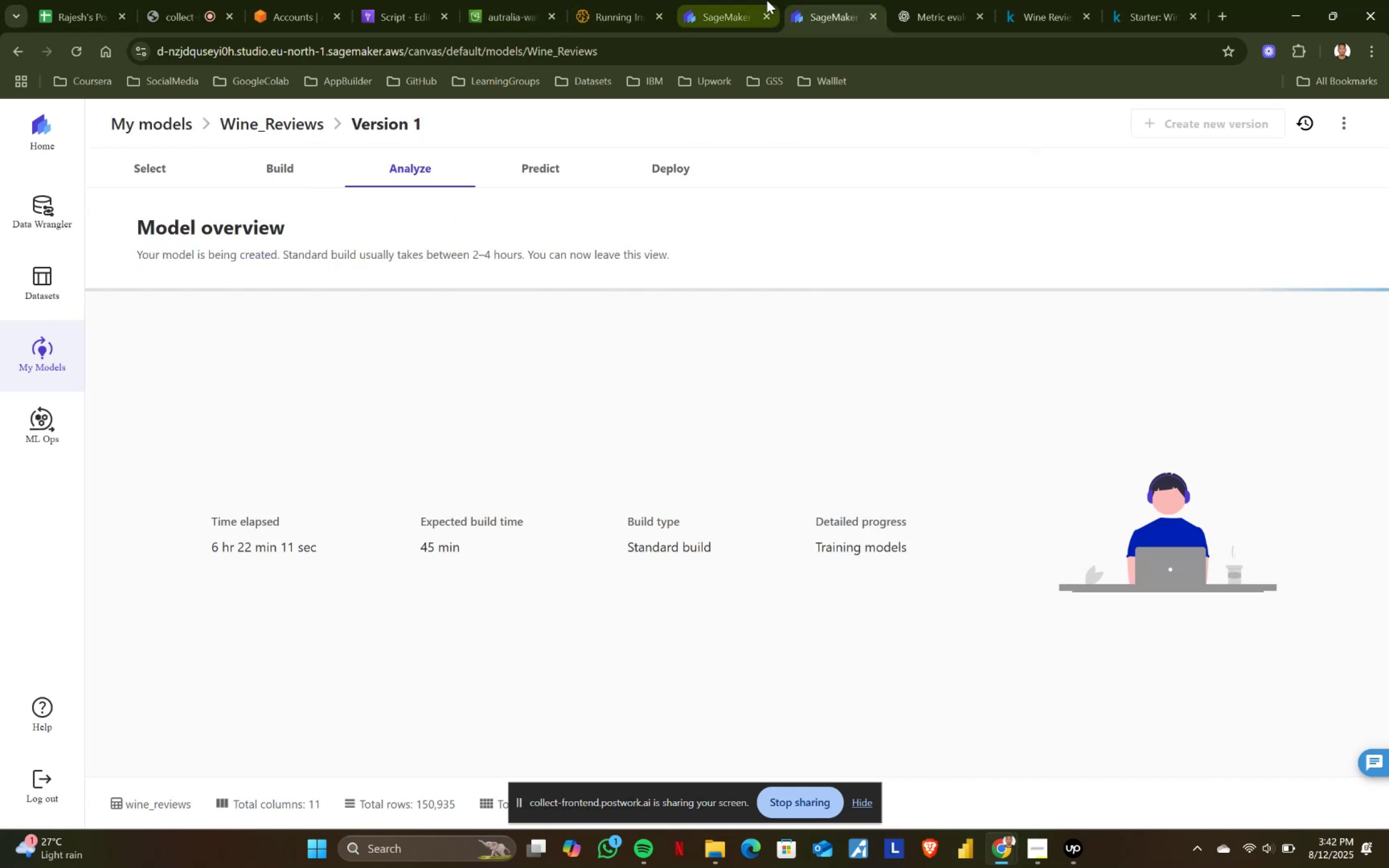 
left_click([701, 0])
 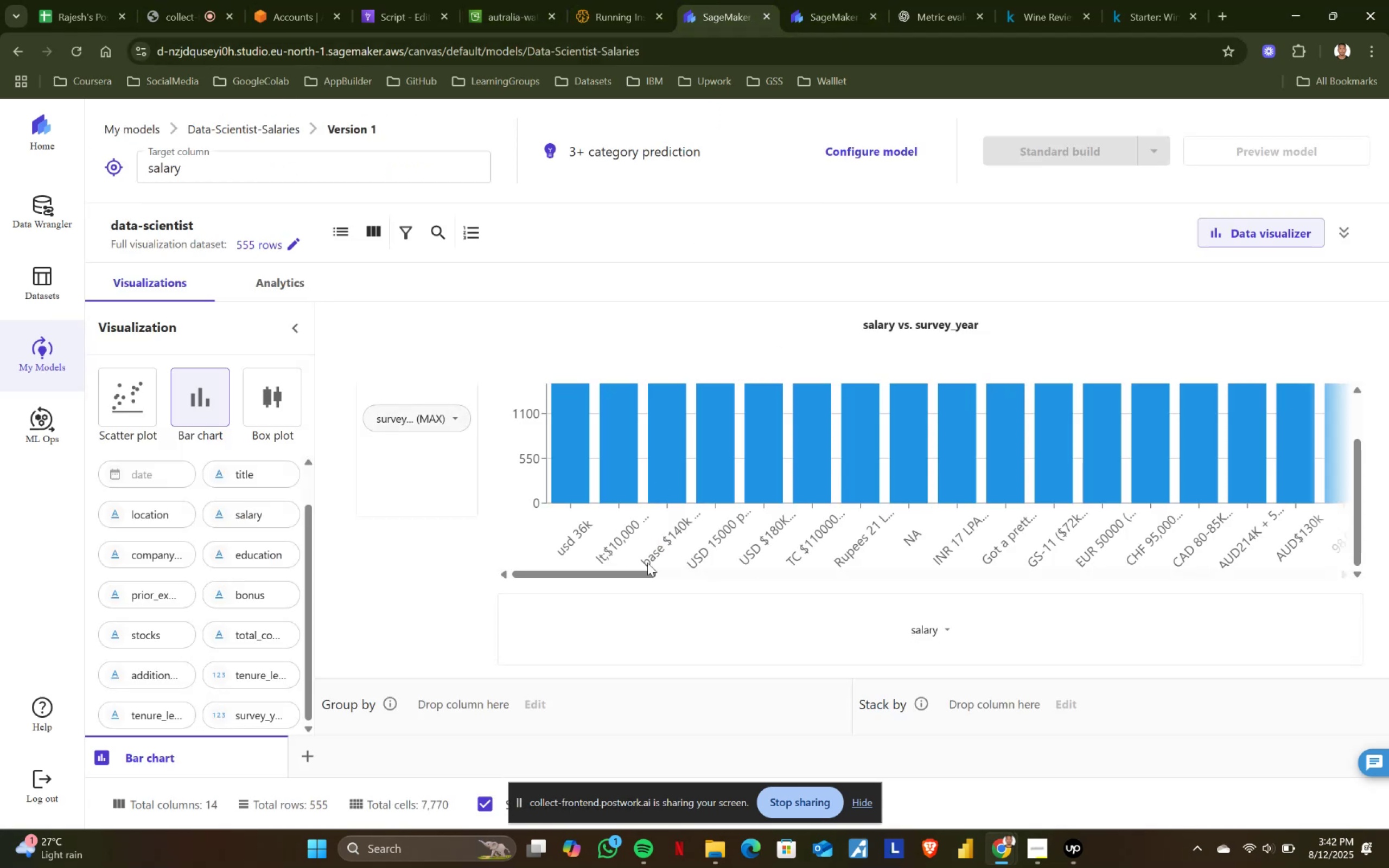 
left_click_drag(start_coordinate=[573, 574], to_coordinate=[1320, 561])
 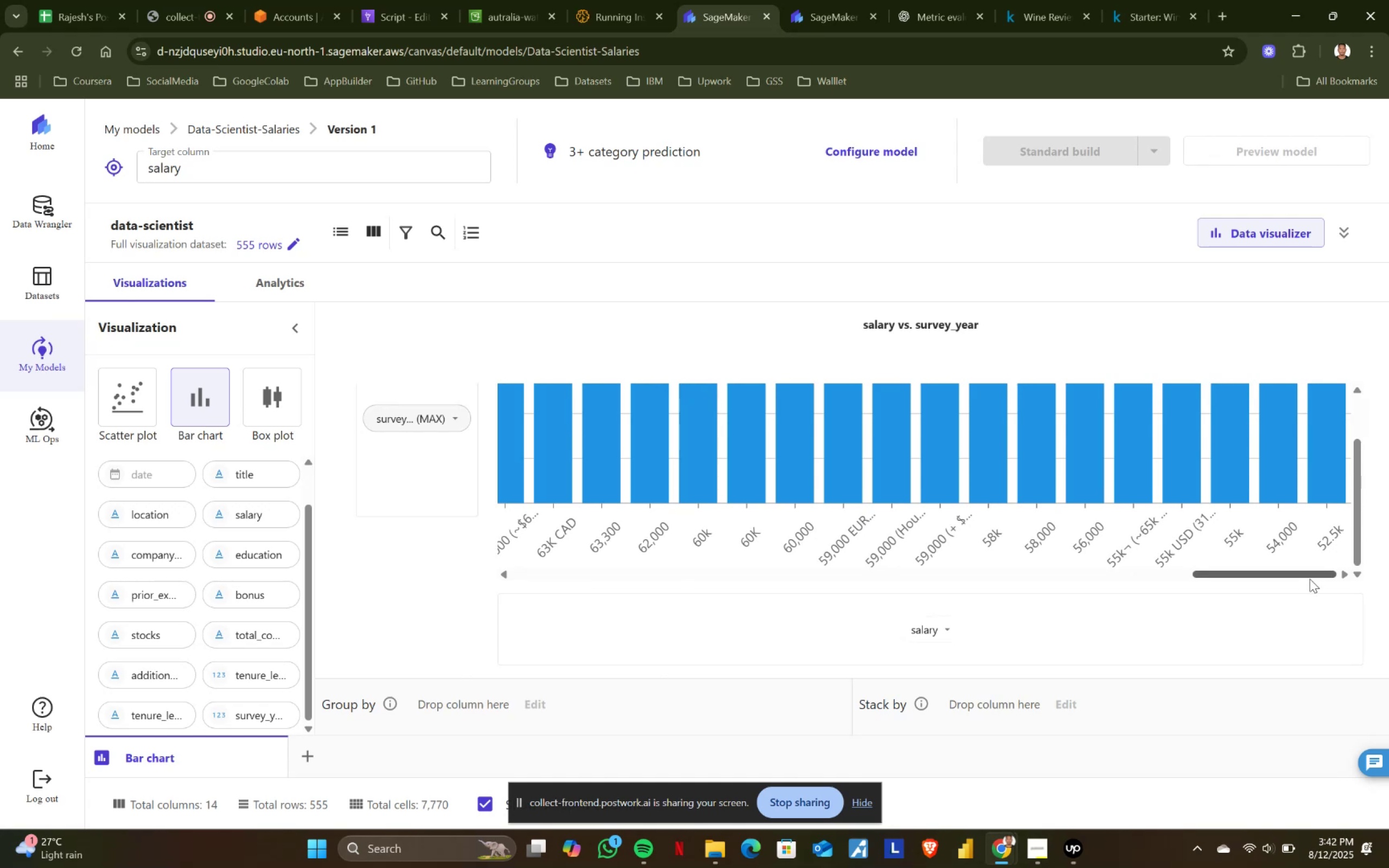 
left_click_drag(start_coordinate=[1315, 573], to_coordinate=[473, 553])
 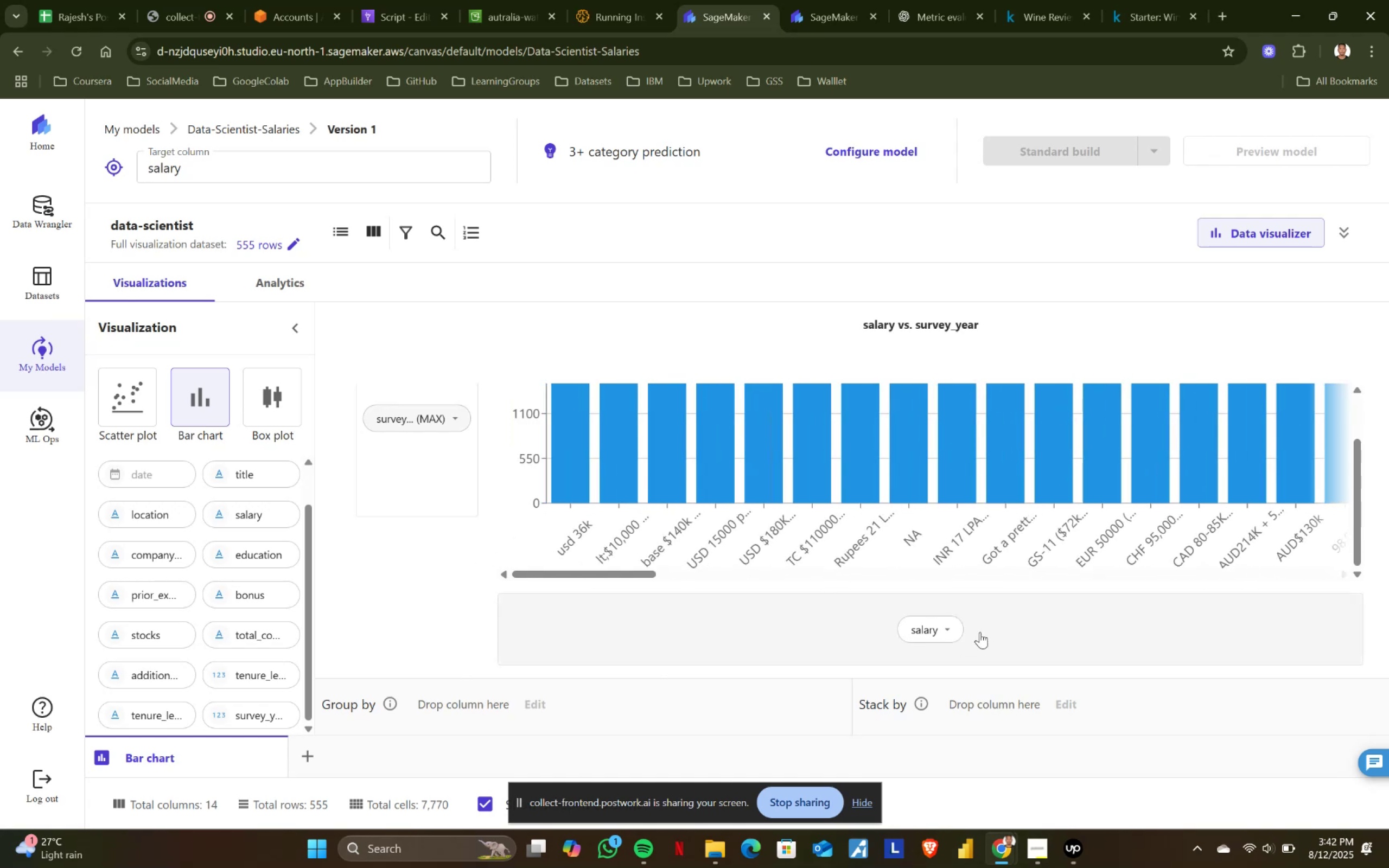 
left_click([935, 620])
 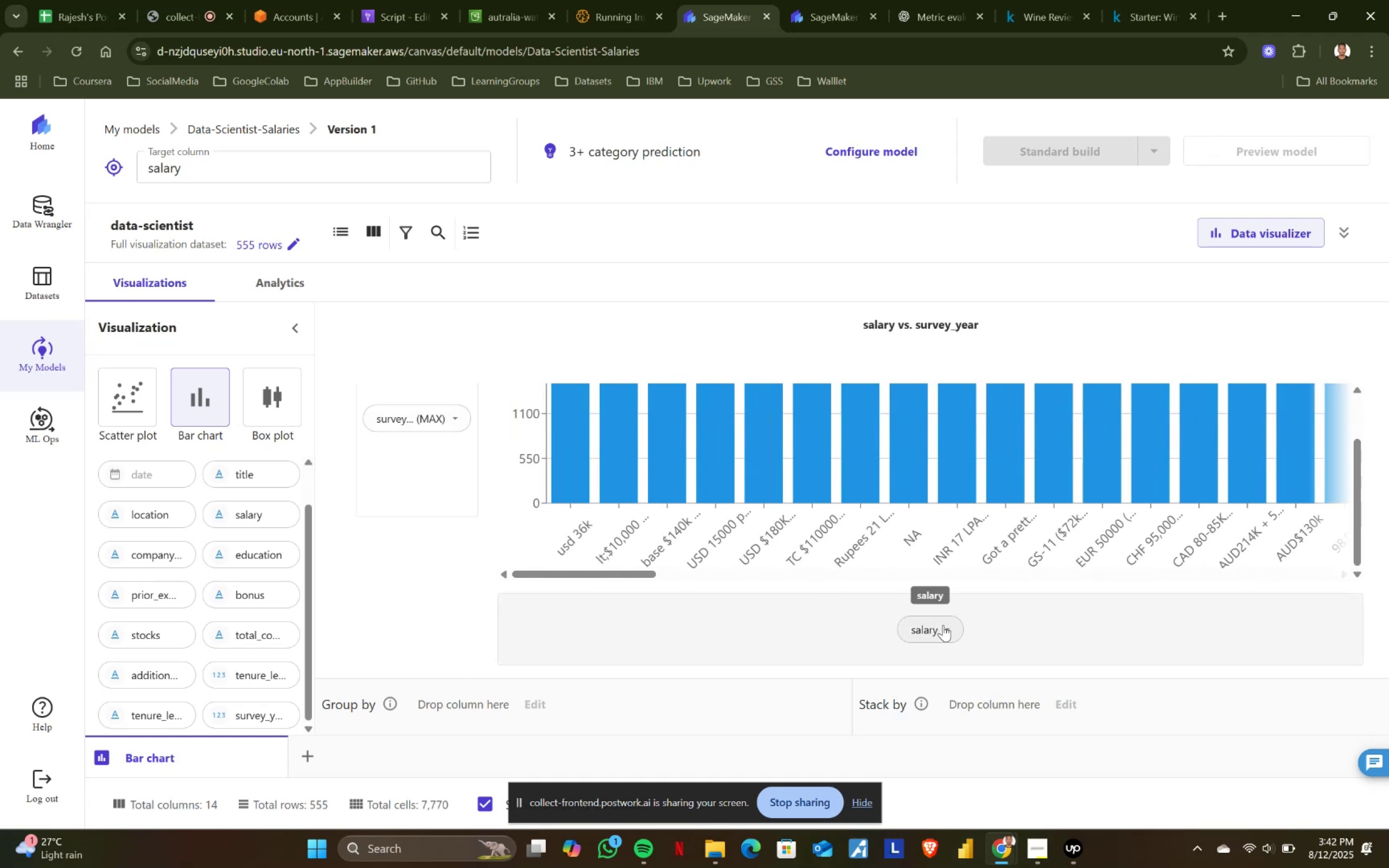 
left_click([943, 625])
 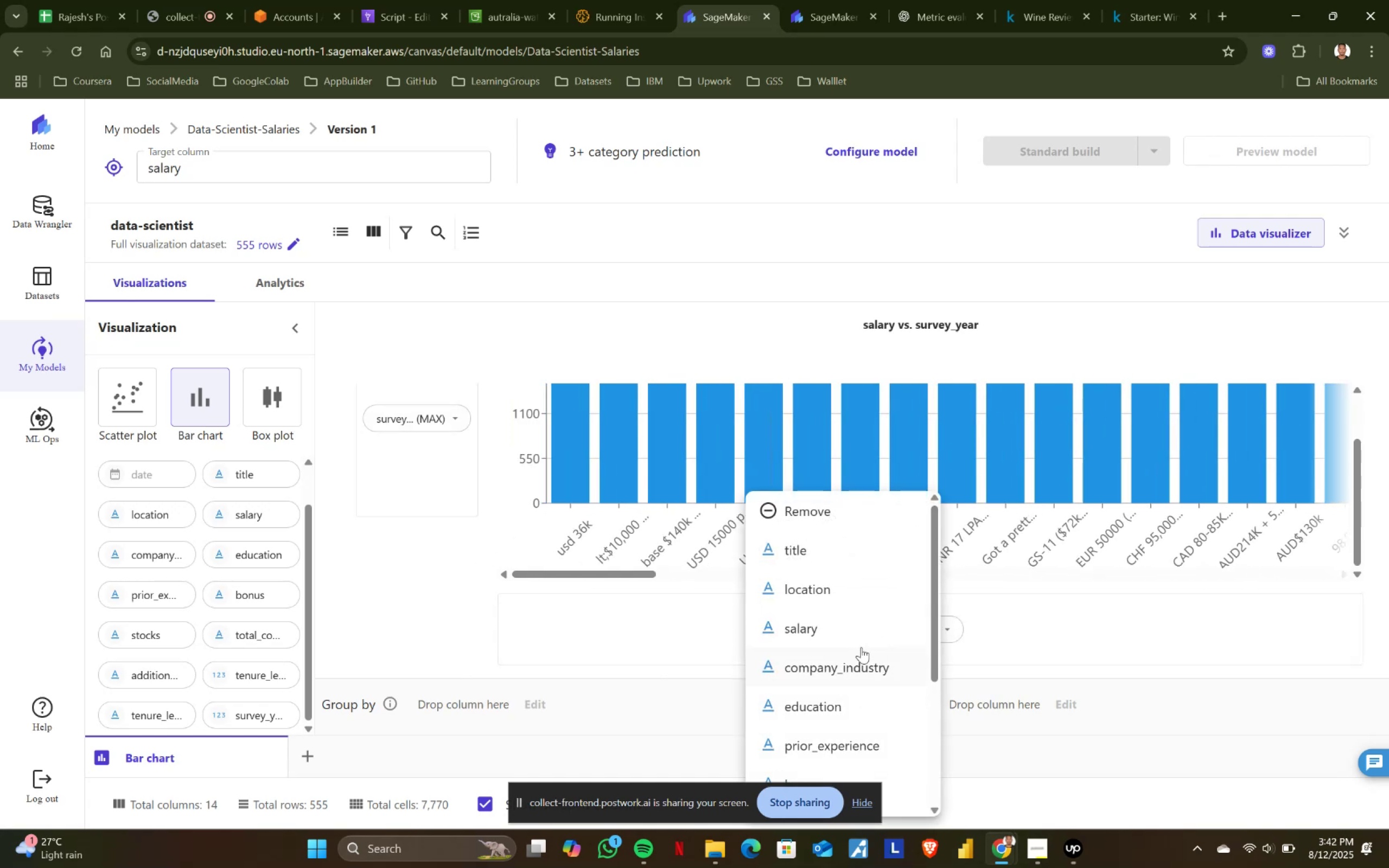 
scroll: coordinate [830, 652], scroll_direction: down, amount: 1.0
 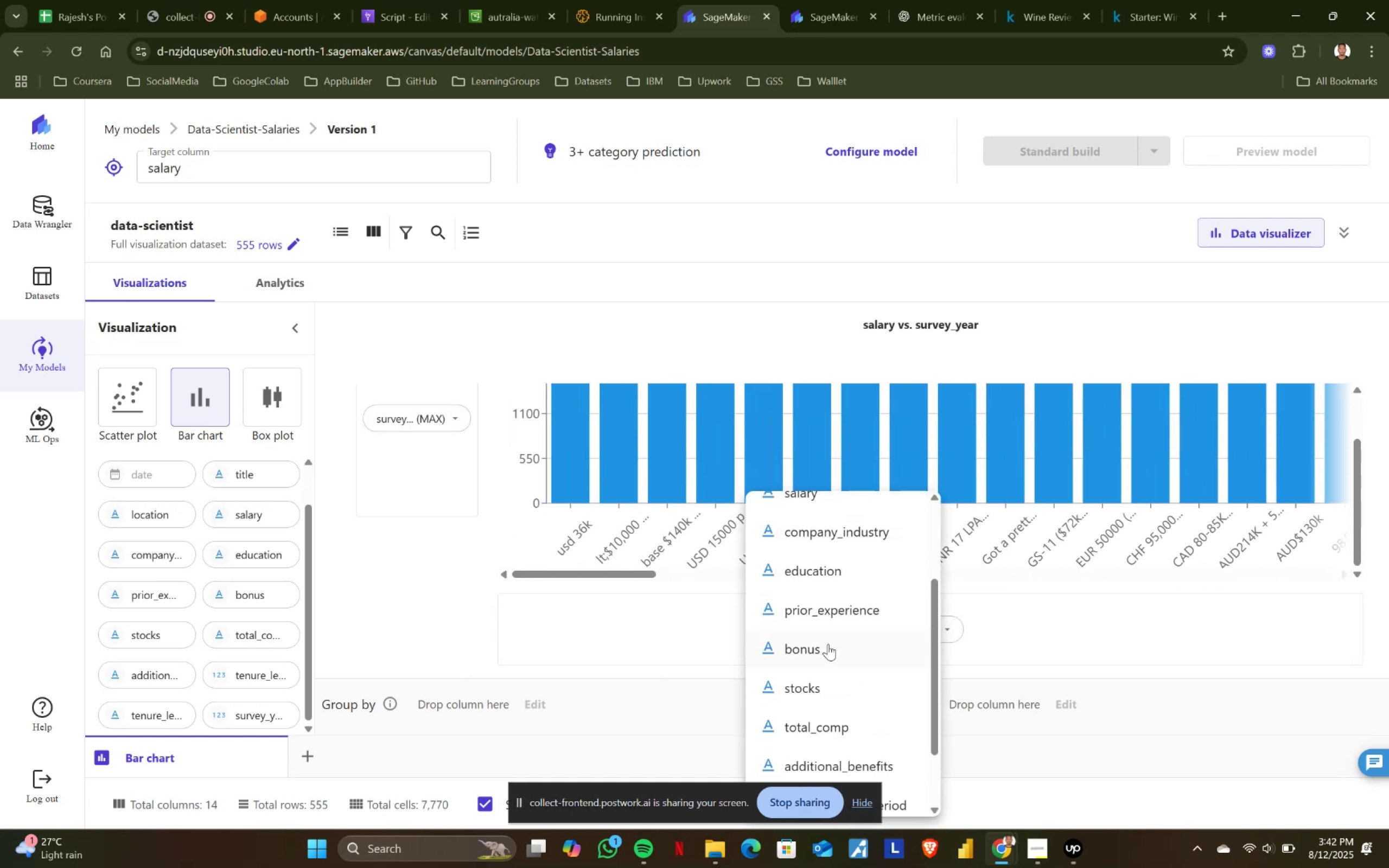 
scroll: coordinate [824, 606], scroll_direction: up, amount: 1.0
 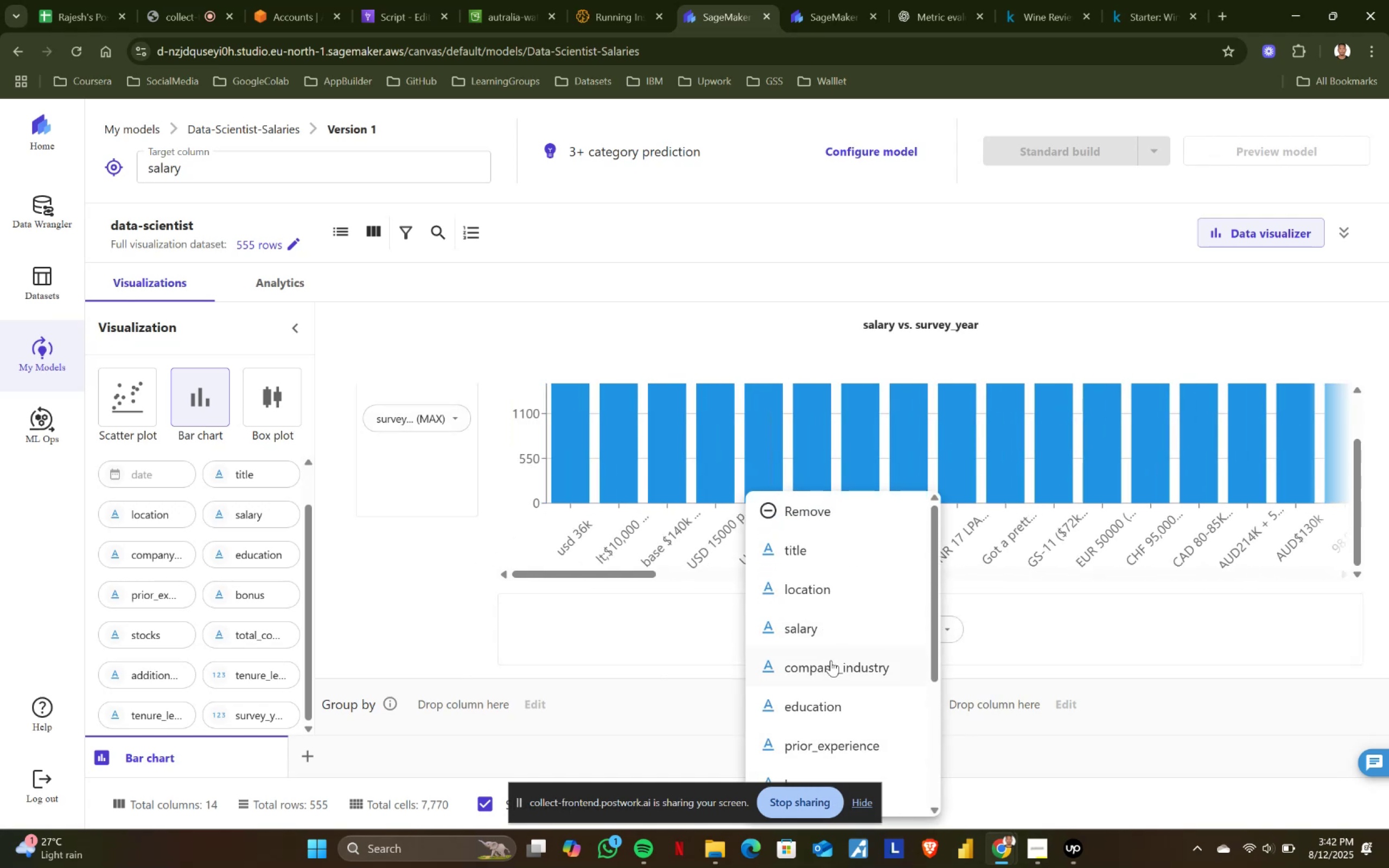 
left_click([830, 661])
 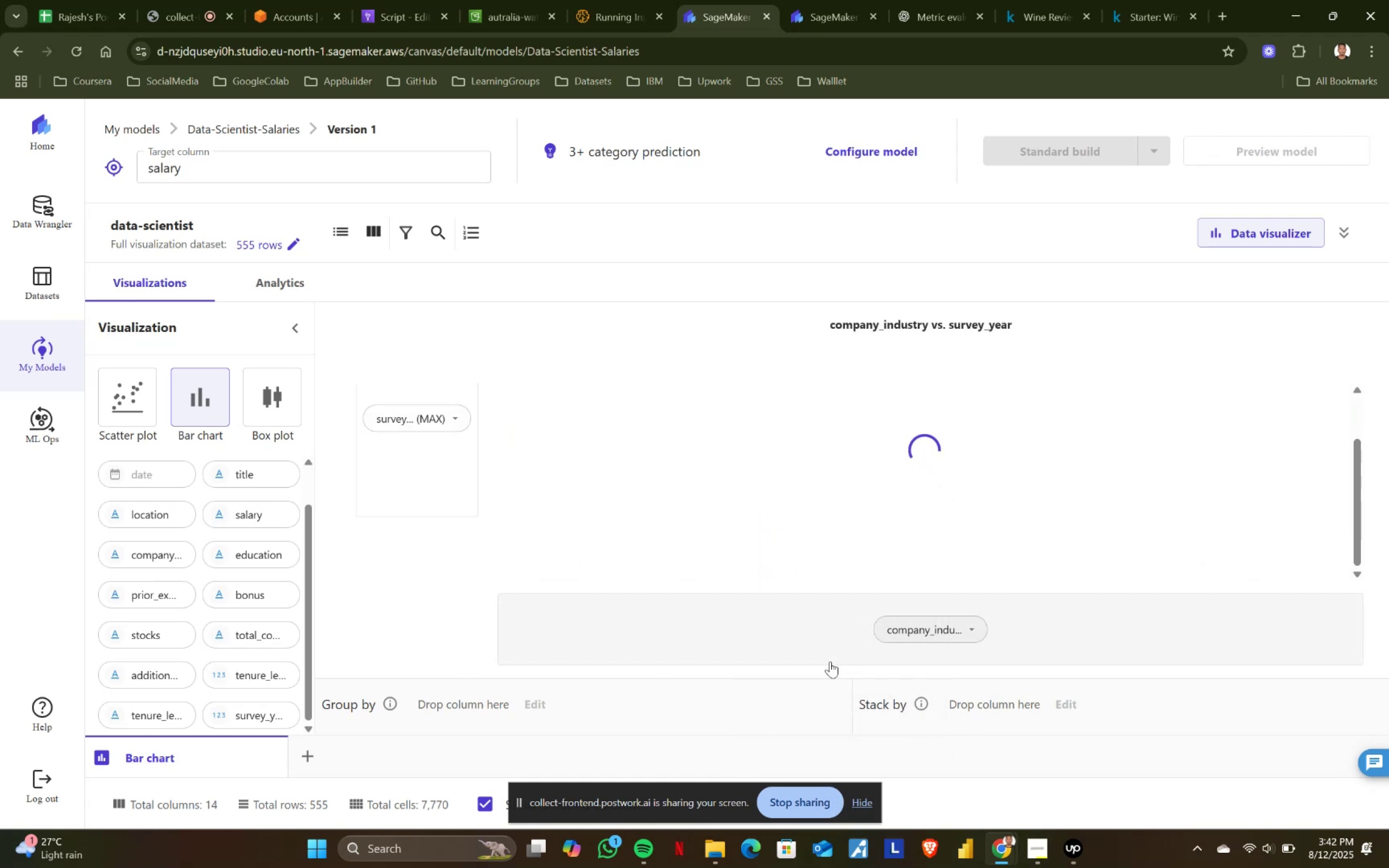 
mouse_move([855, 611])
 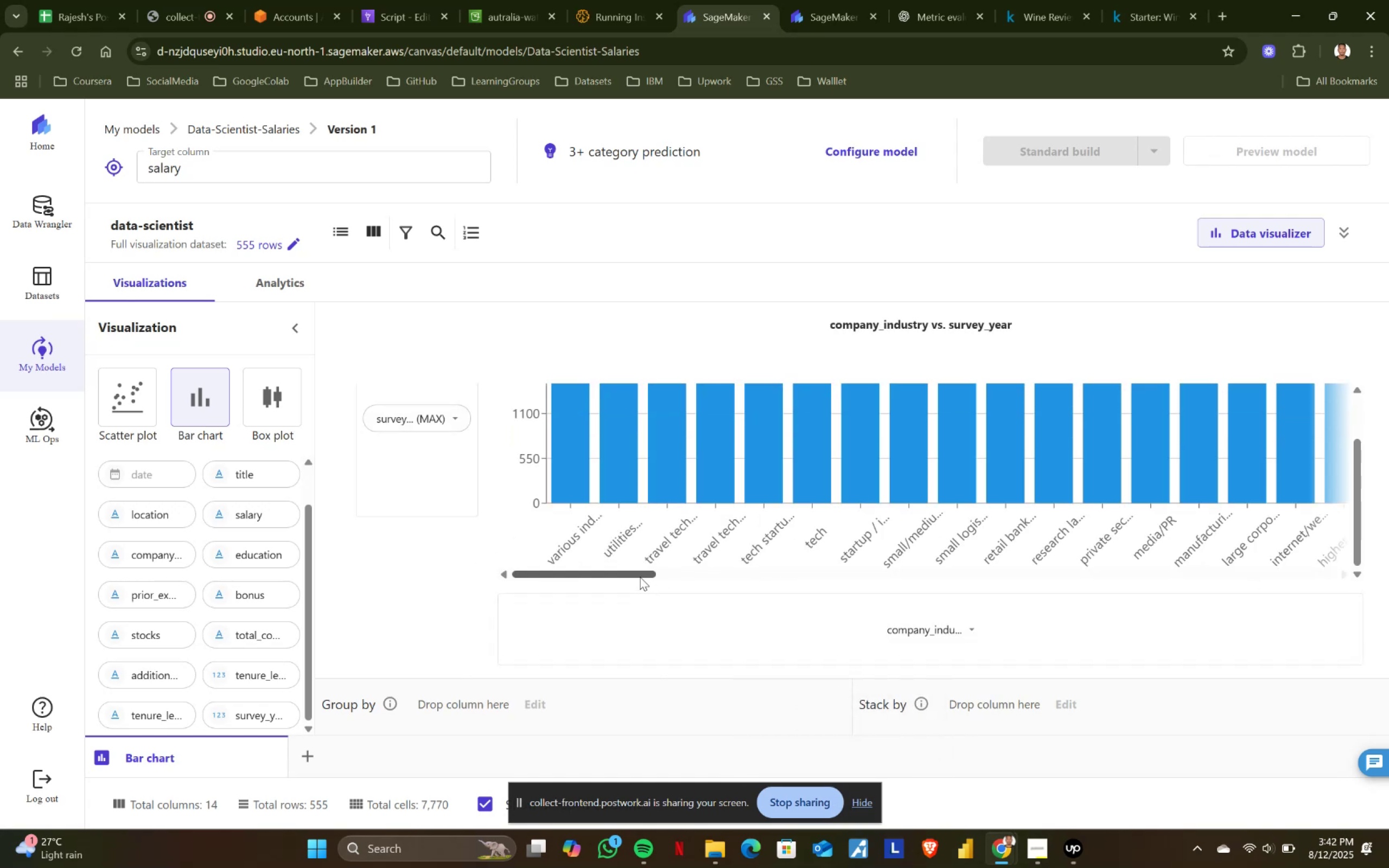 
scroll: coordinate [448, 434], scroll_direction: up, amount: 2.0
 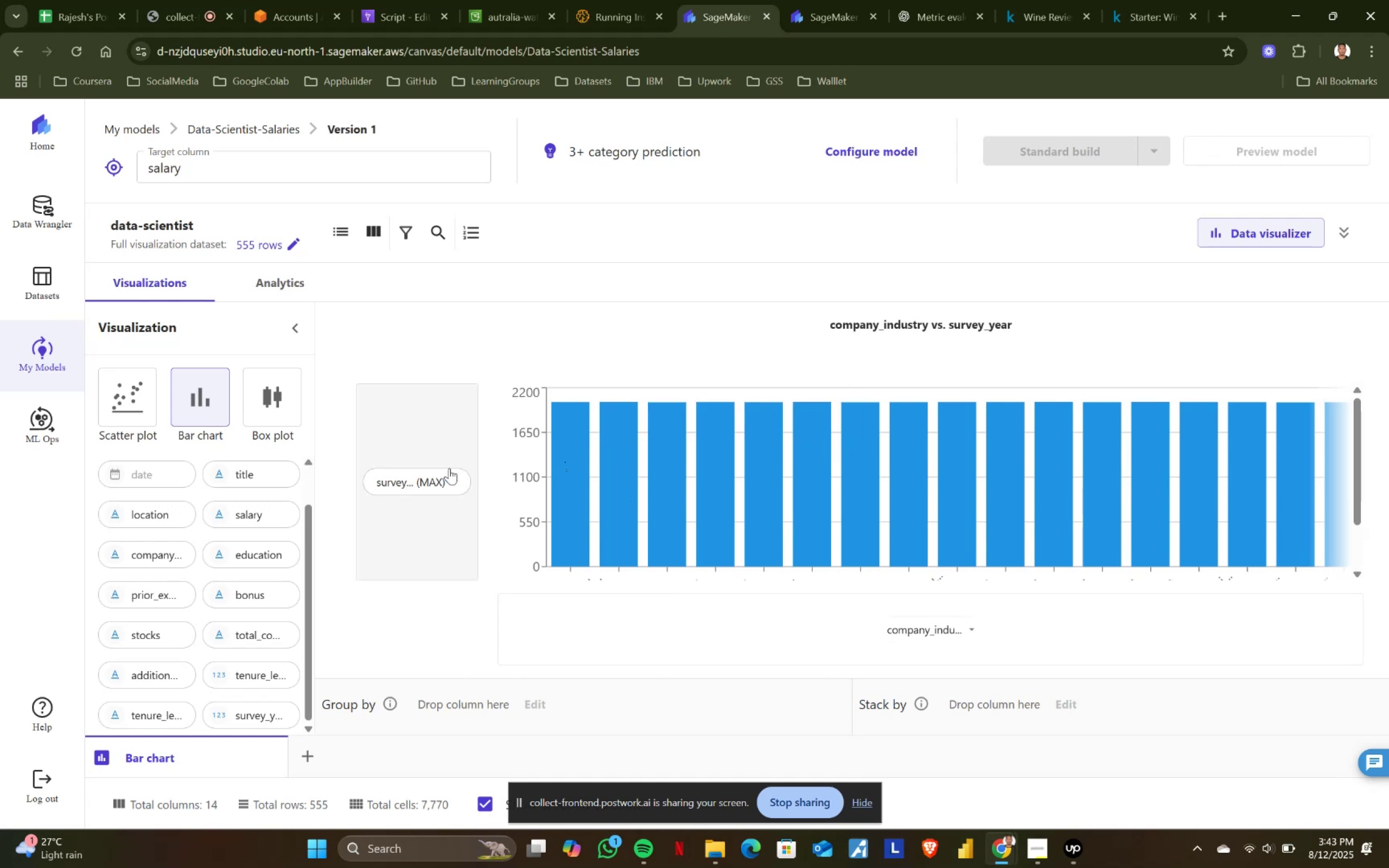 
left_click([459, 478])
 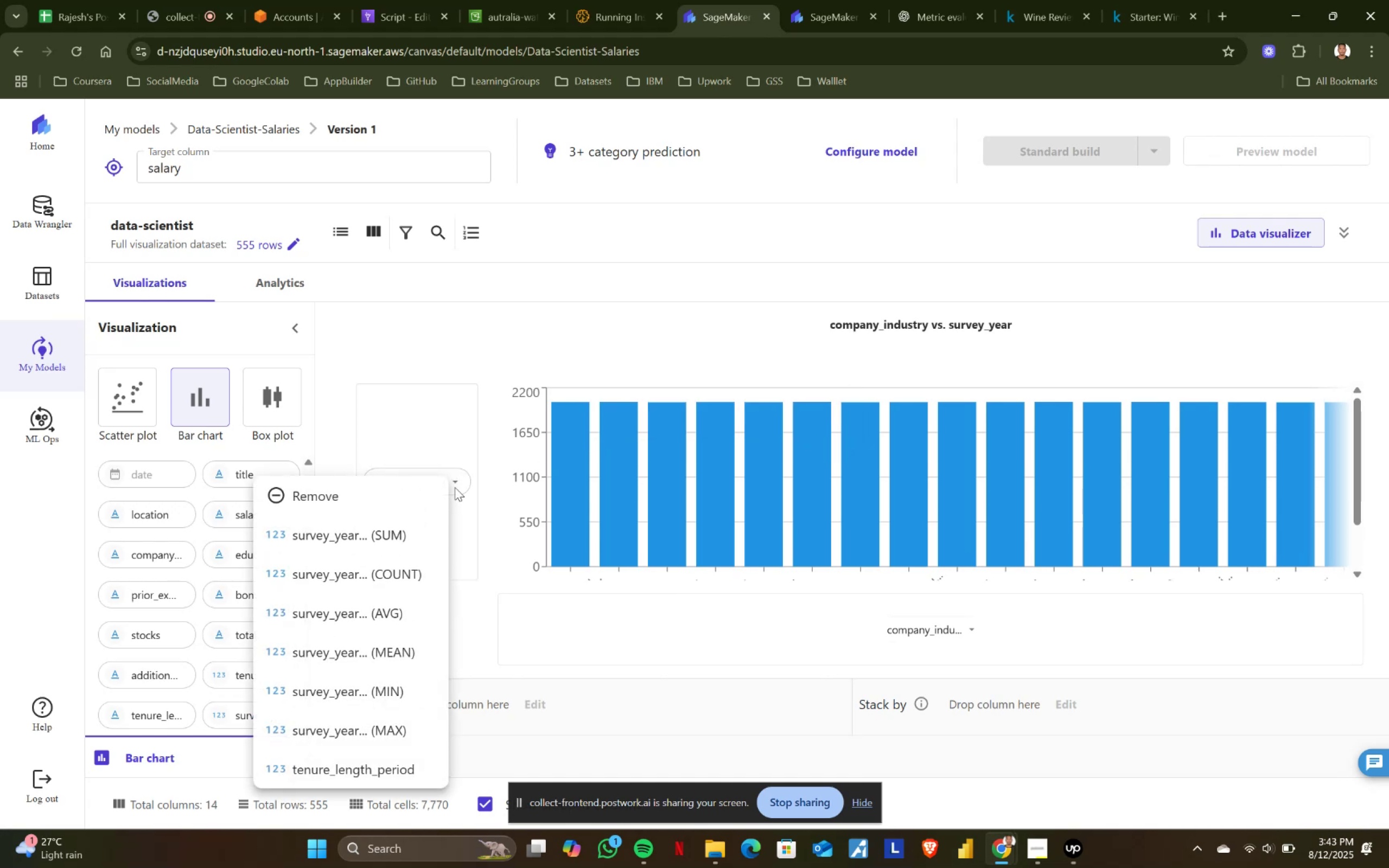 
scroll: coordinate [379, 591], scroll_direction: up, amount: 3.0
 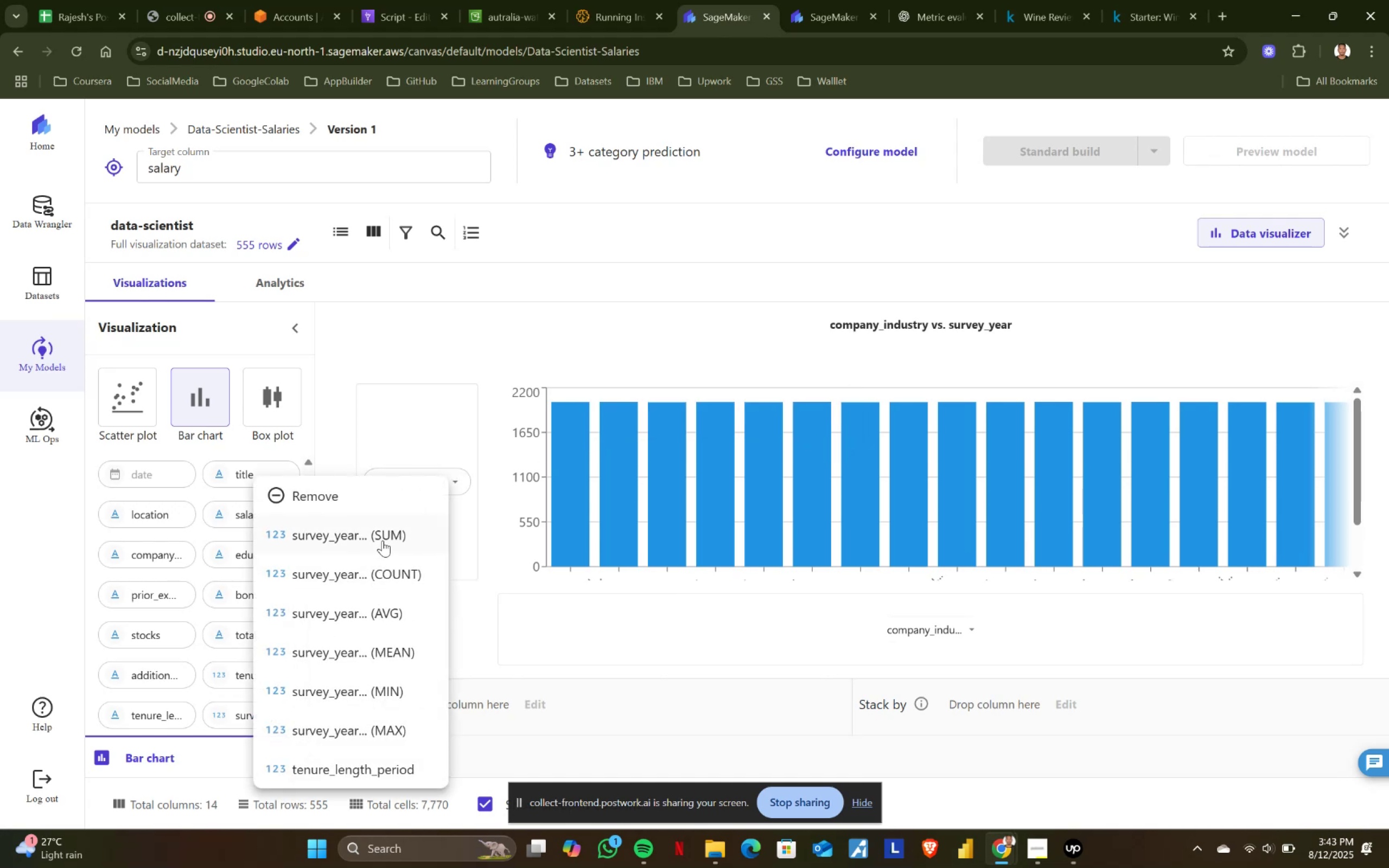 
left_click([383, 540])
 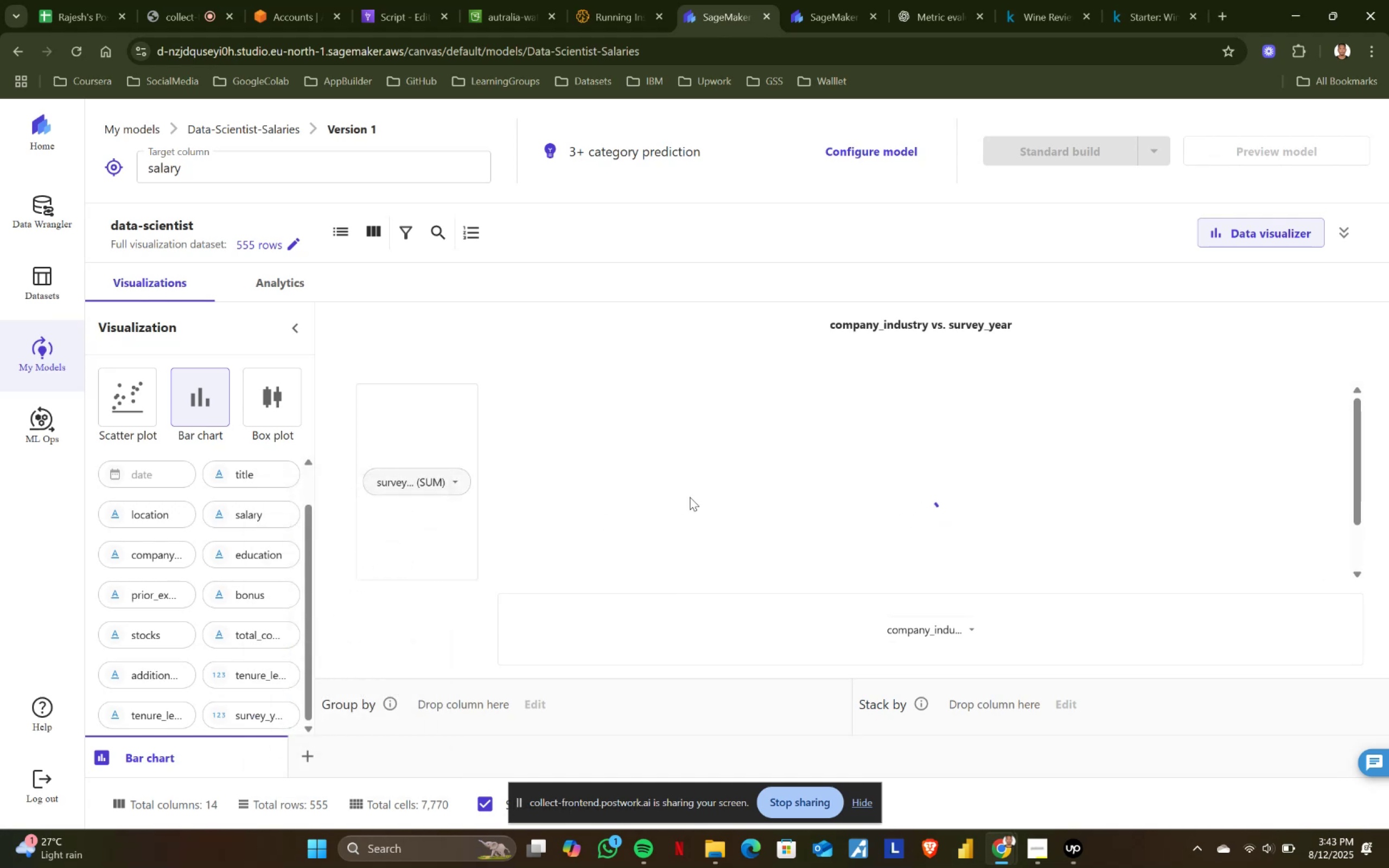 
scroll: coordinate [690, 497], scroll_direction: down, amount: 3.0
 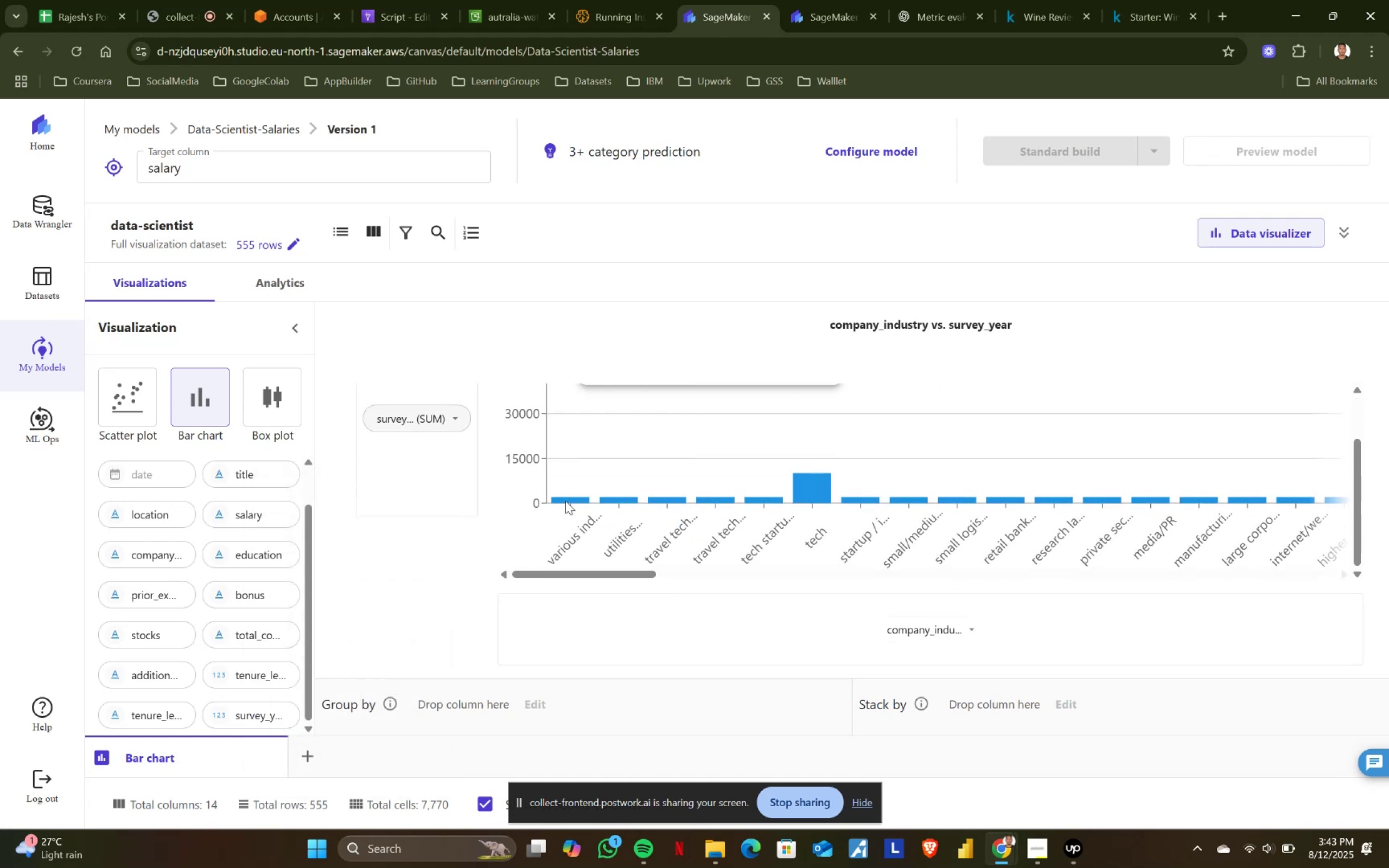 
scroll: coordinate [560, 563], scroll_direction: up, amount: 3.0
 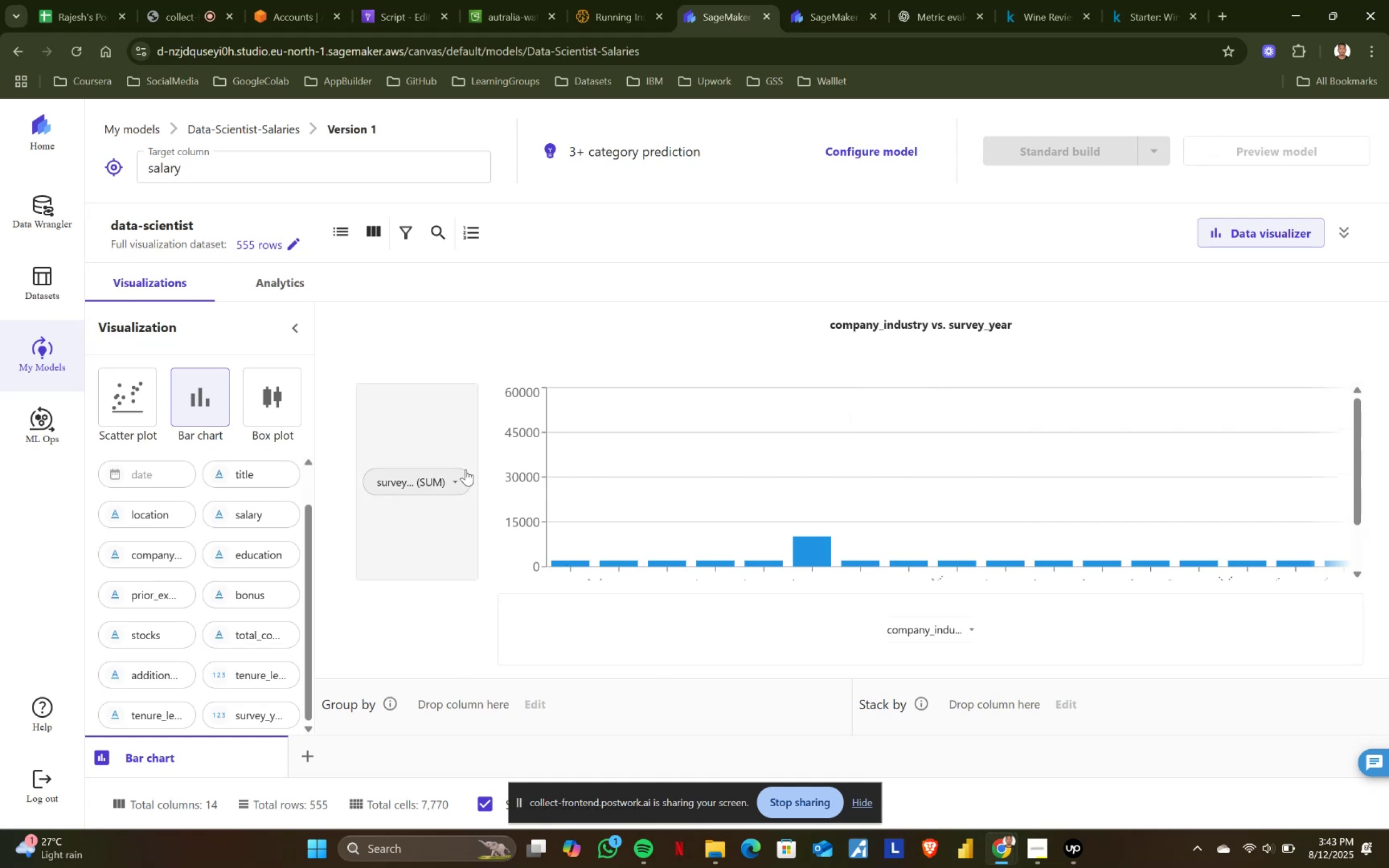 
left_click([448, 479])
 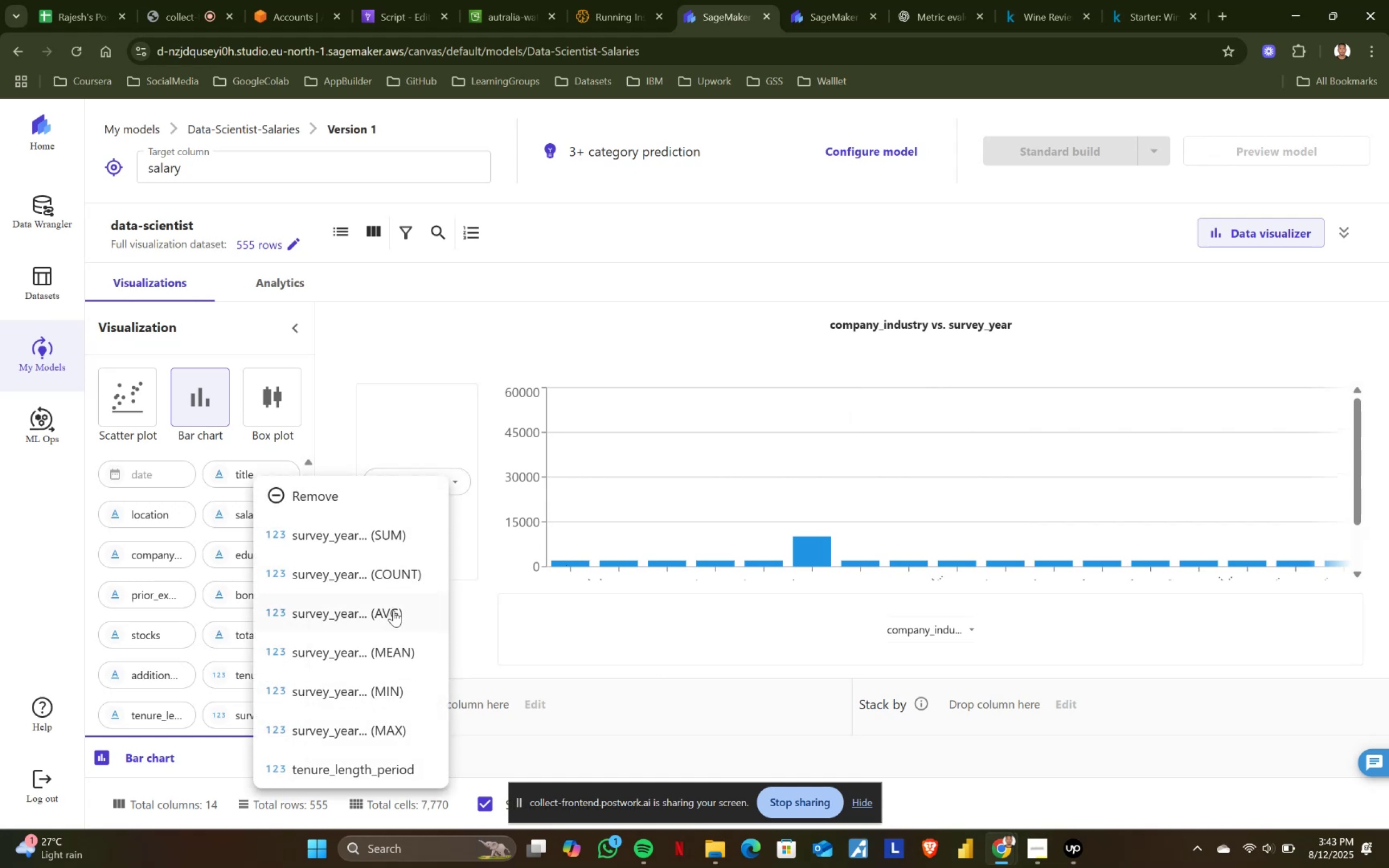 
left_click([394, 620])
 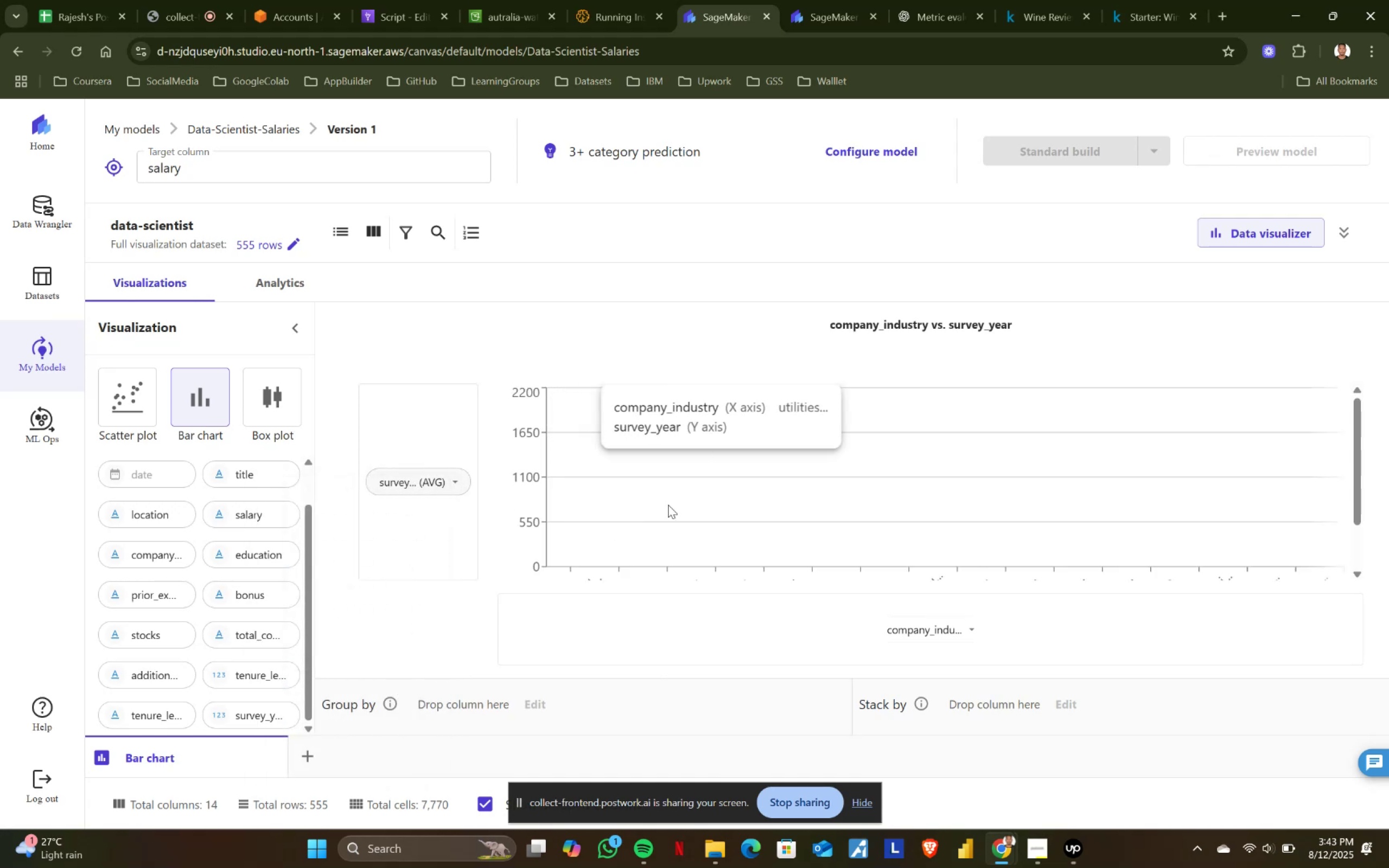 
scroll: coordinate [601, 531], scroll_direction: up, amount: 2.0
 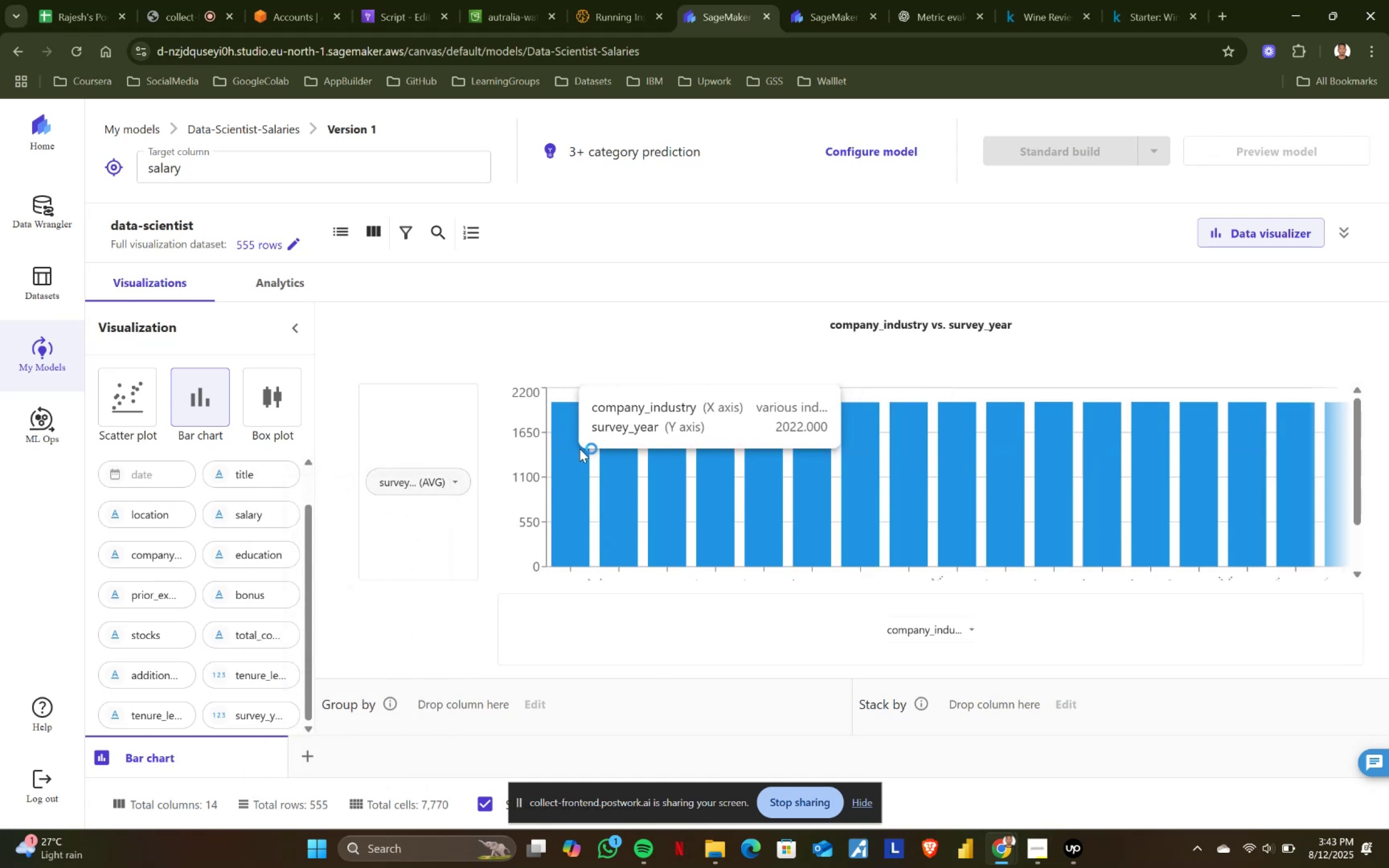 
left_click([458, 478])
 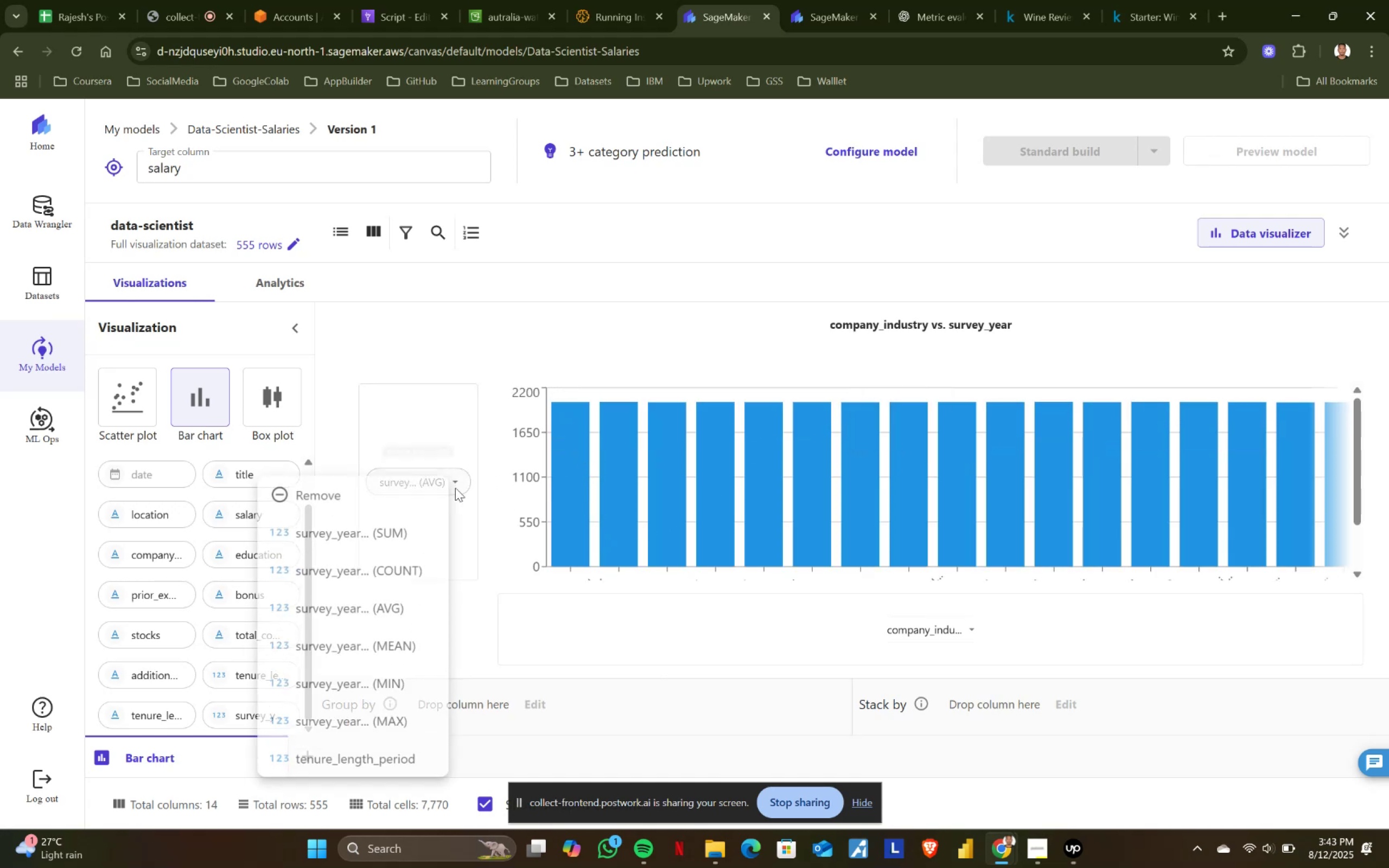 
scroll: coordinate [420, 668], scroll_direction: down, amount: 7.0
 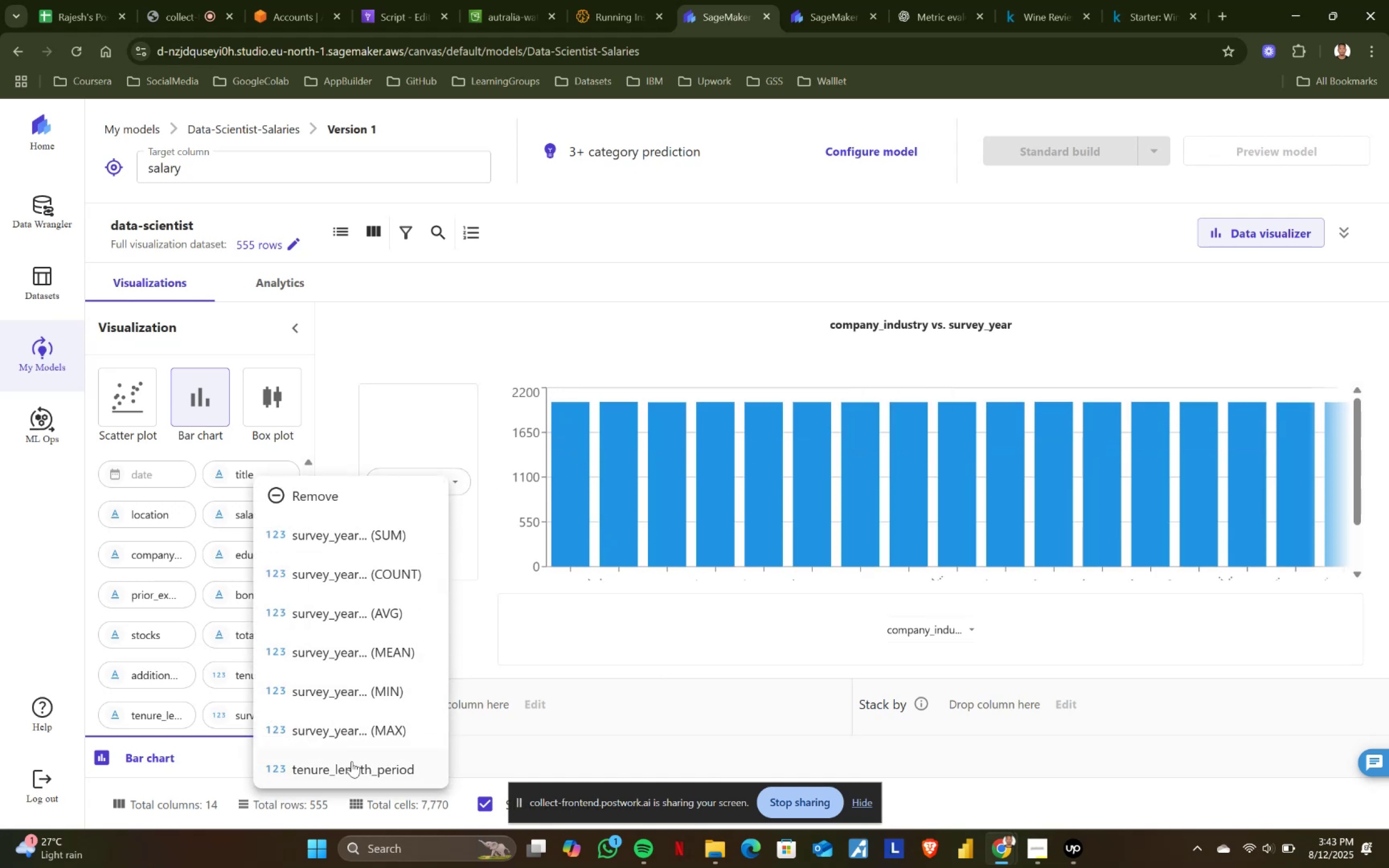 
left_click([349, 765])
 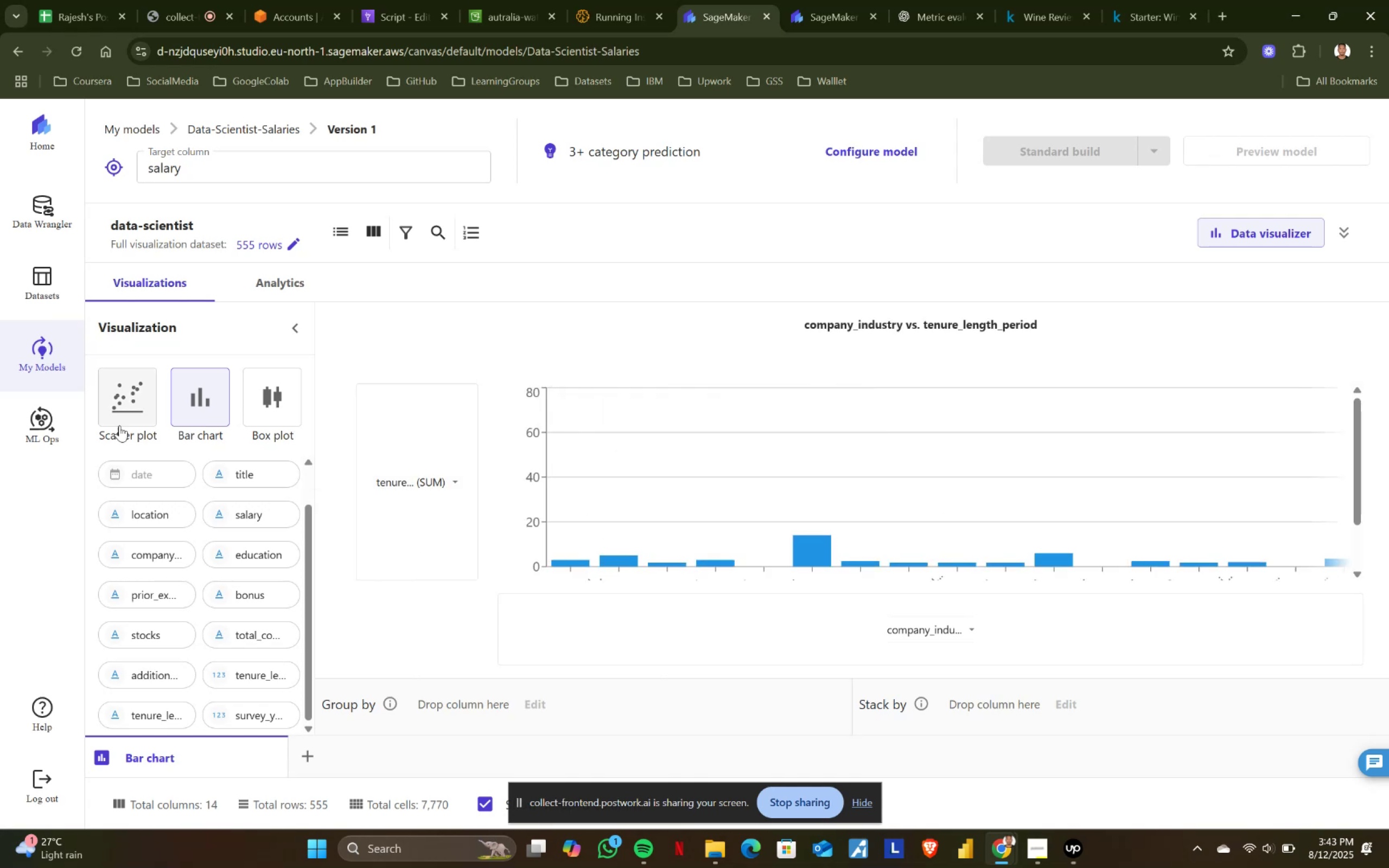 
wait(5.25)
 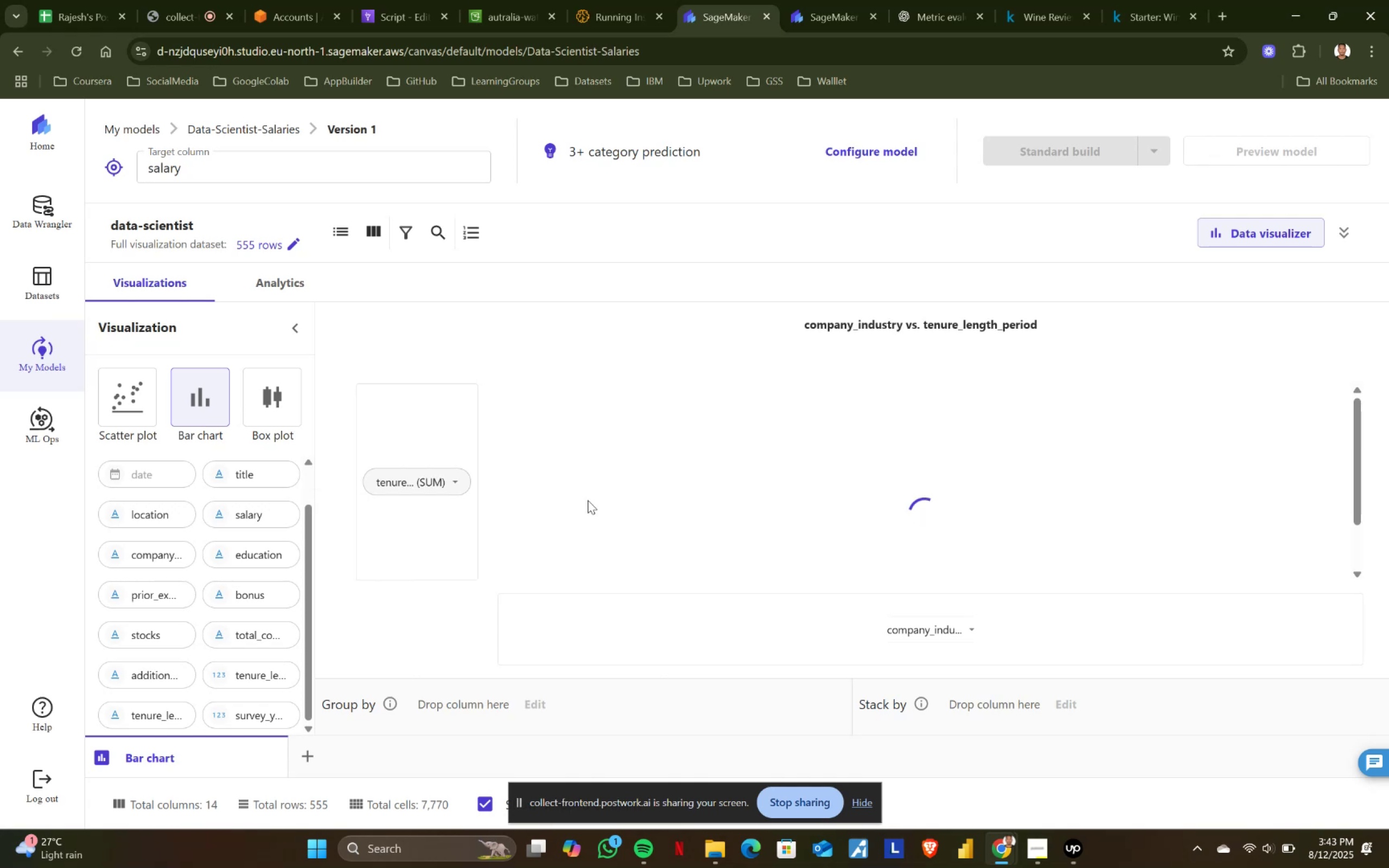 
left_click([123, 399])
 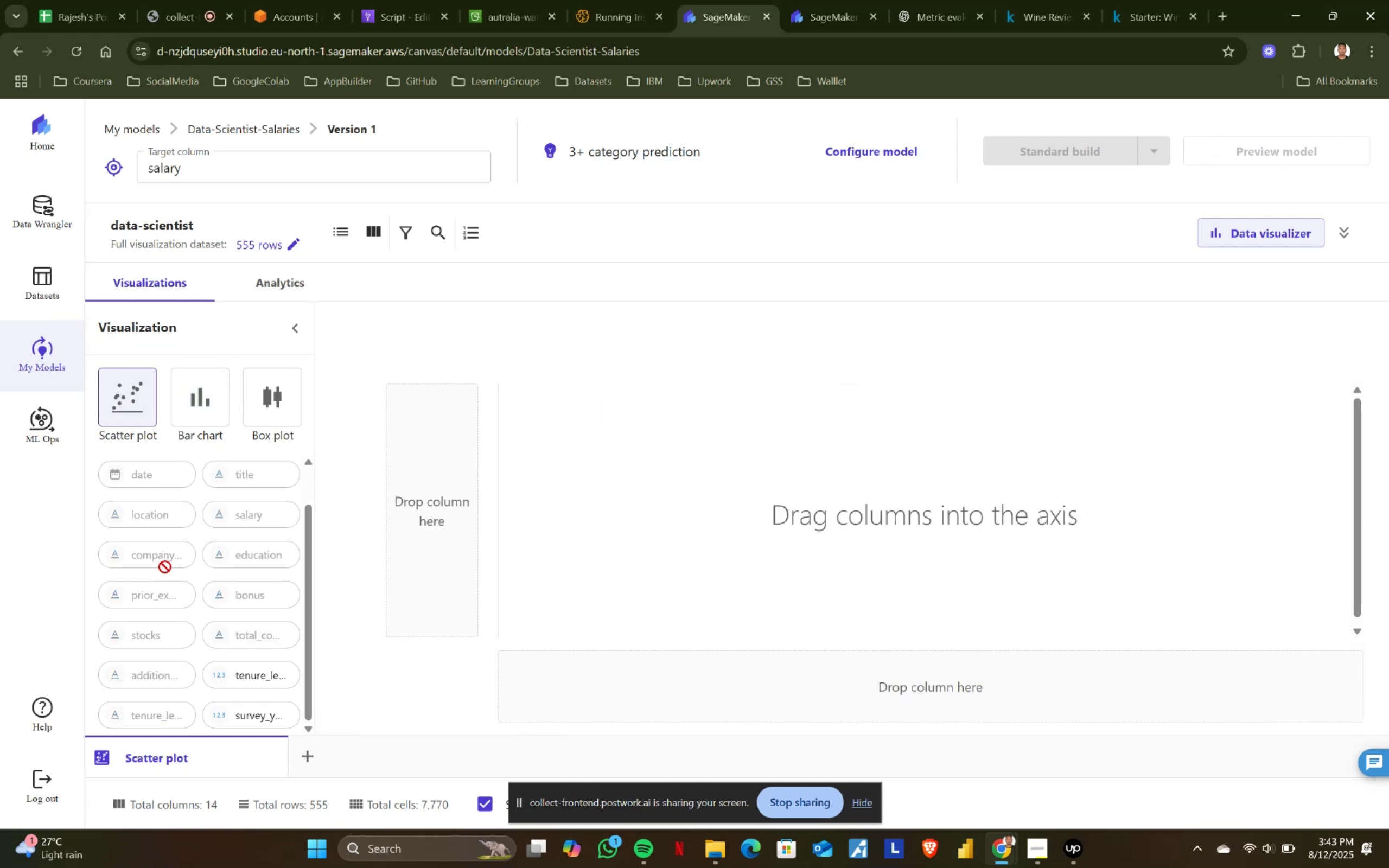 
scroll: coordinate [270, 573], scroll_direction: down, amount: 4.0
 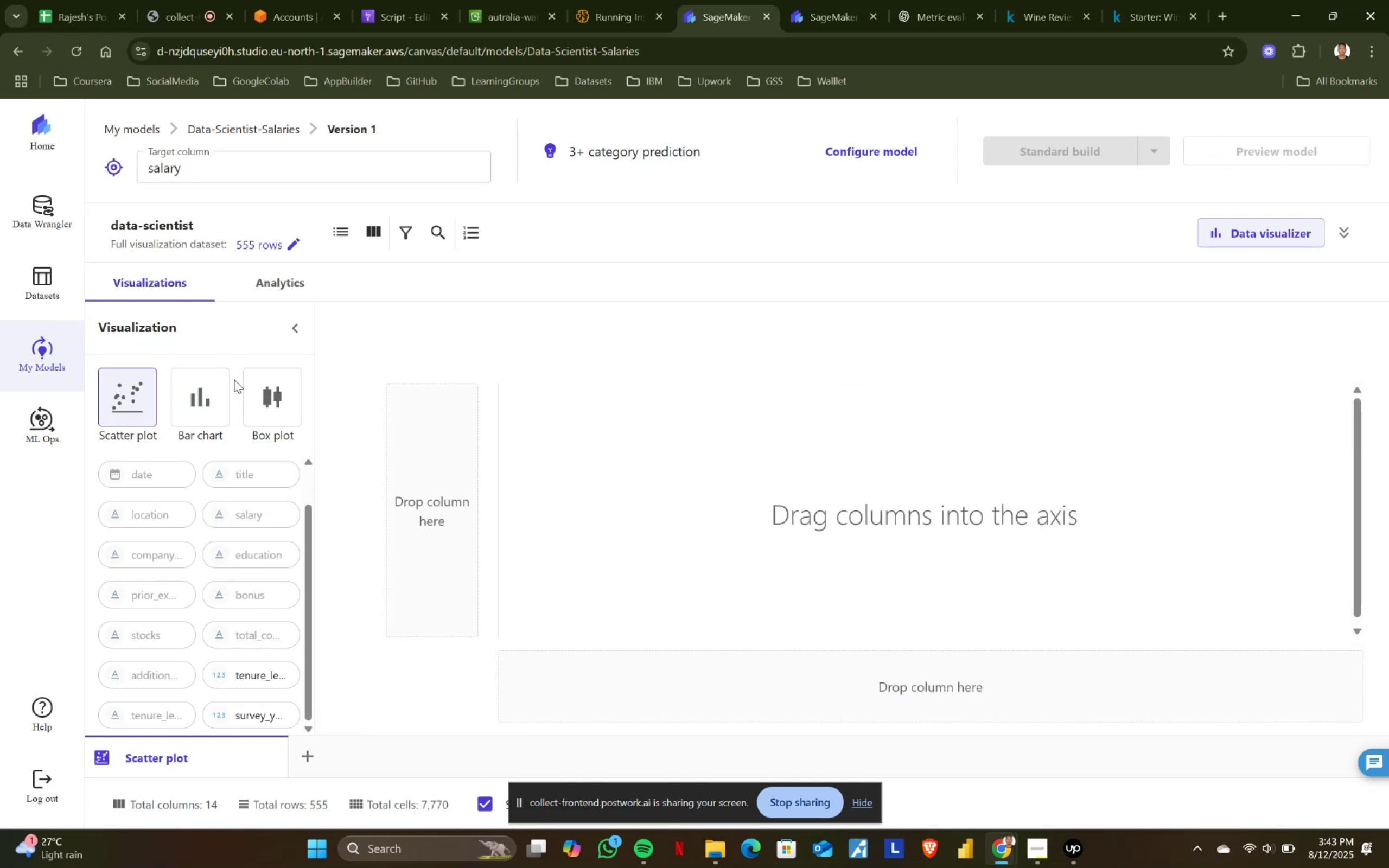 
left_click([204, 399])
 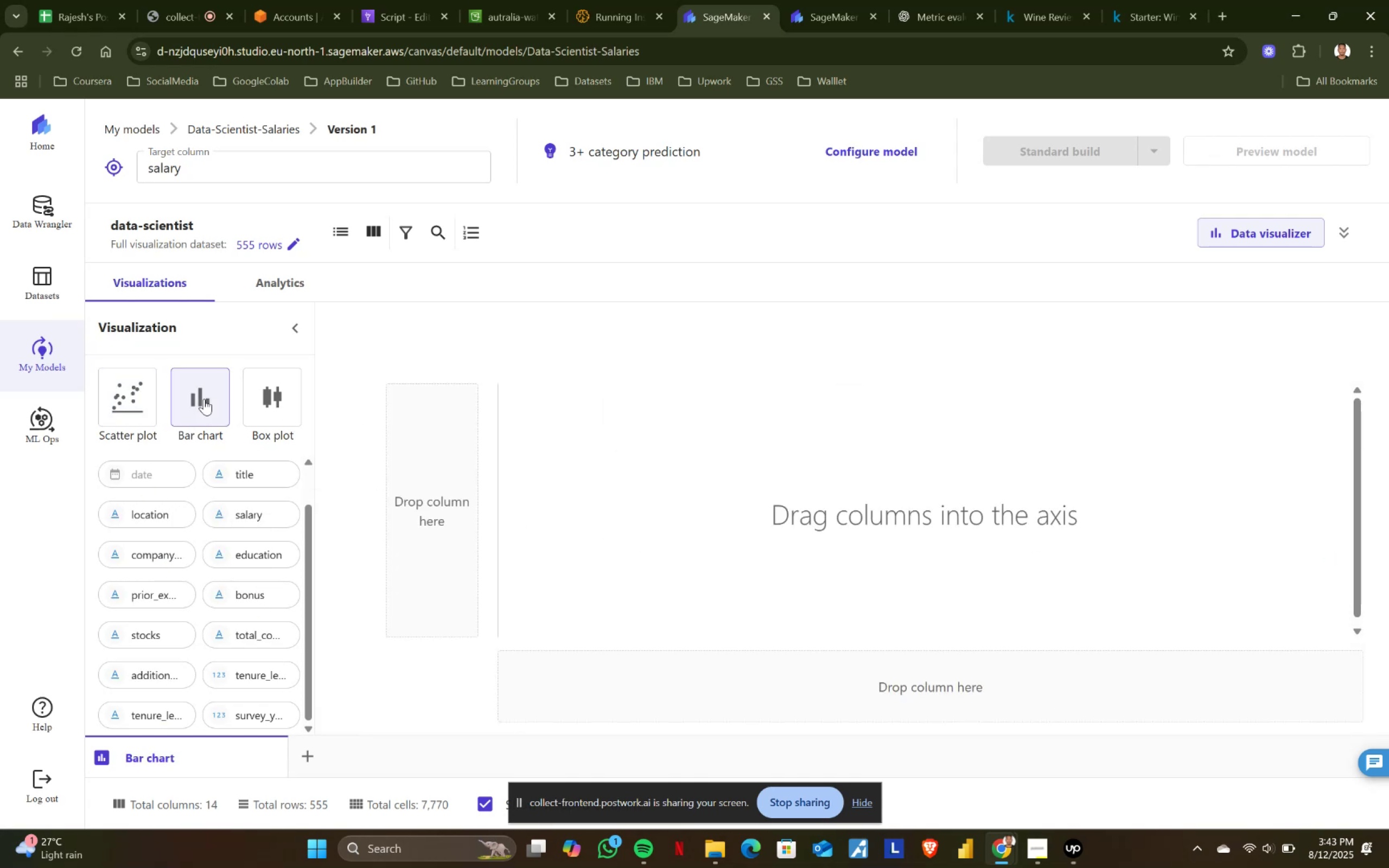 
scroll: coordinate [209, 571], scroll_direction: down, amount: 5.0
 